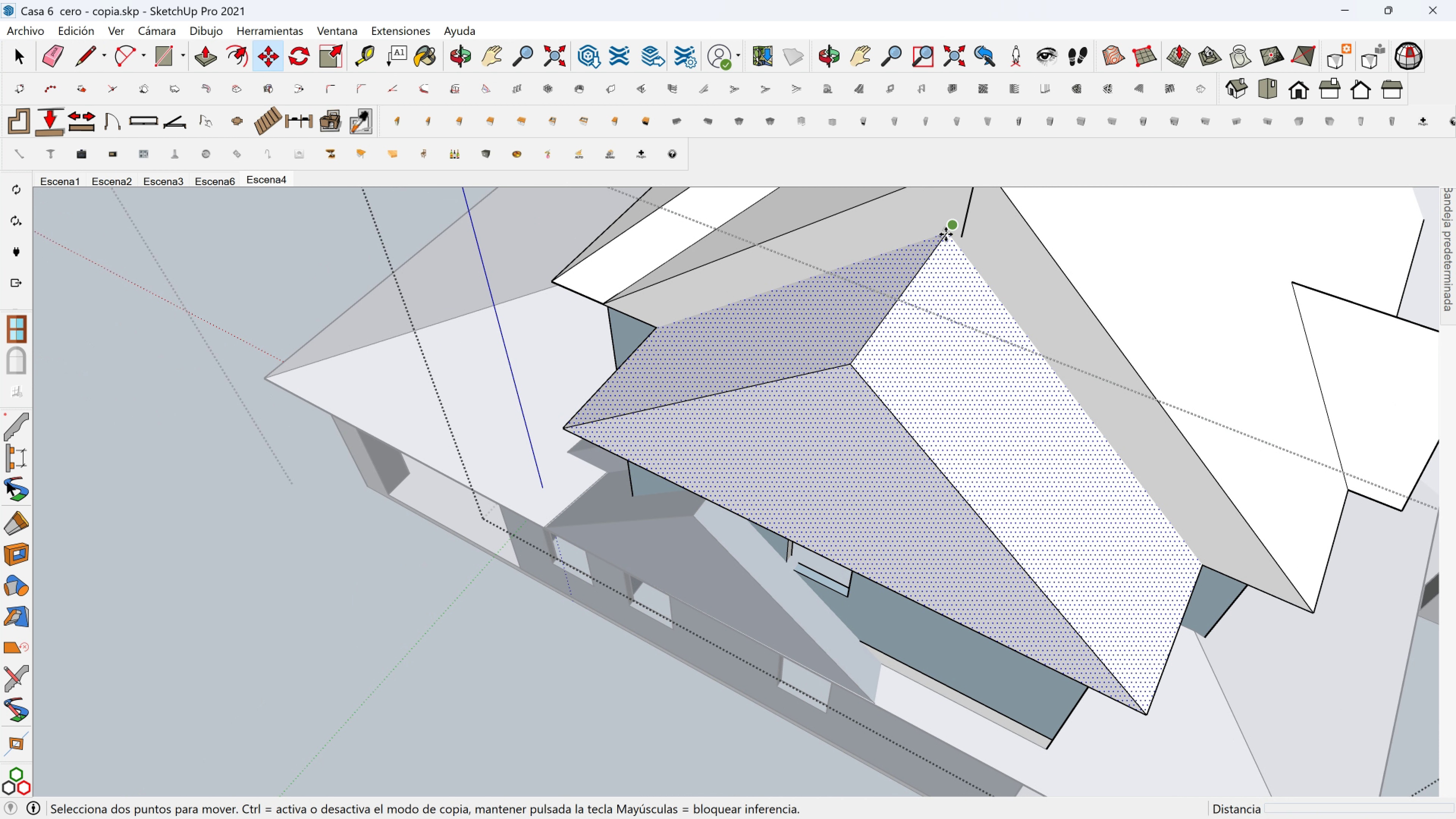 
scroll: coordinate [946, 235], scroll_direction: up, amount: 2.0
 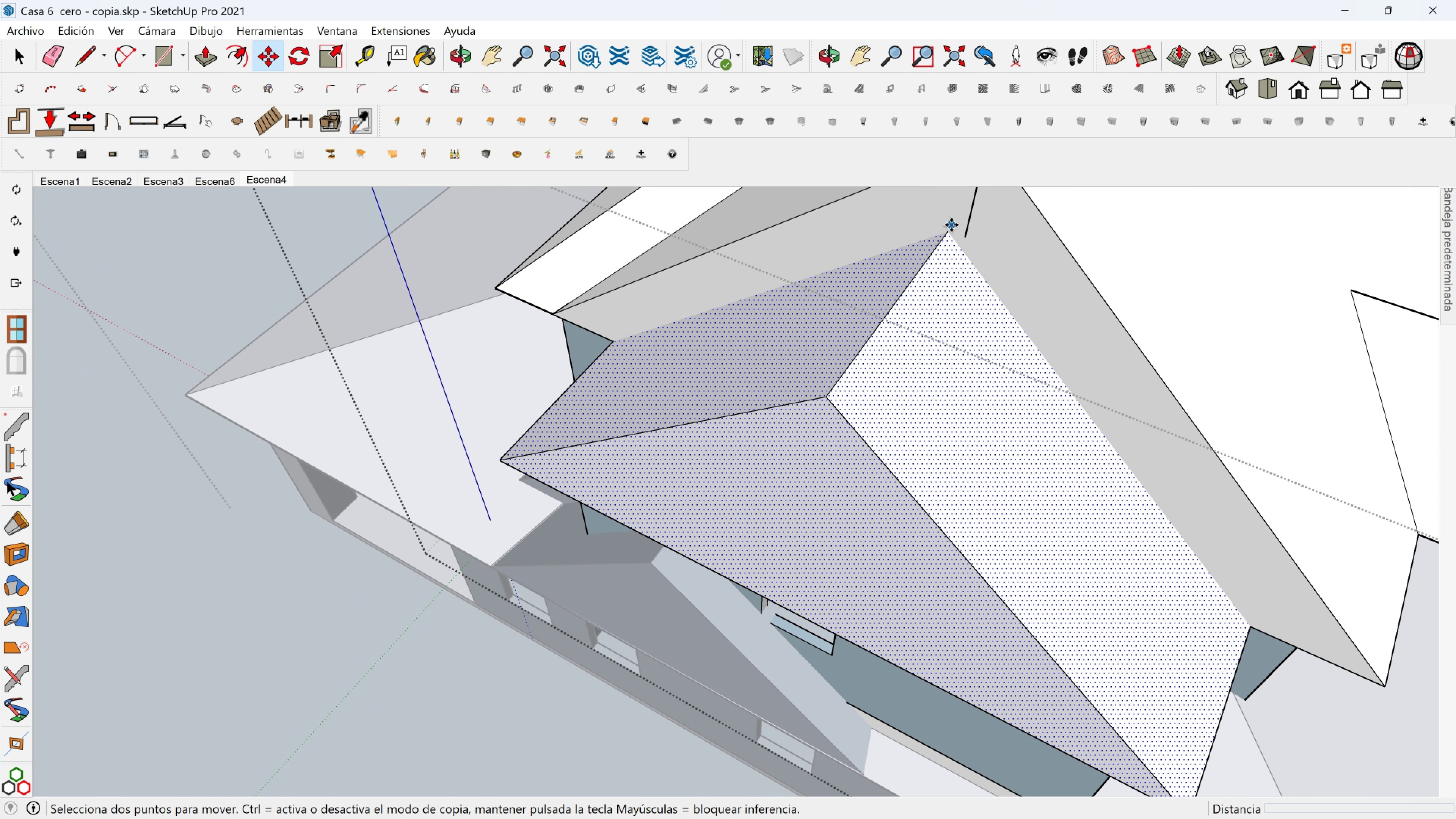 
left_click([951, 225])
 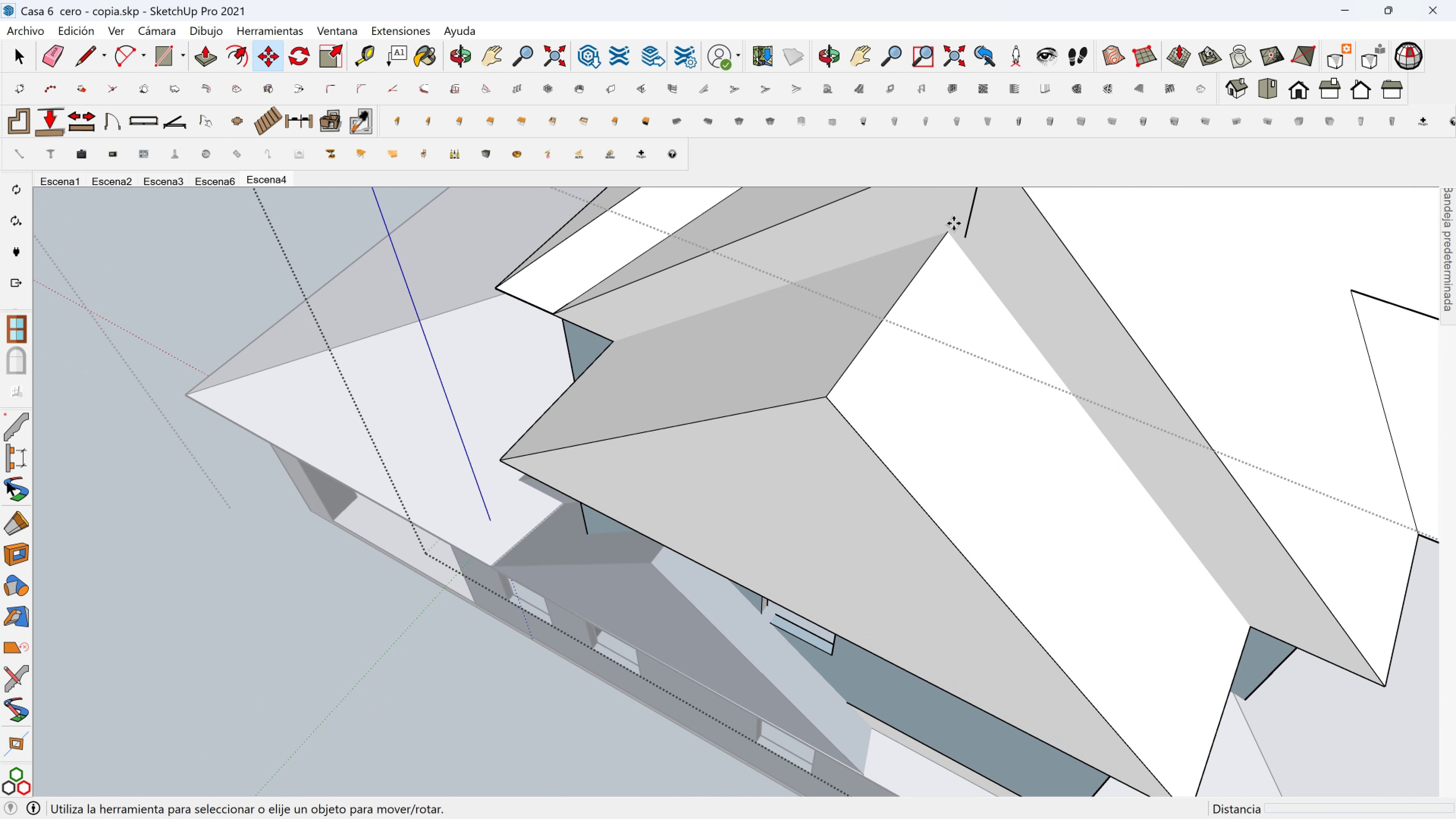 
key(Escape)
 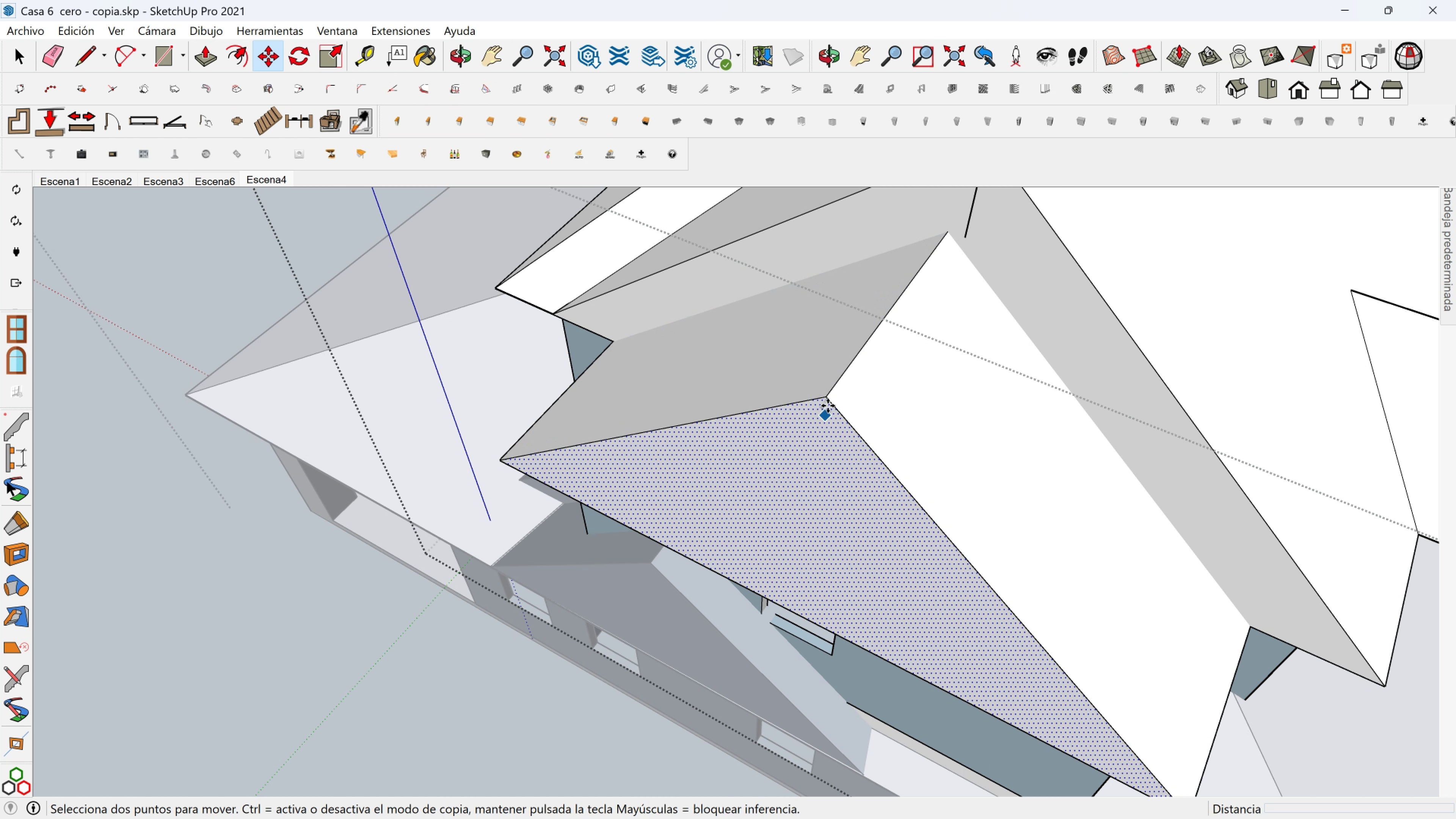 
left_click([830, 399])
 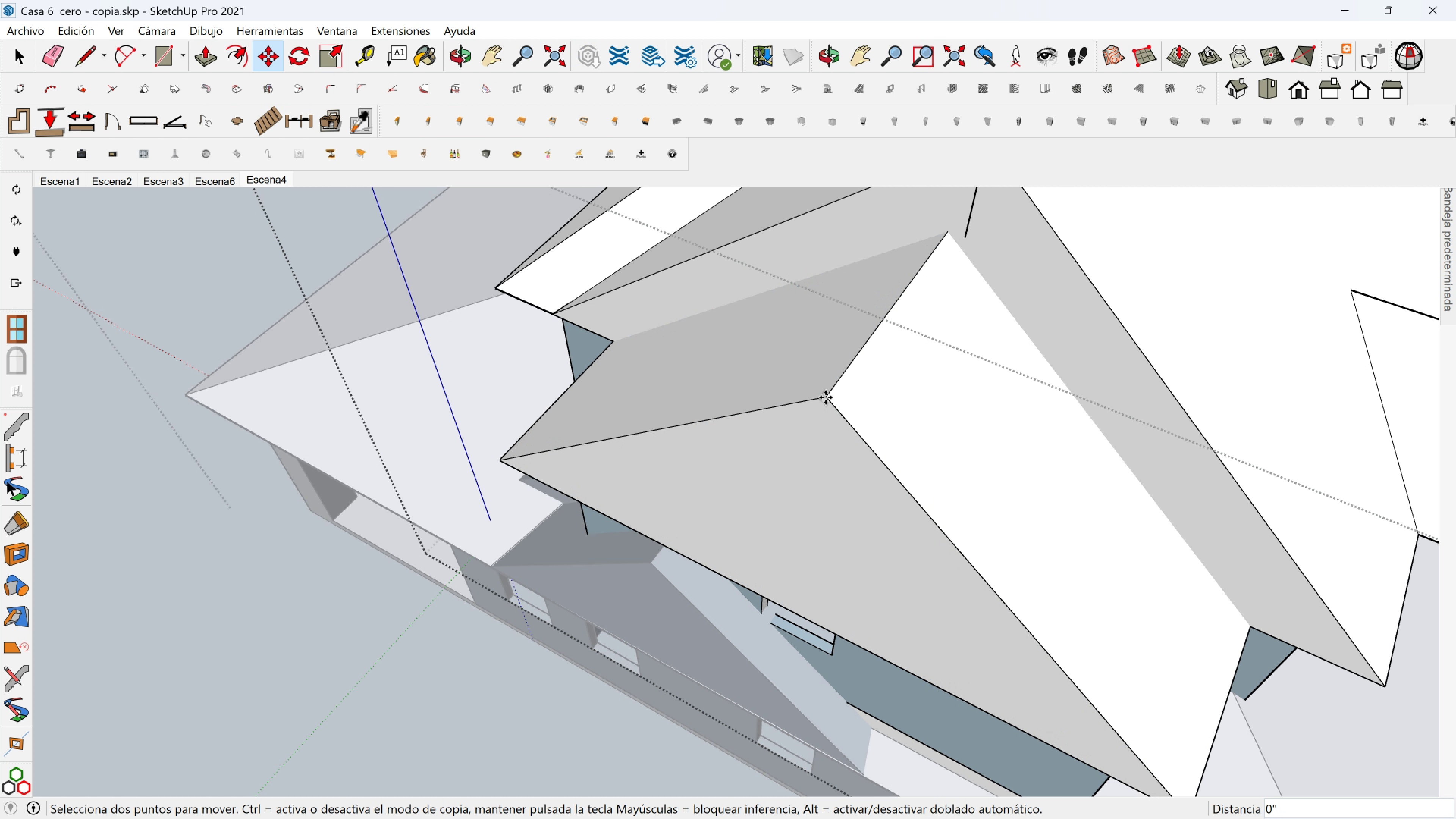 
key(Escape)
 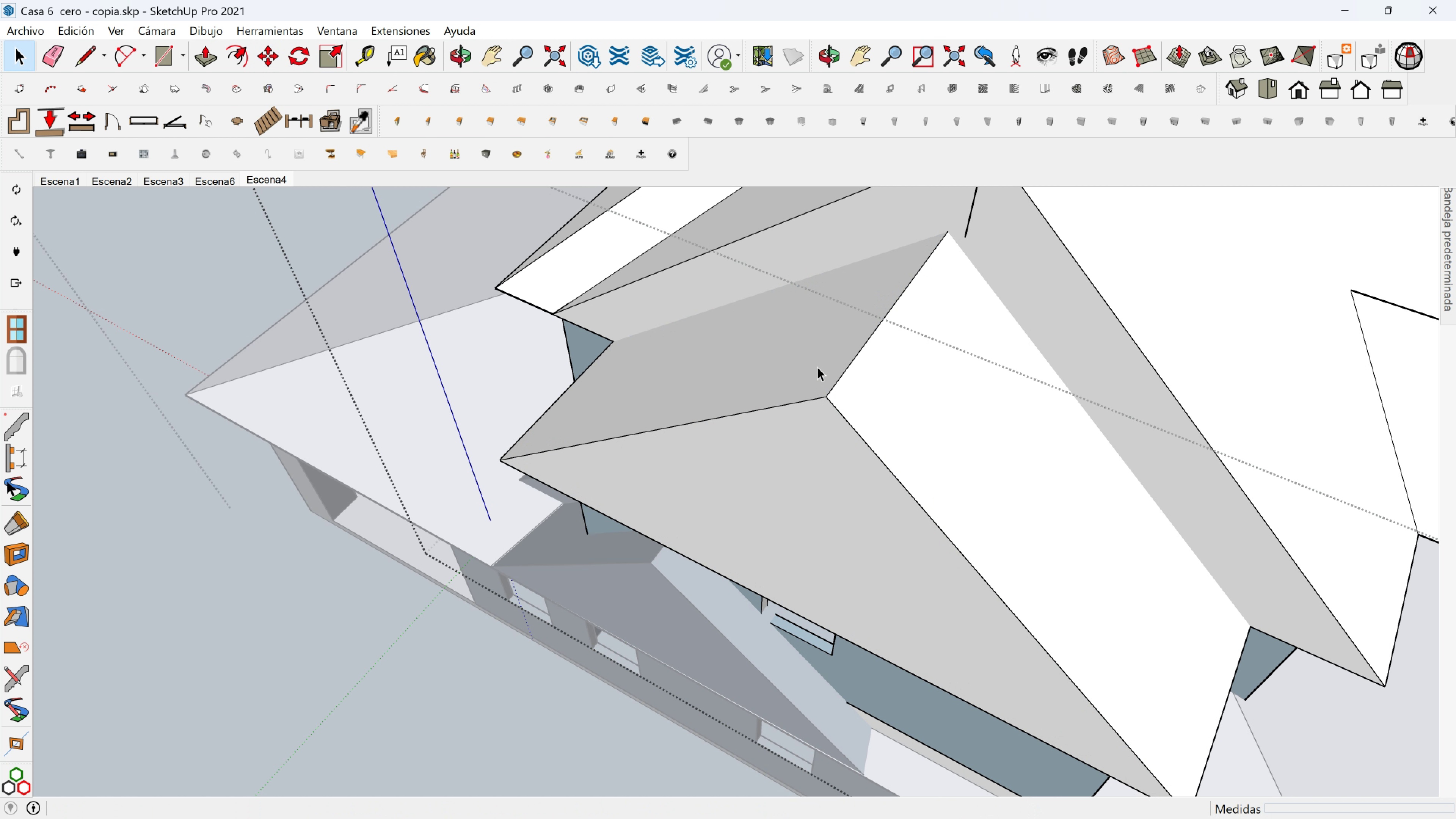 
key(Space)
 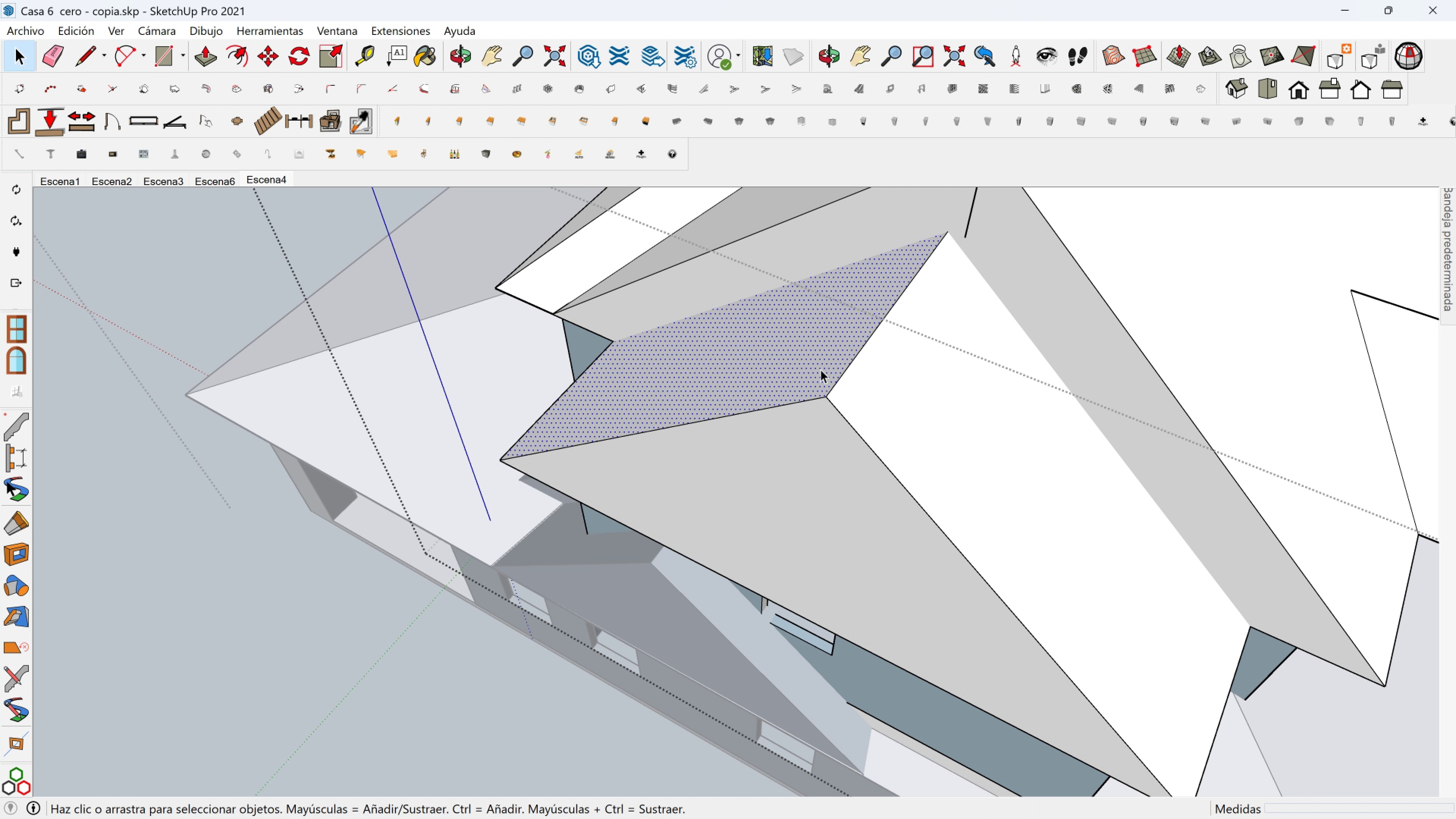 
left_click([817, 367])
 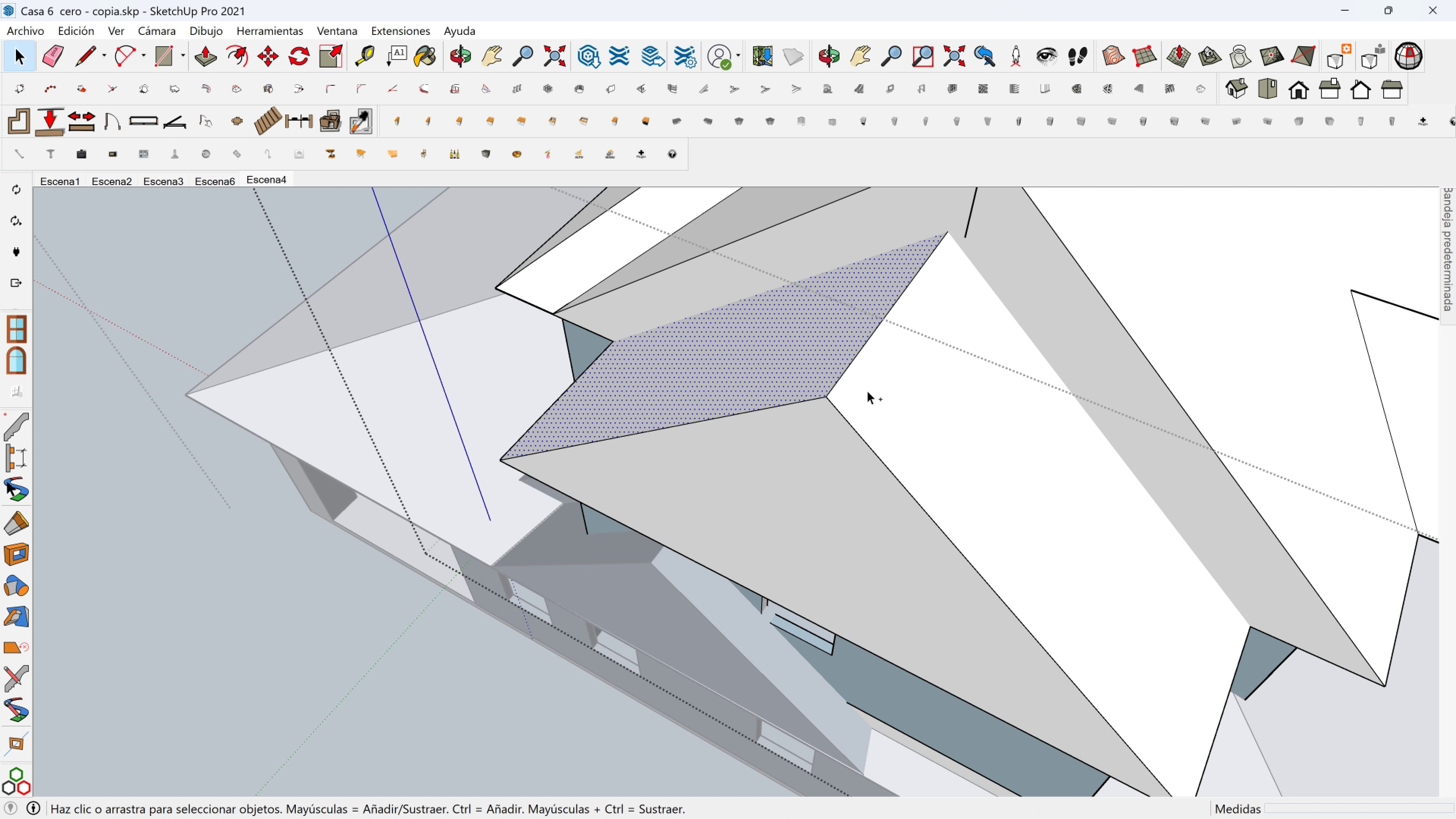 
hold_key(key=ControlLeft, duration=0.48)
double_click([867, 391])
 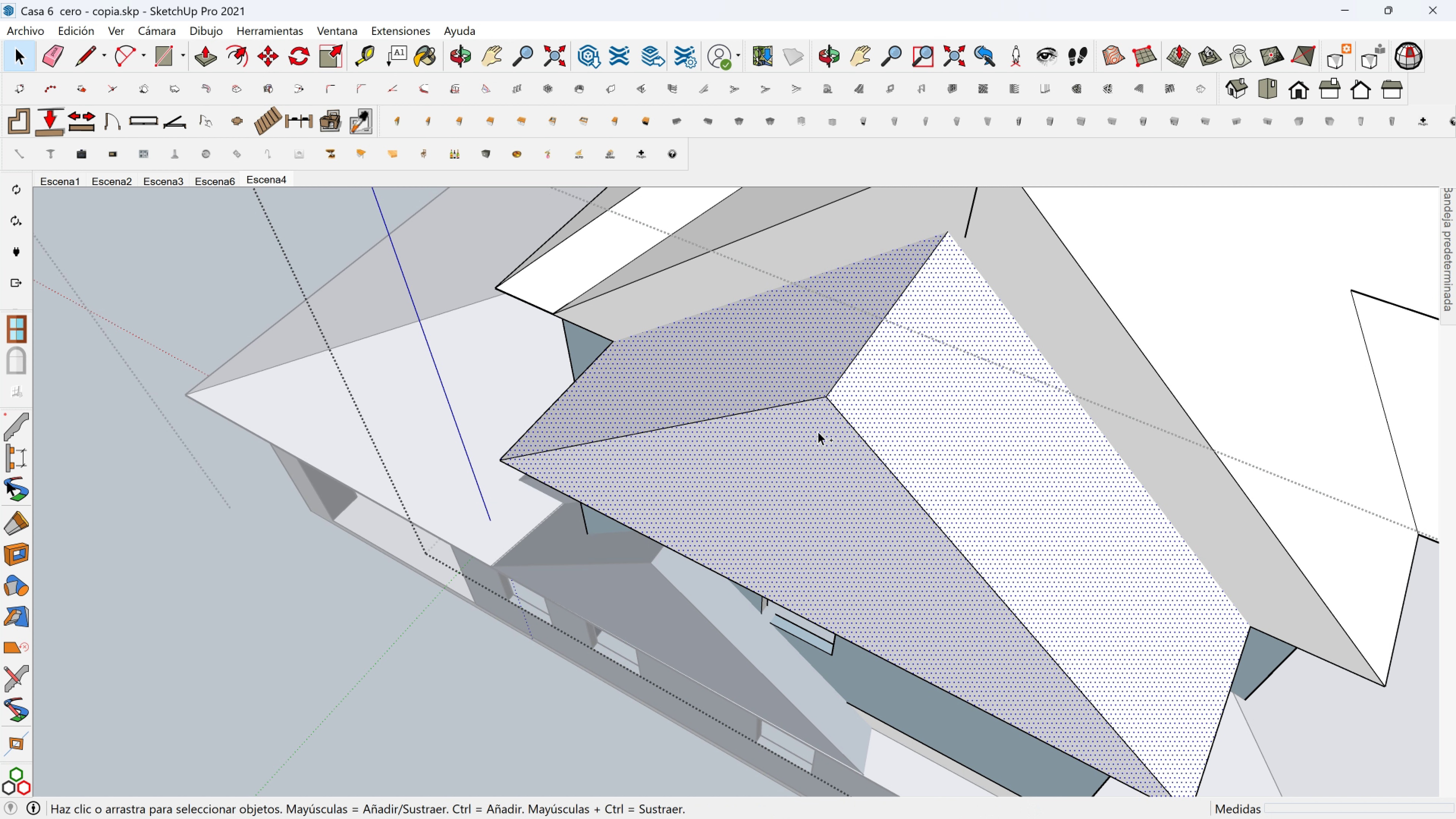 
triple_click([818, 431])
 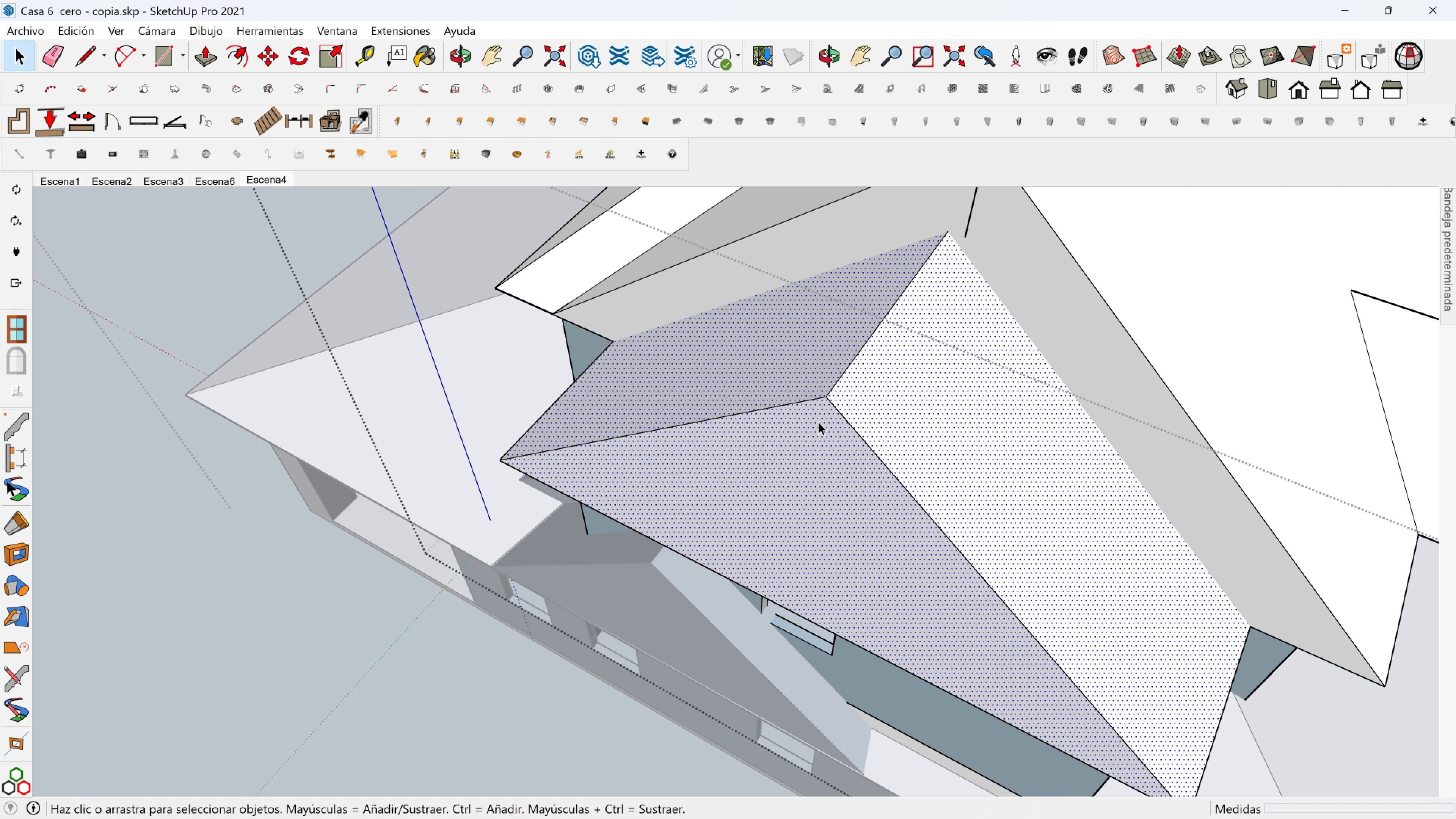 
key(M)
 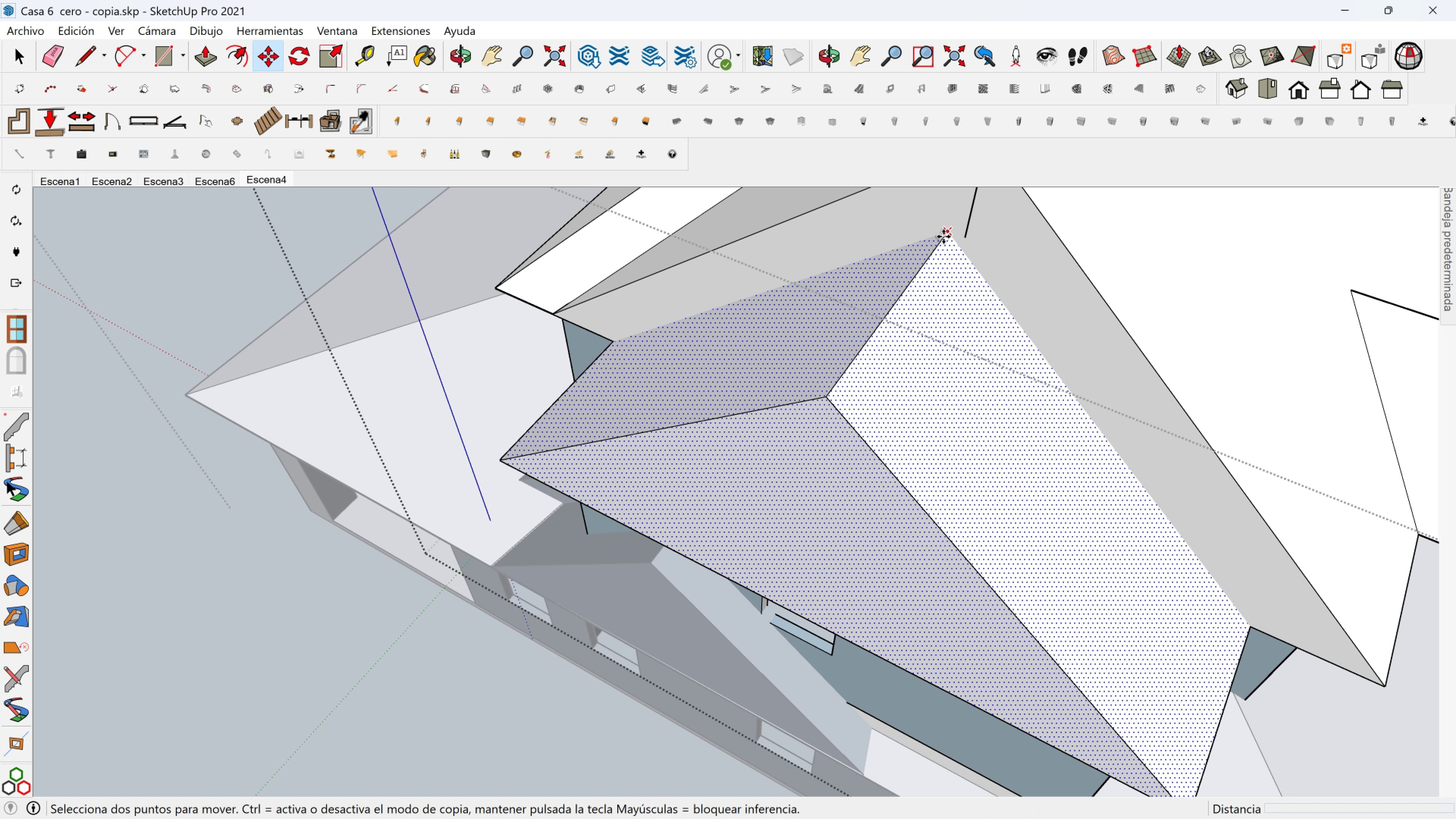 
left_click([943, 237])
 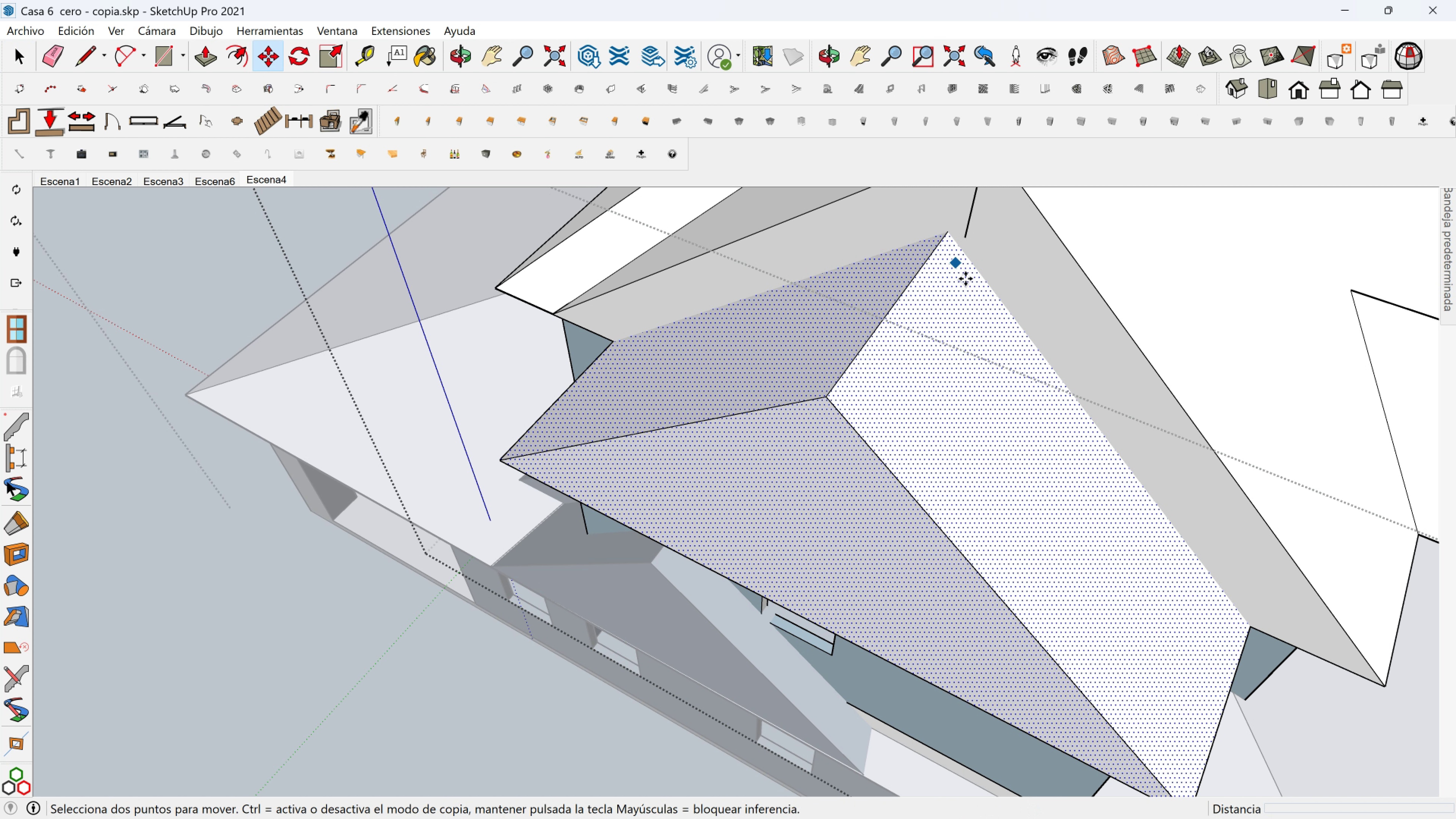 
left_click([972, 285])
 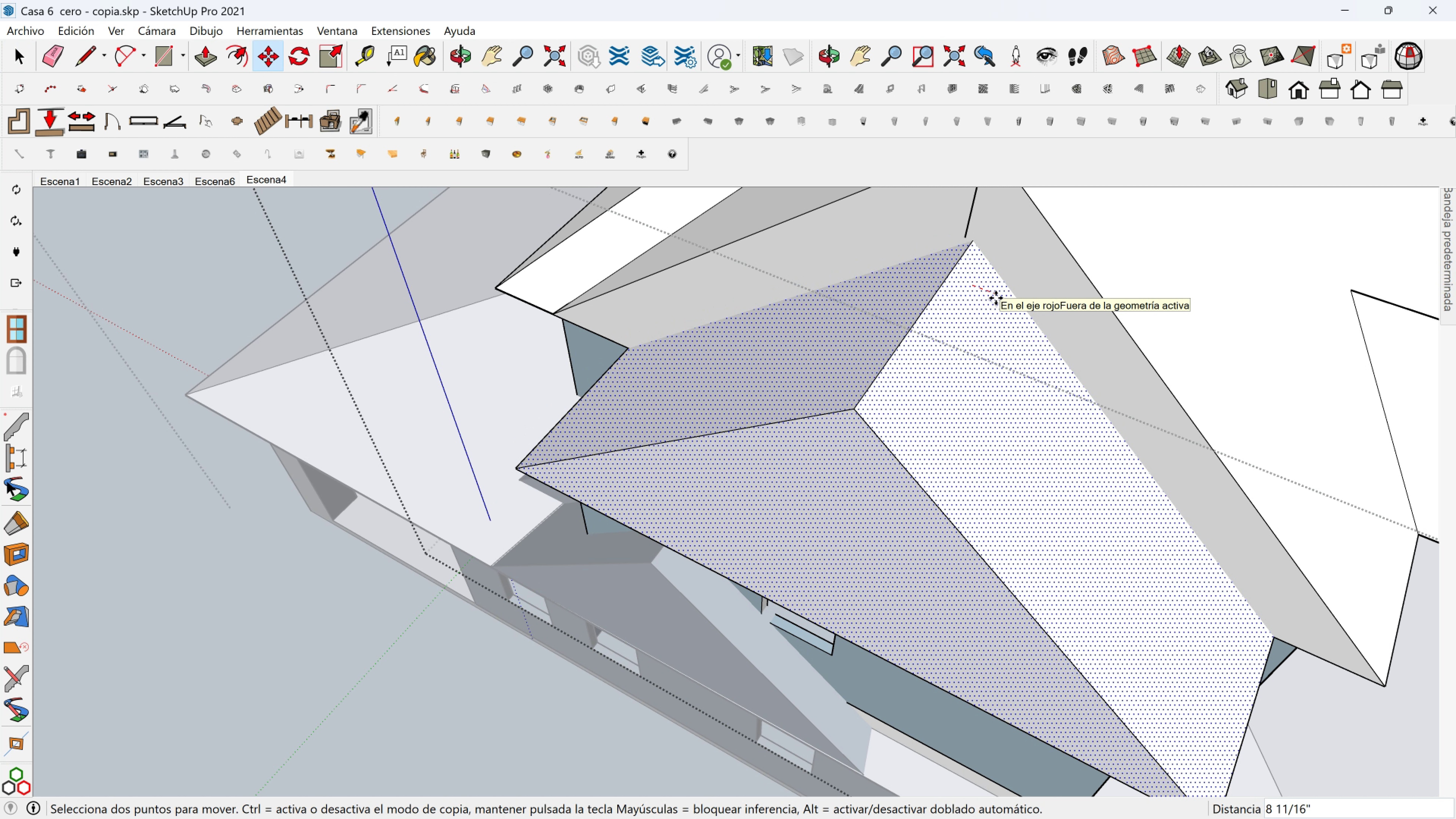 
key(Shift+ShiftLeft)
 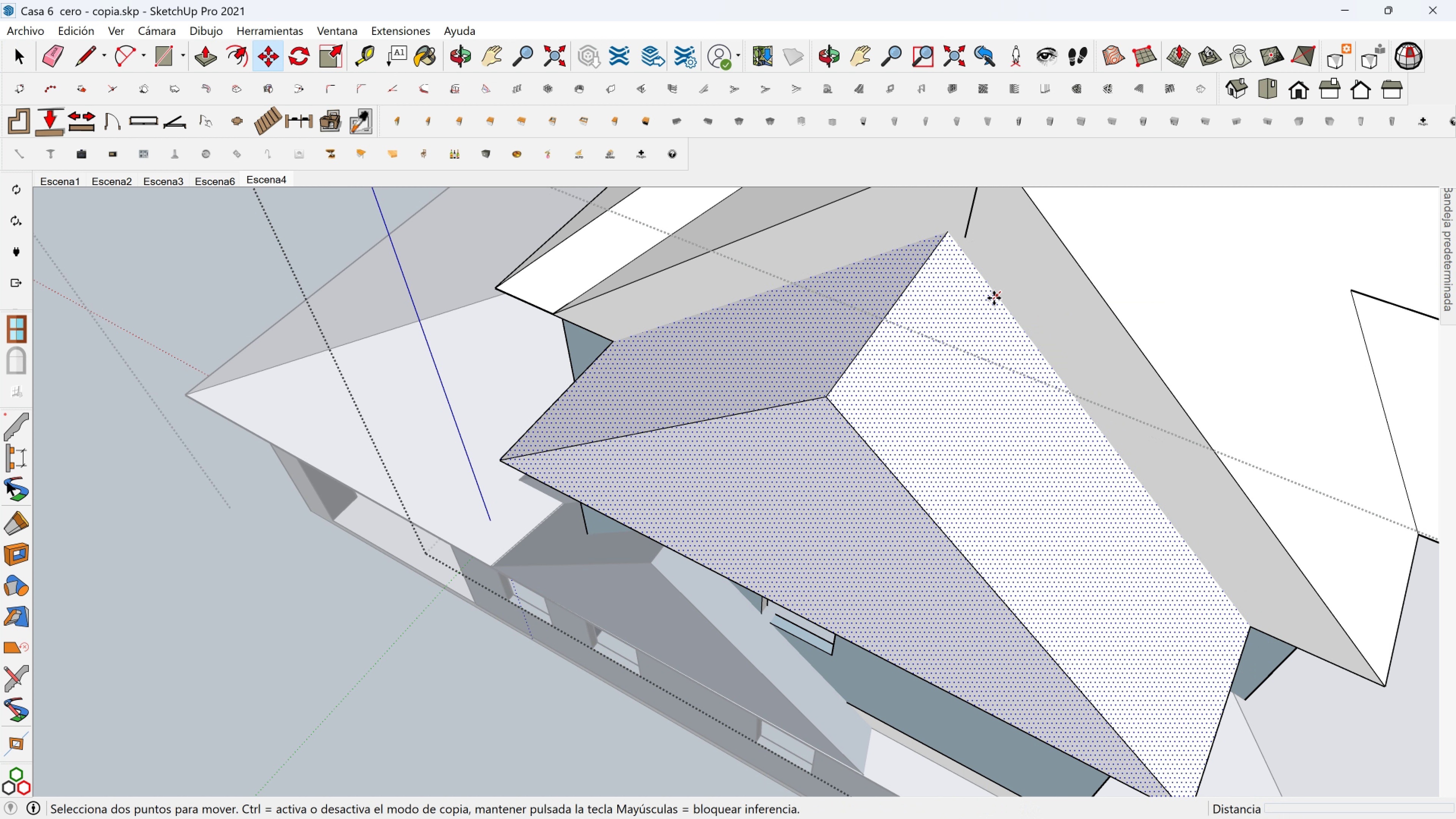 
hold_key(key=Escape, duration=27.45)
 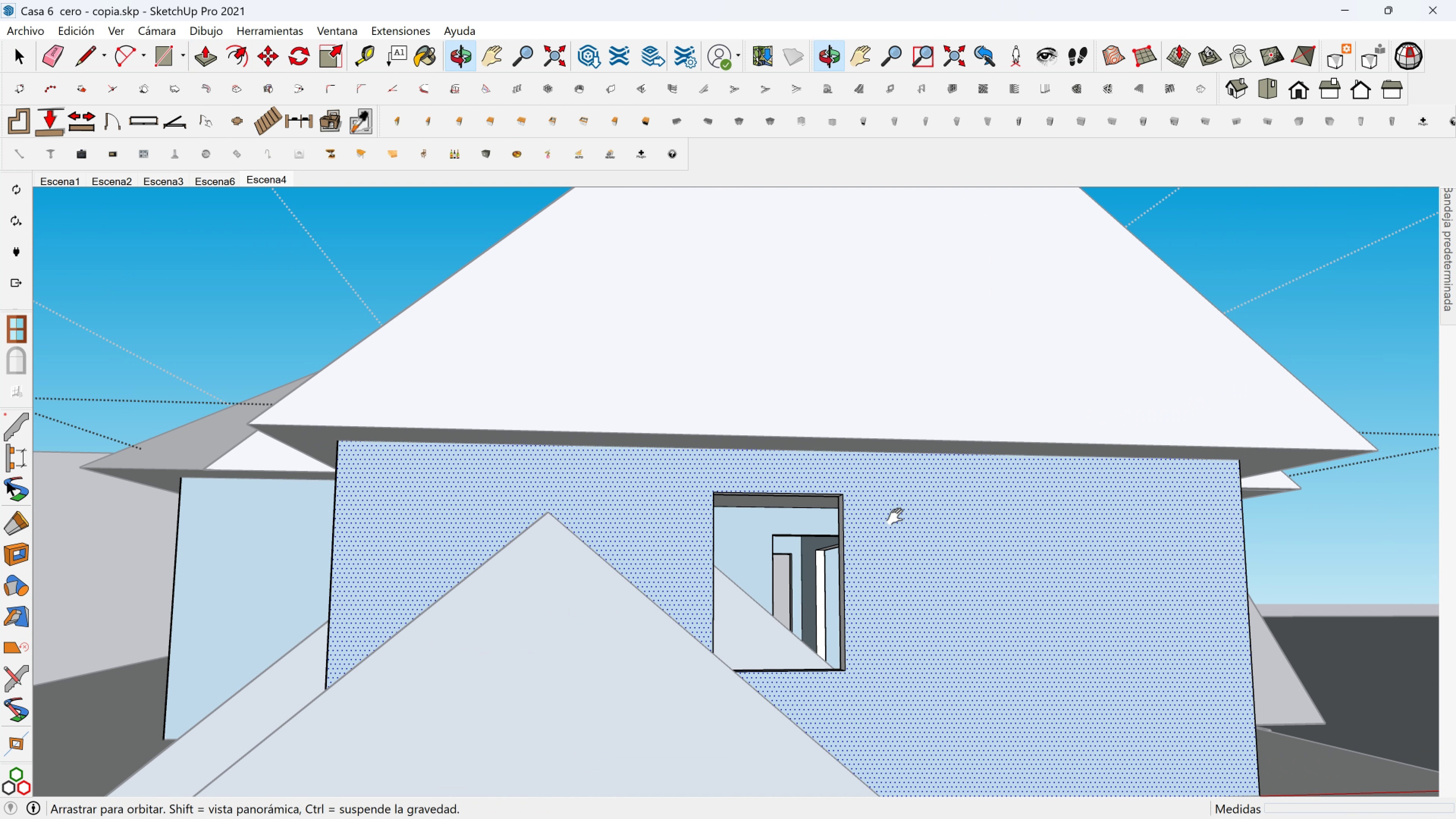 
left_click([834, 392])
 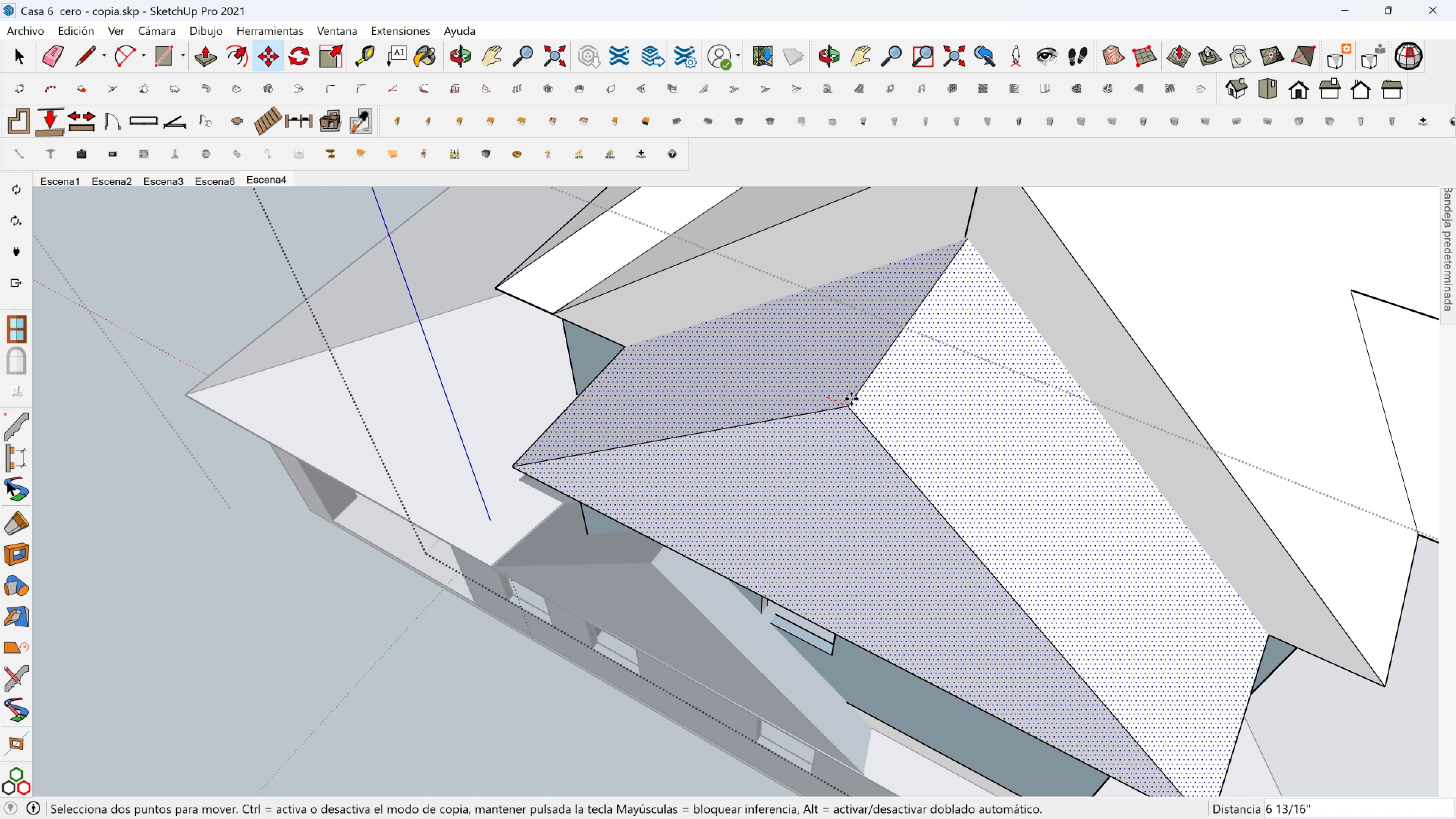 
hold_key(key=ShiftLeft, duration=1.53)
left_click([968, 238])
 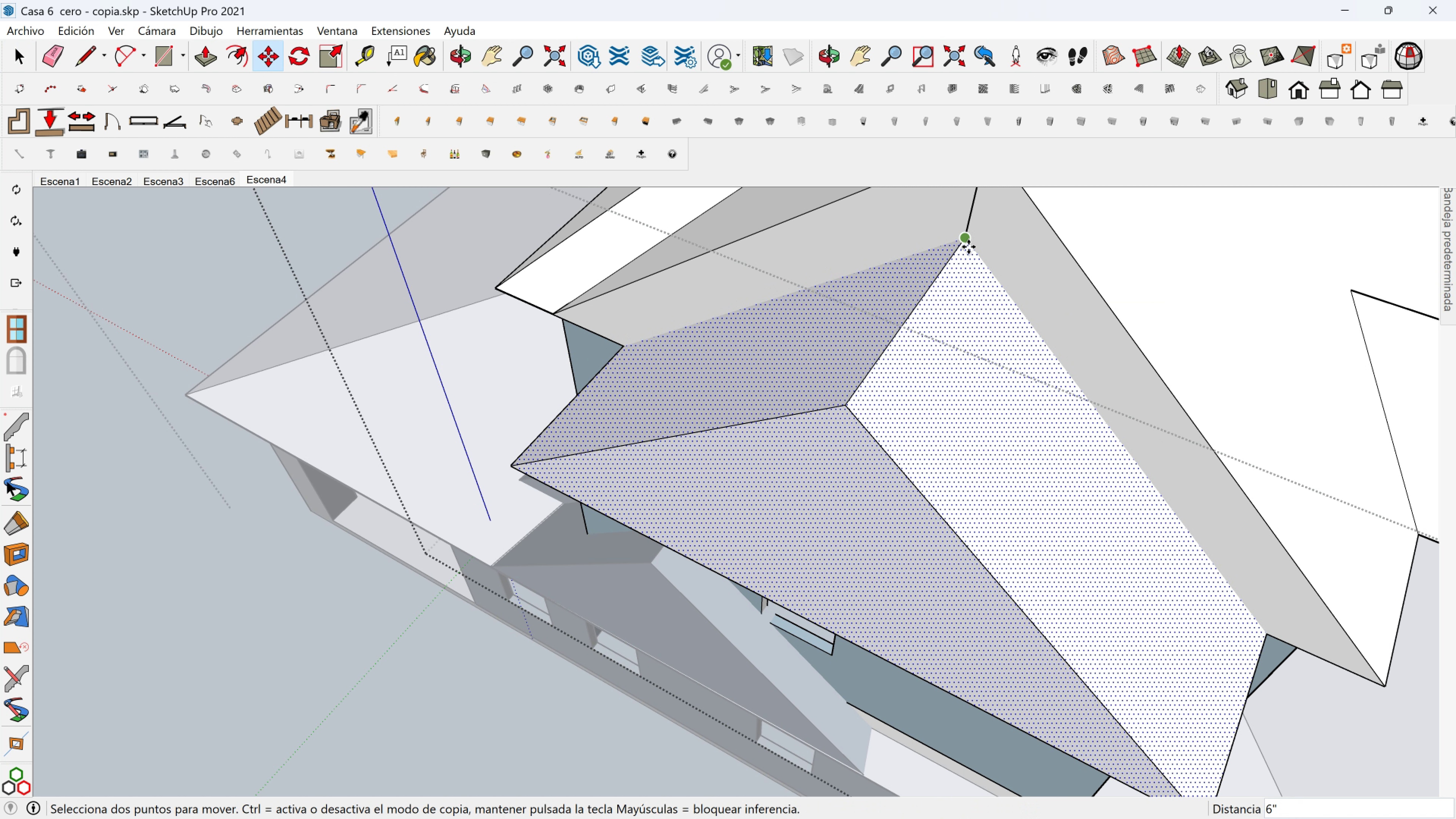 
key(Shift+ShiftLeft)
 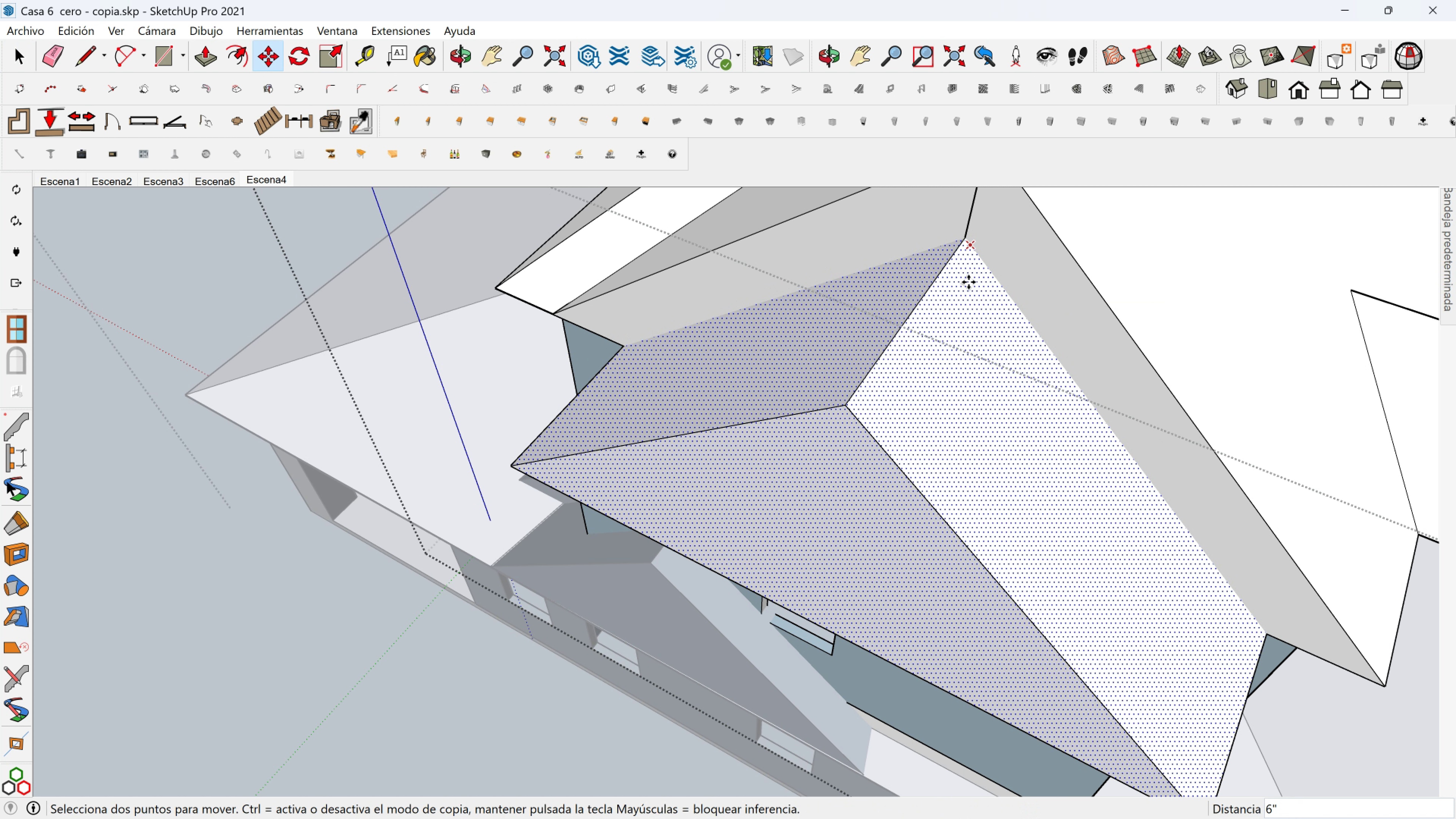 
key(Shift+ShiftLeft)
 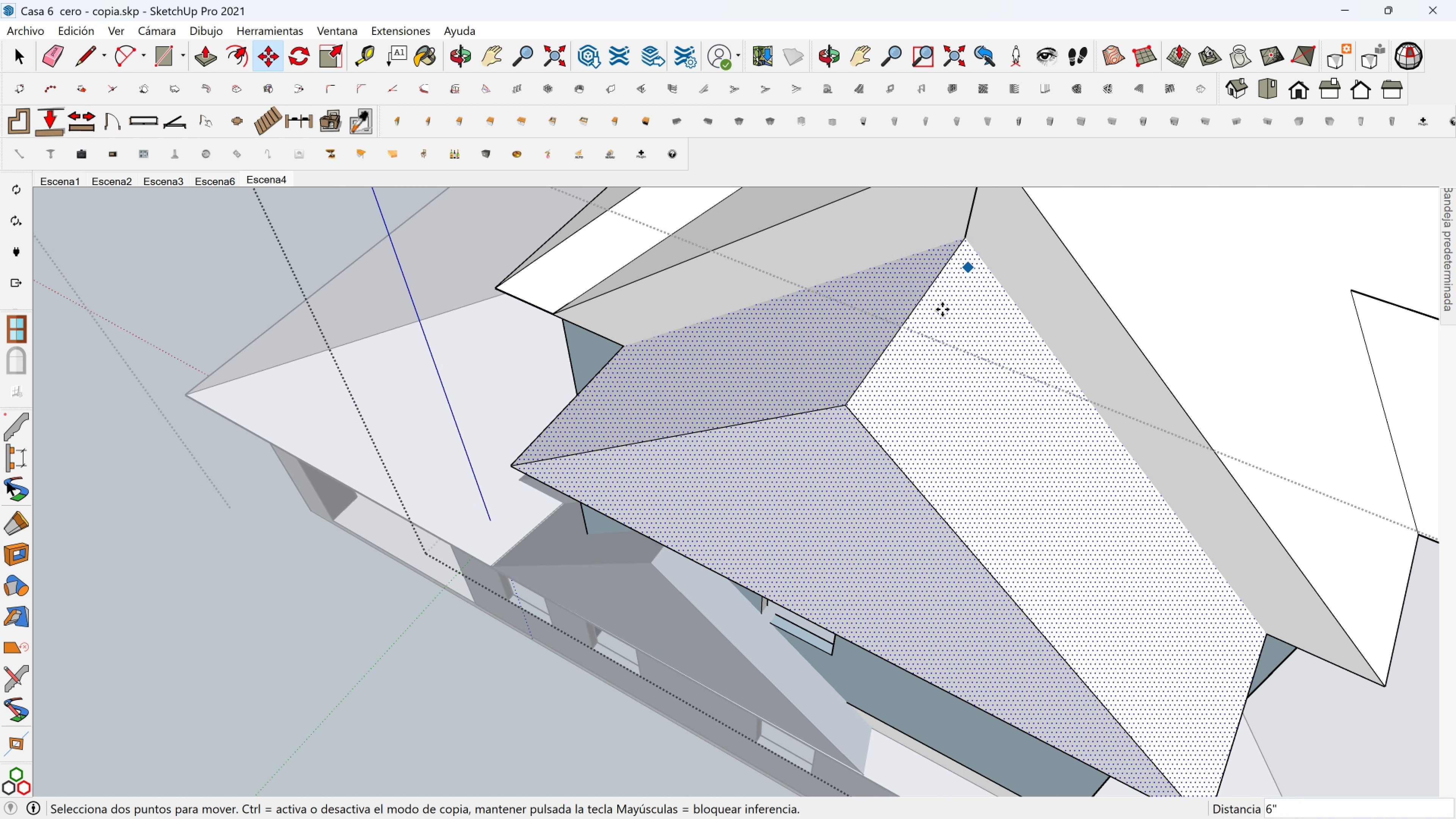 
key(Shift+ShiftLeft)
 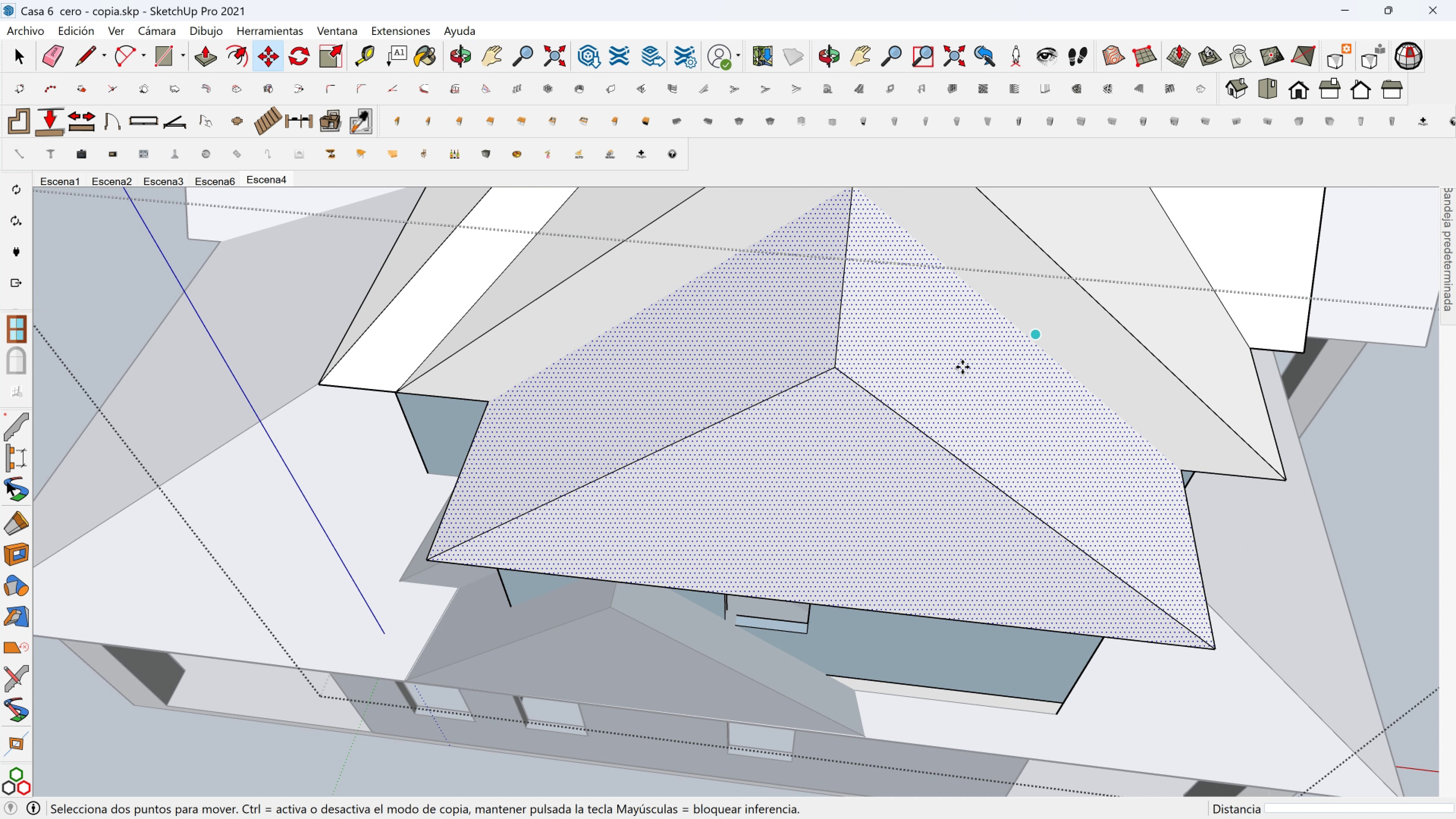 
key(Shift+ShiftLeft)
 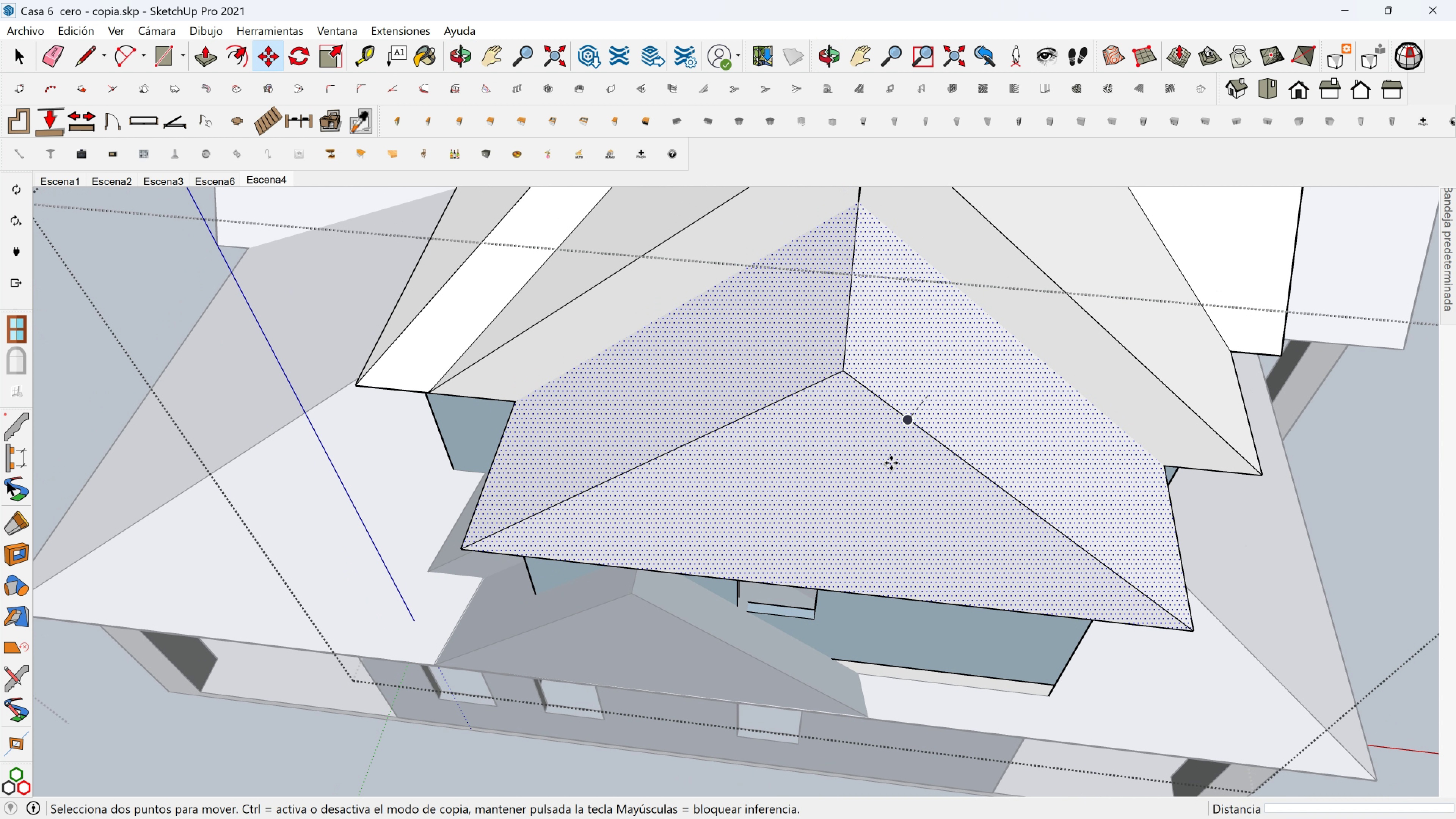 
scroll: coordinate [922, 403], scroll_direction: down, amount: 1.0
 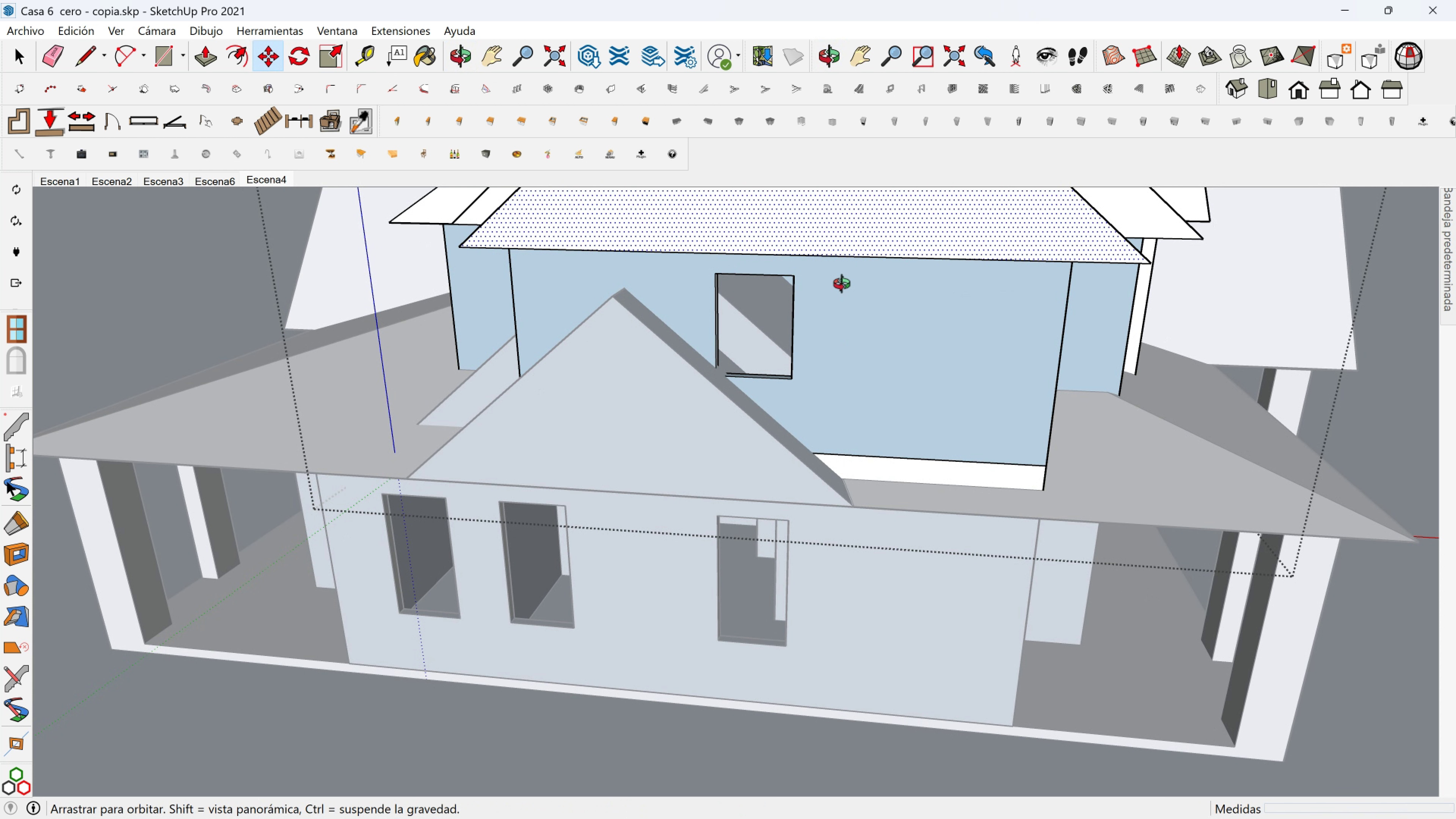 
hold_key(key=ShiftLeft, duration=0.35)
 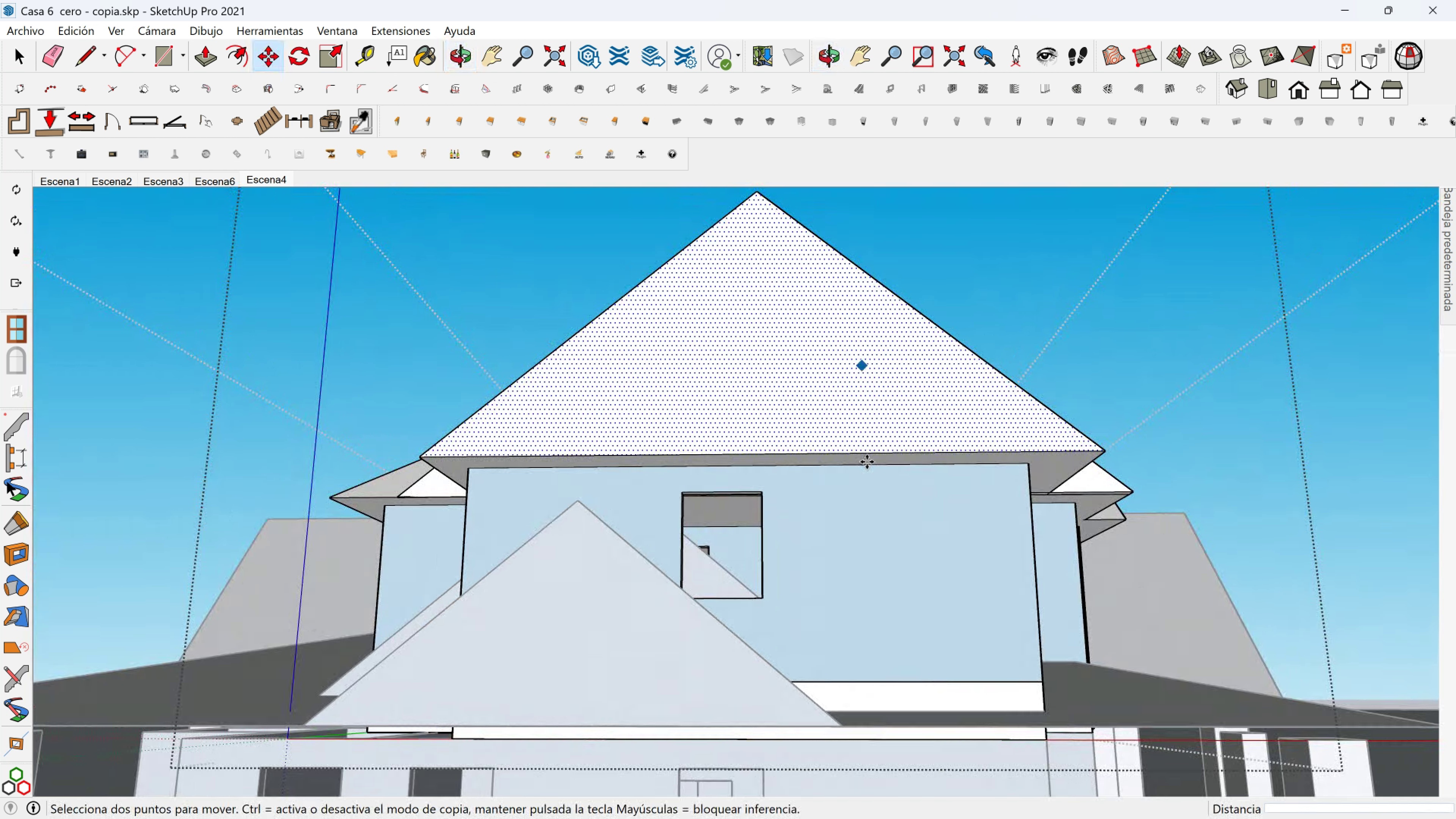 
scroll: coordinate [867, 473], scroll_direction: down, amount: 1.0
 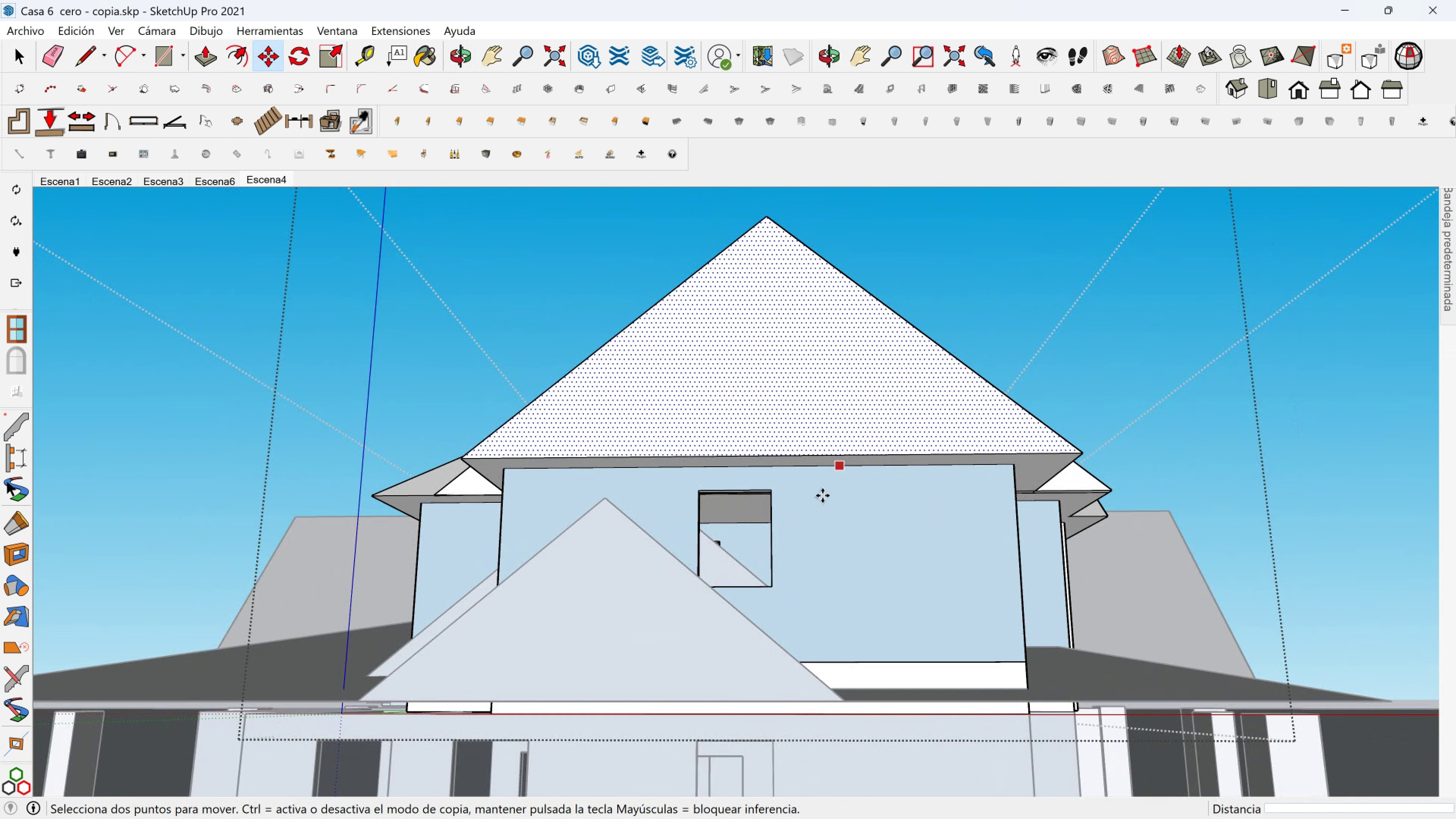 
hold_key(key=ShiftLeft, duration=0.42)
 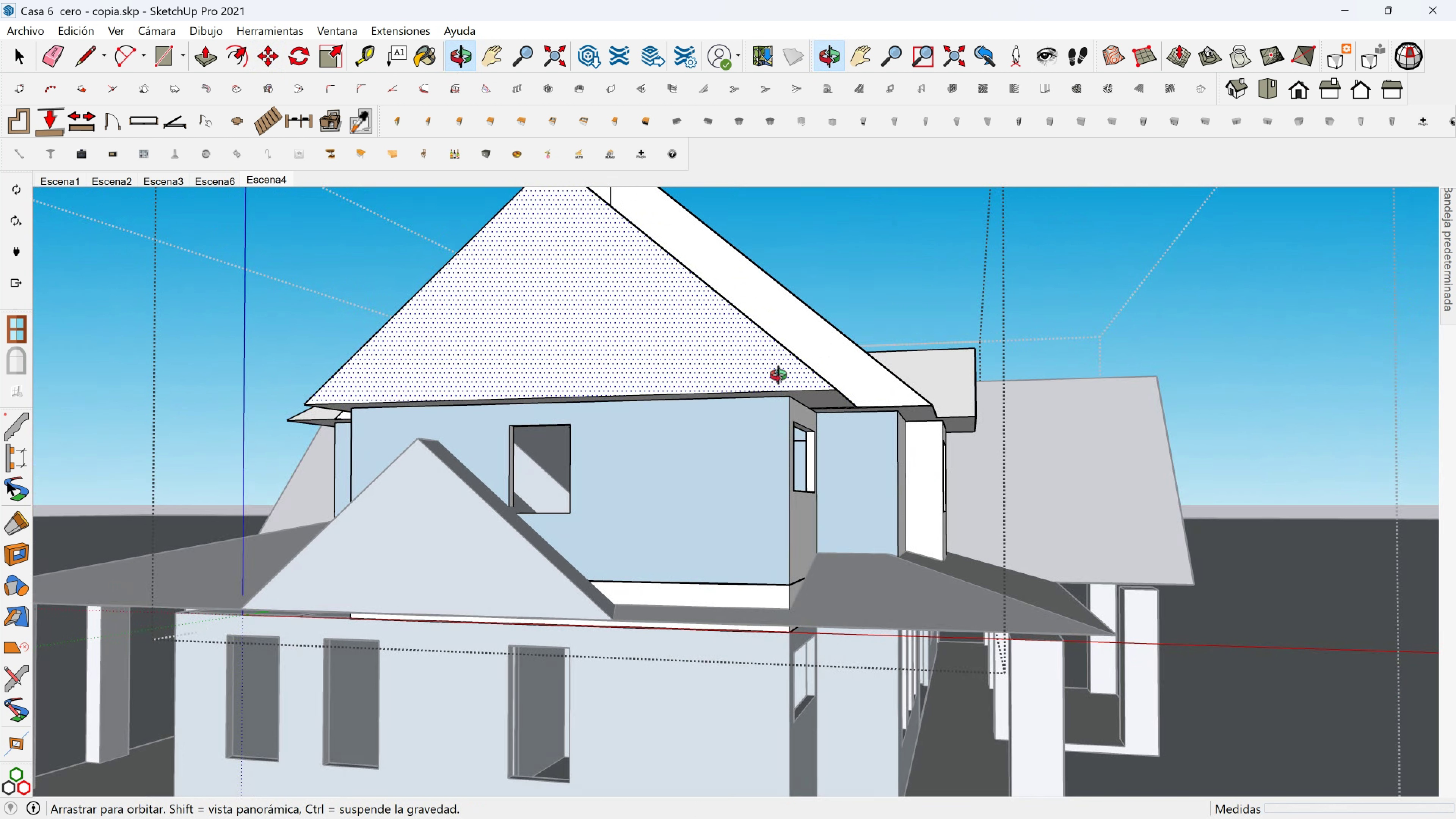 
scroll: coordinate [777, 428], scroll_direction: up, amount: 3.0
 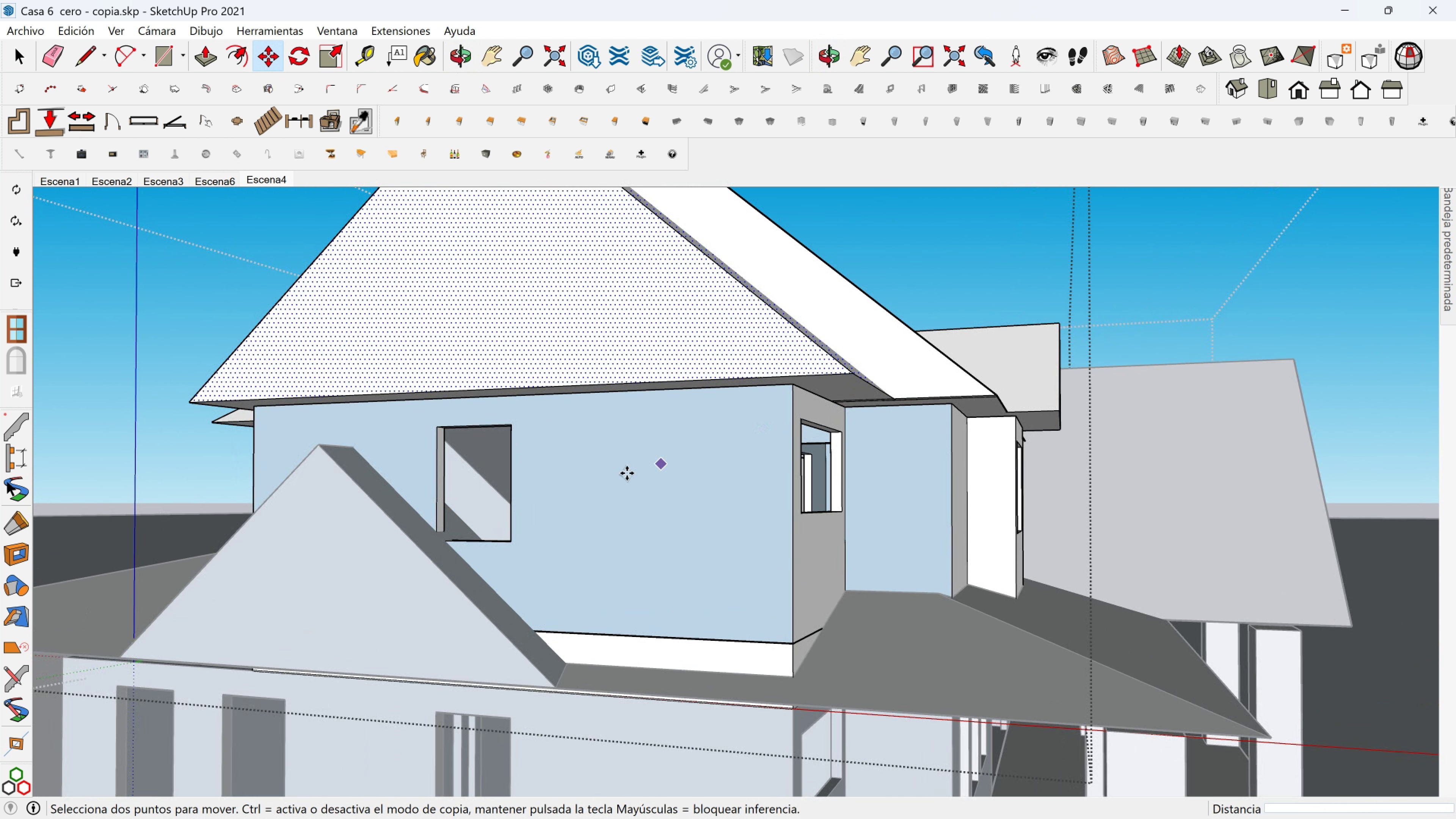 
hold_key(key=ShiftLeft, duration=0.34)
 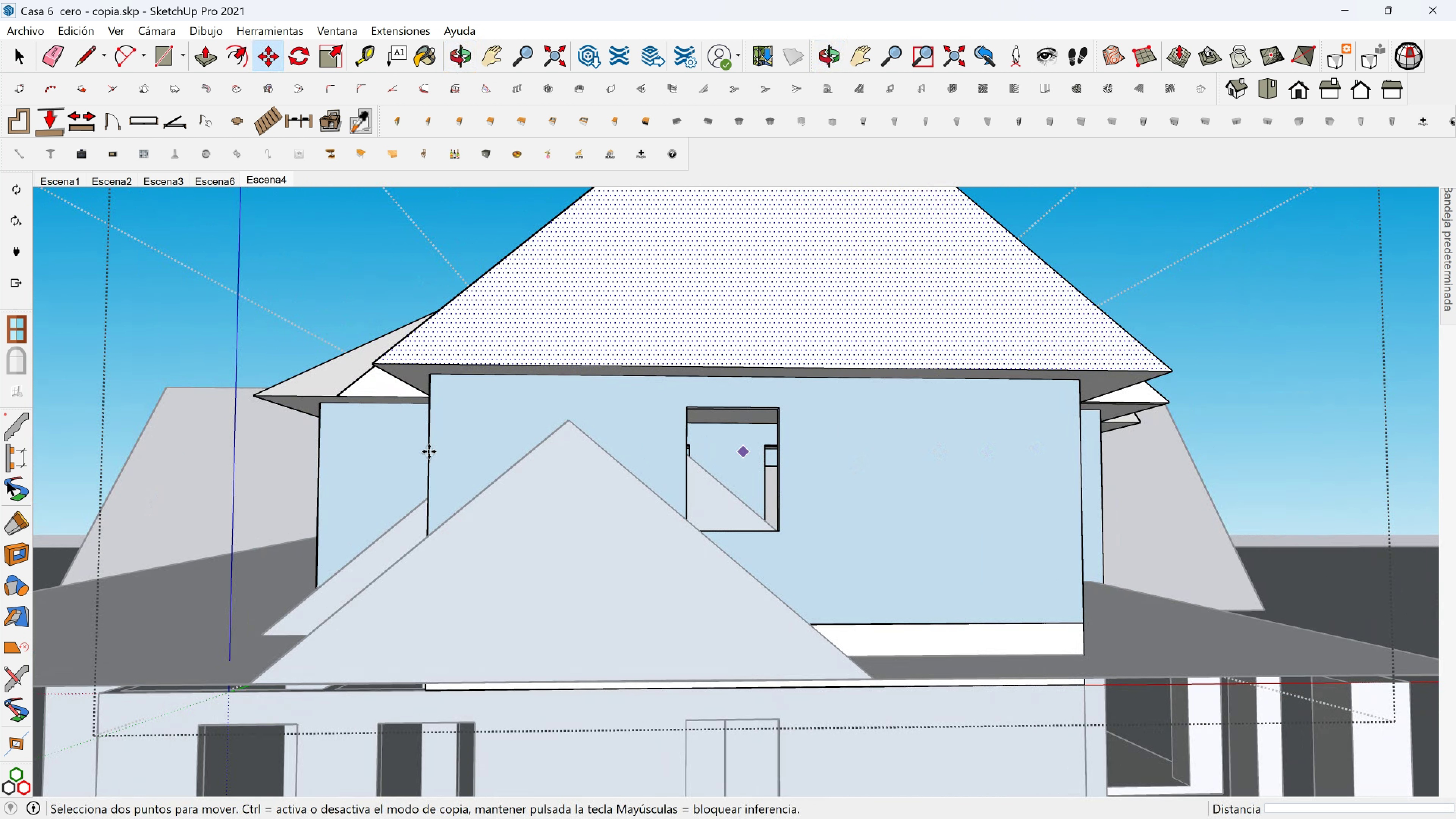 
key(Shift+ShiftLeft)
 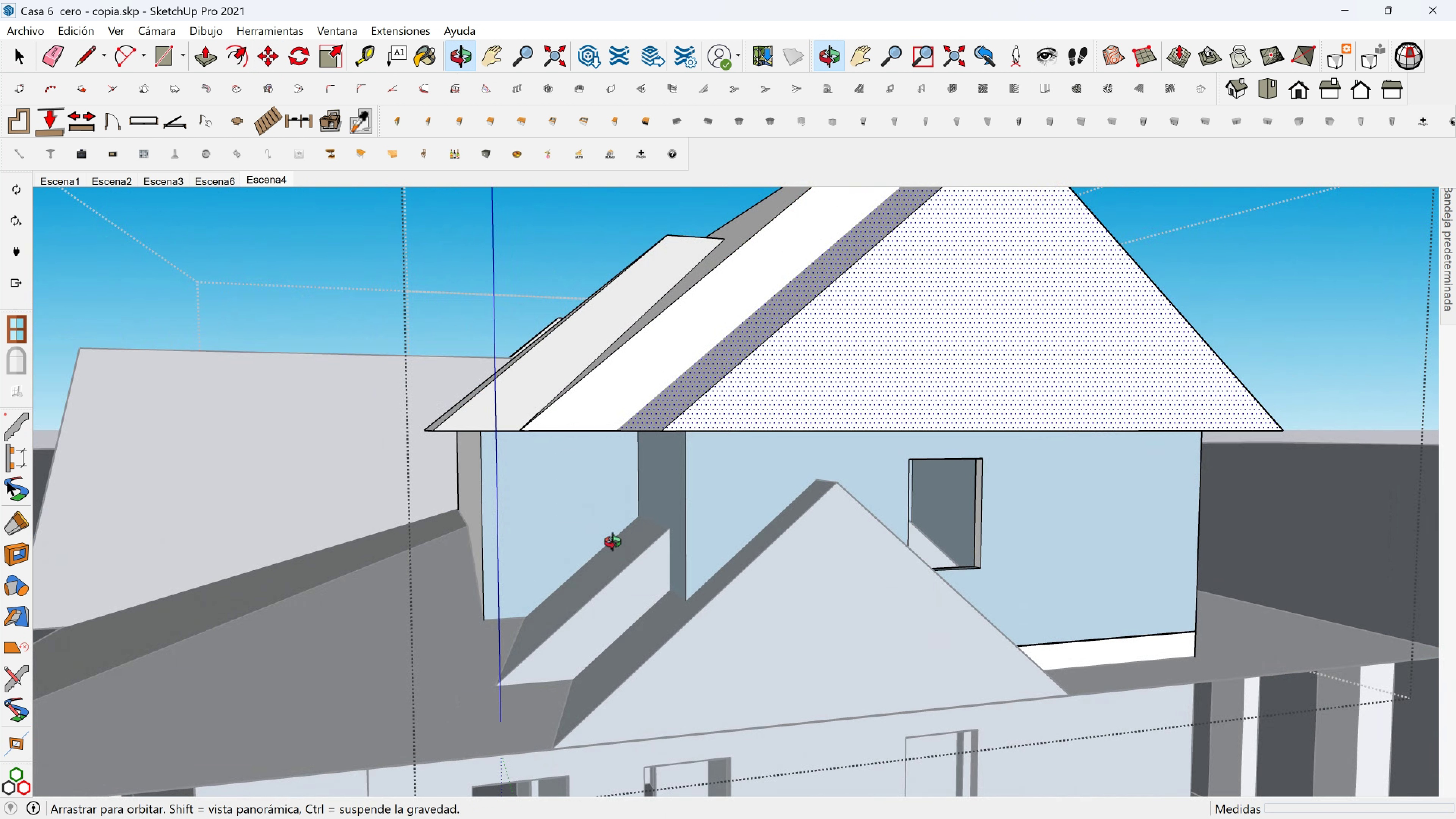 
hold_key(key=ShiftLeft, duration=0.48)
 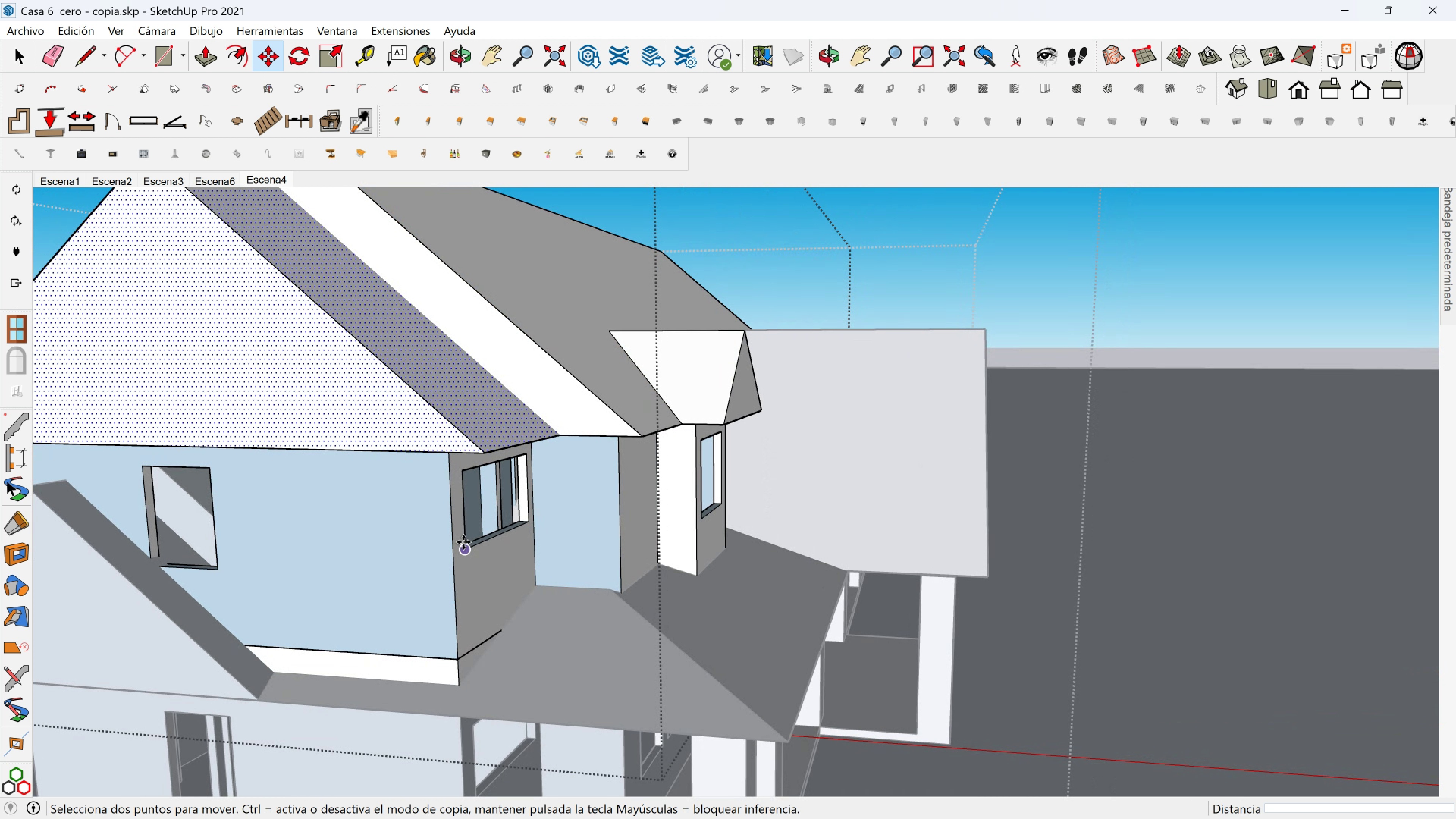 
key(Space)
 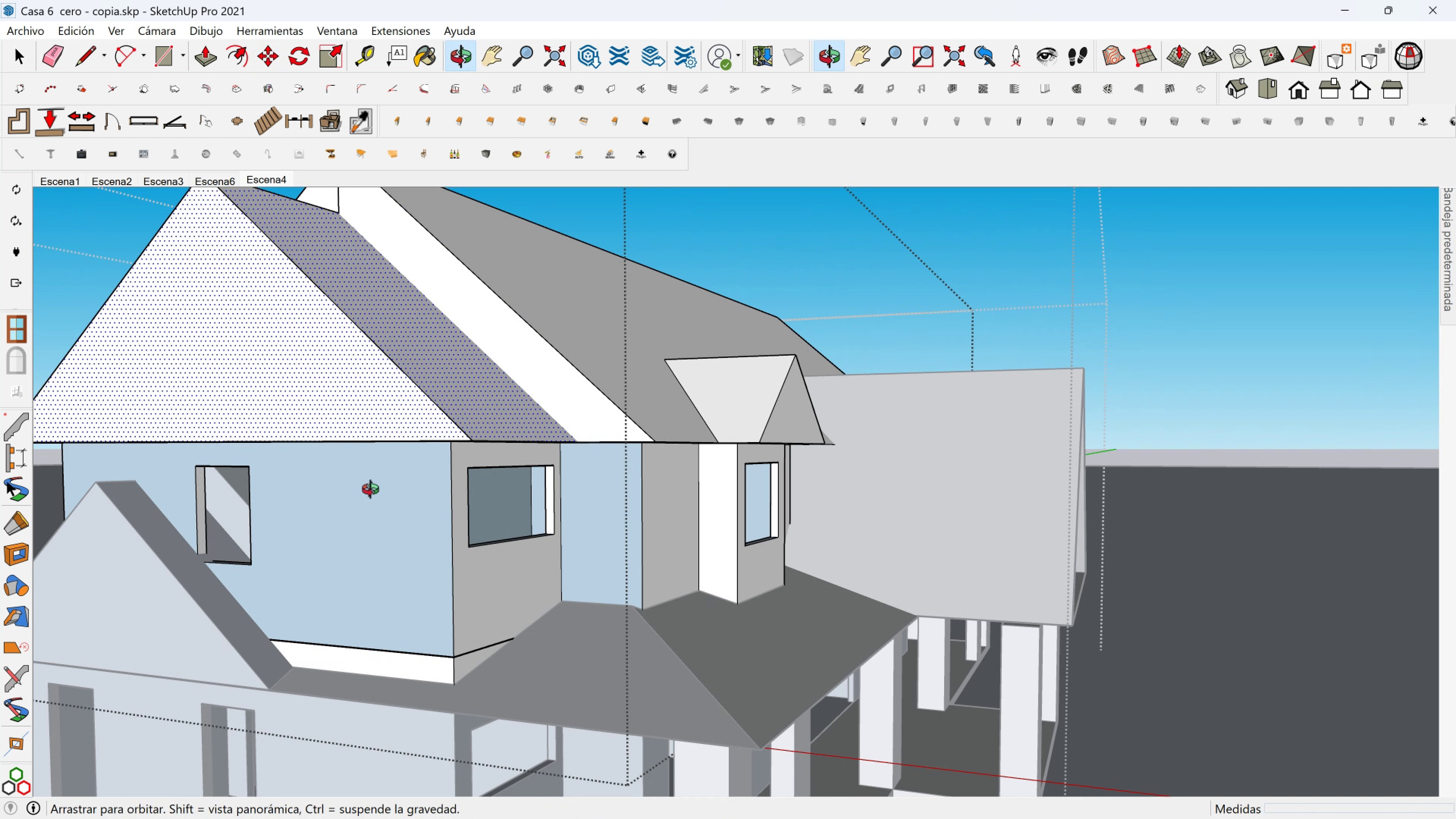 
scroll: coordinate [414, 472], scroll_direction: up, amount: 6.0
 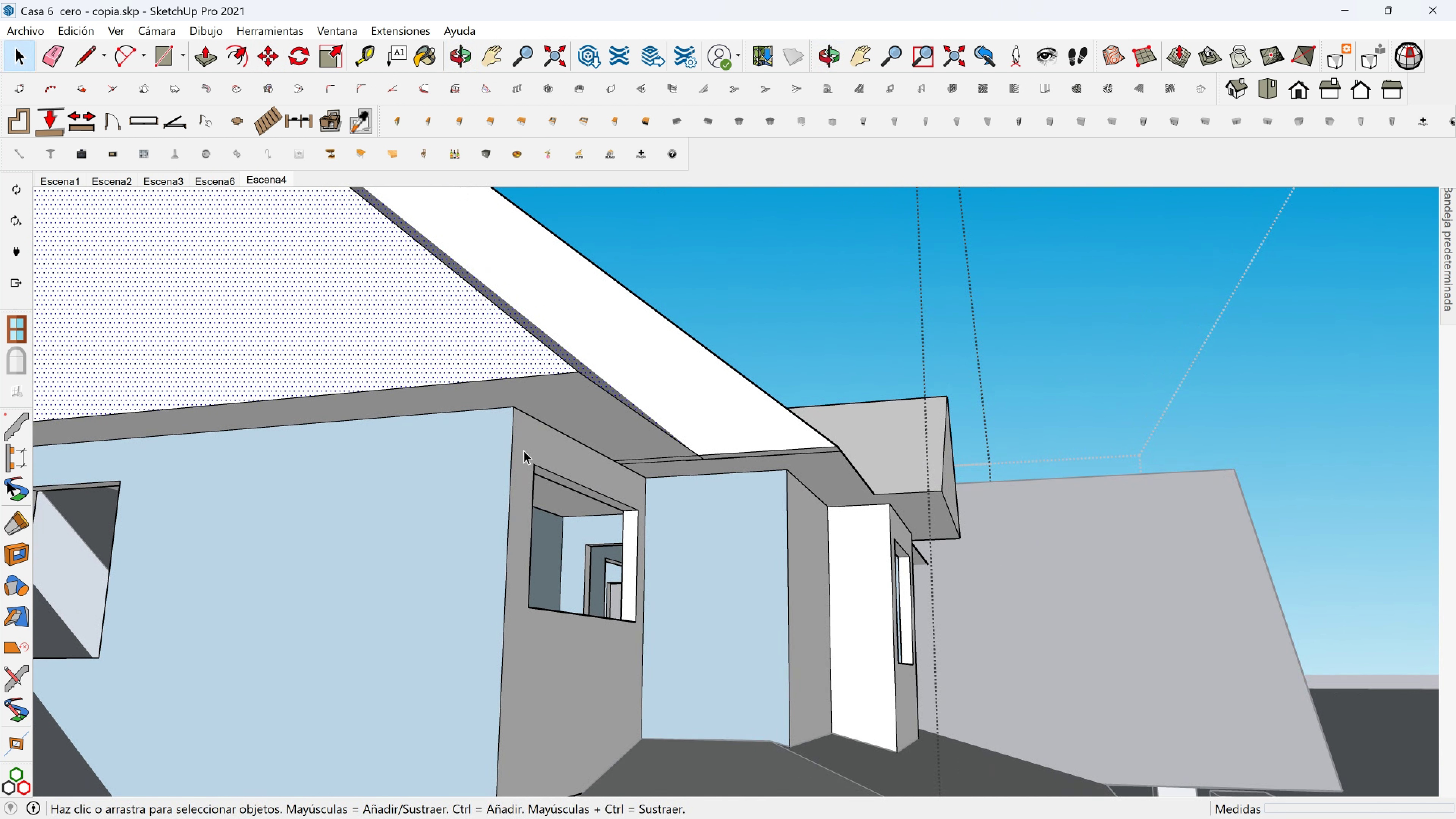 
double_click([532, 446])
 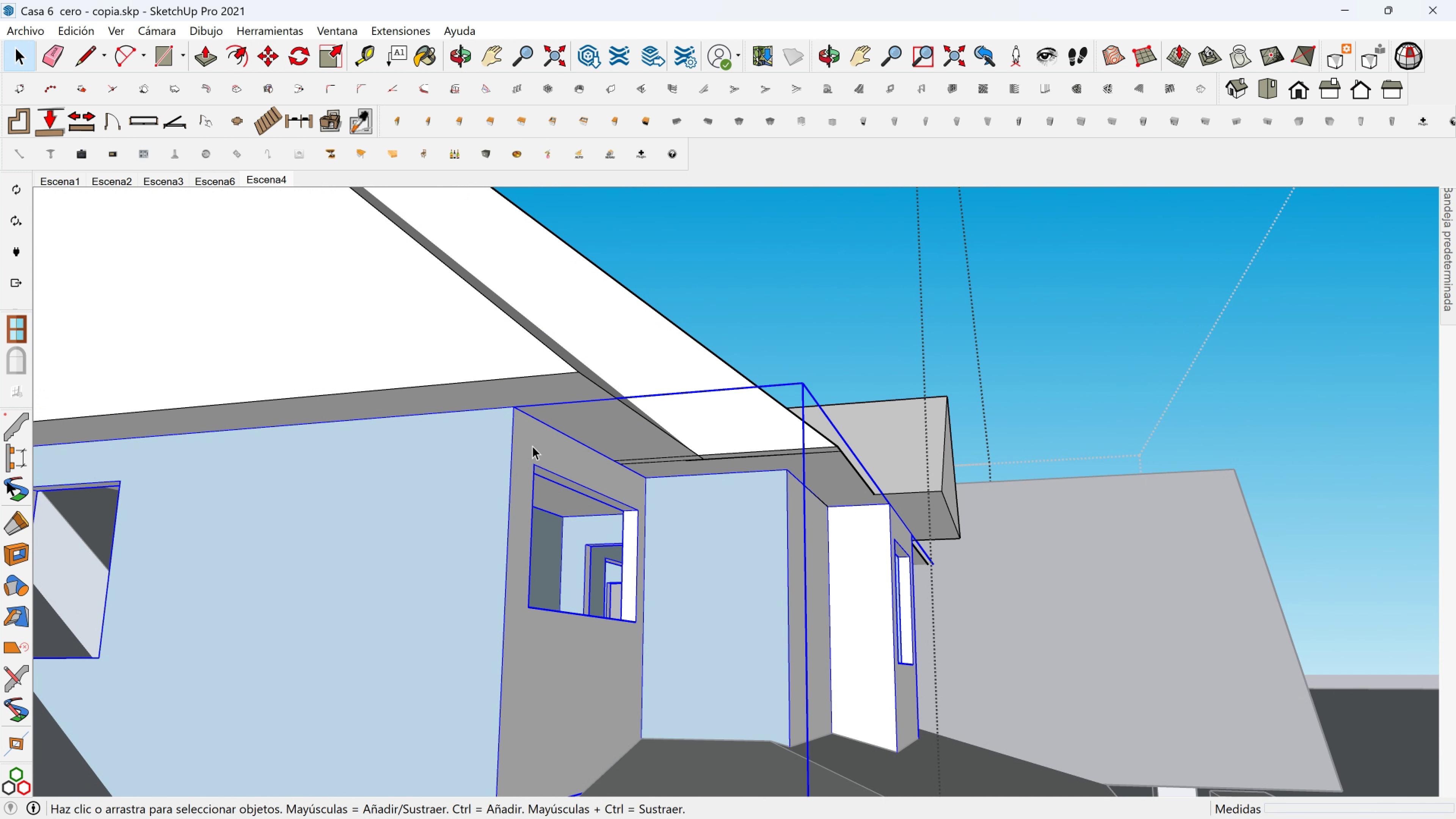 
triple_click([532, 446])
 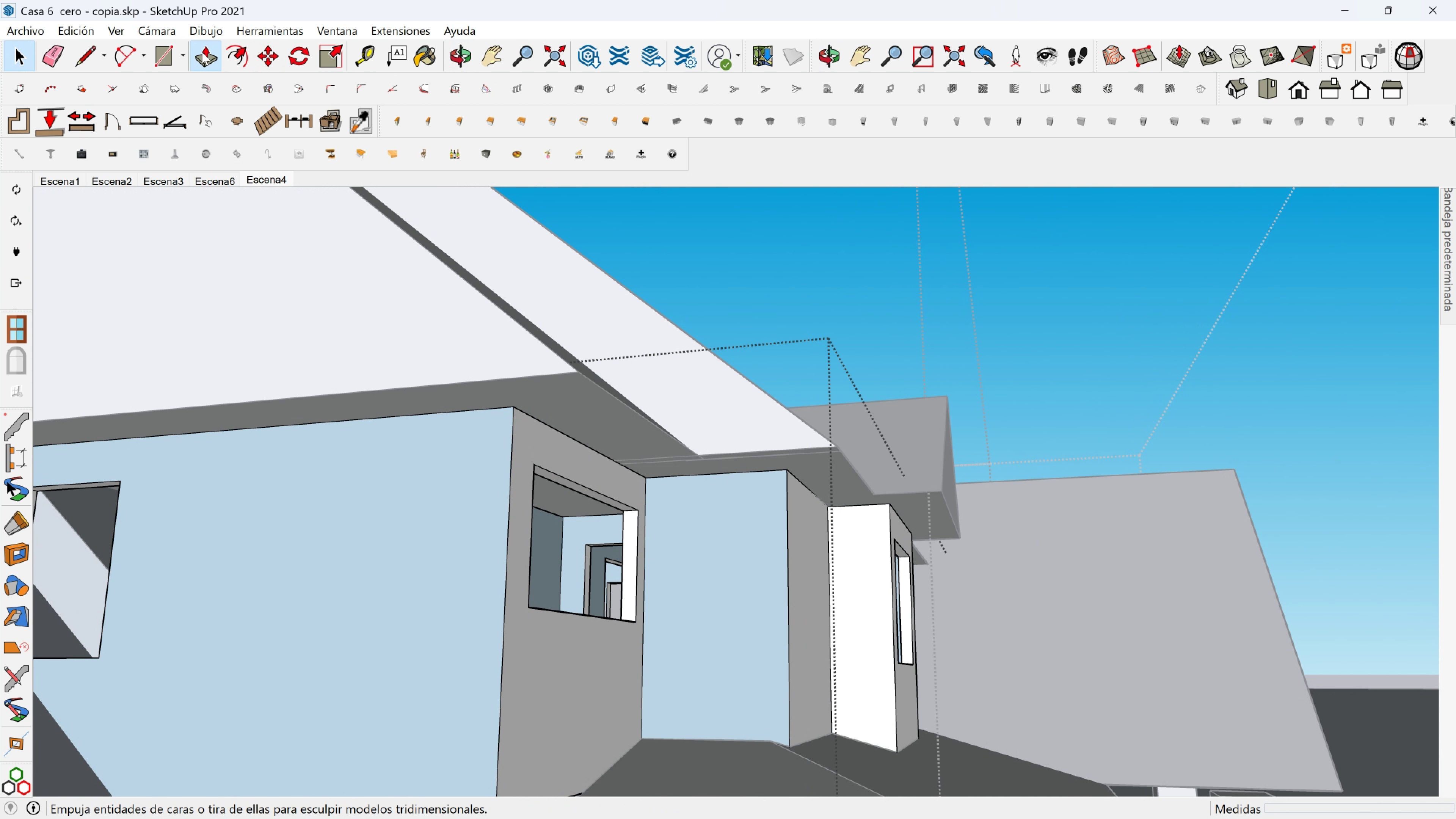 
scroll: coordinate [465, 422], scroll_direction: down, amount: 2.0
 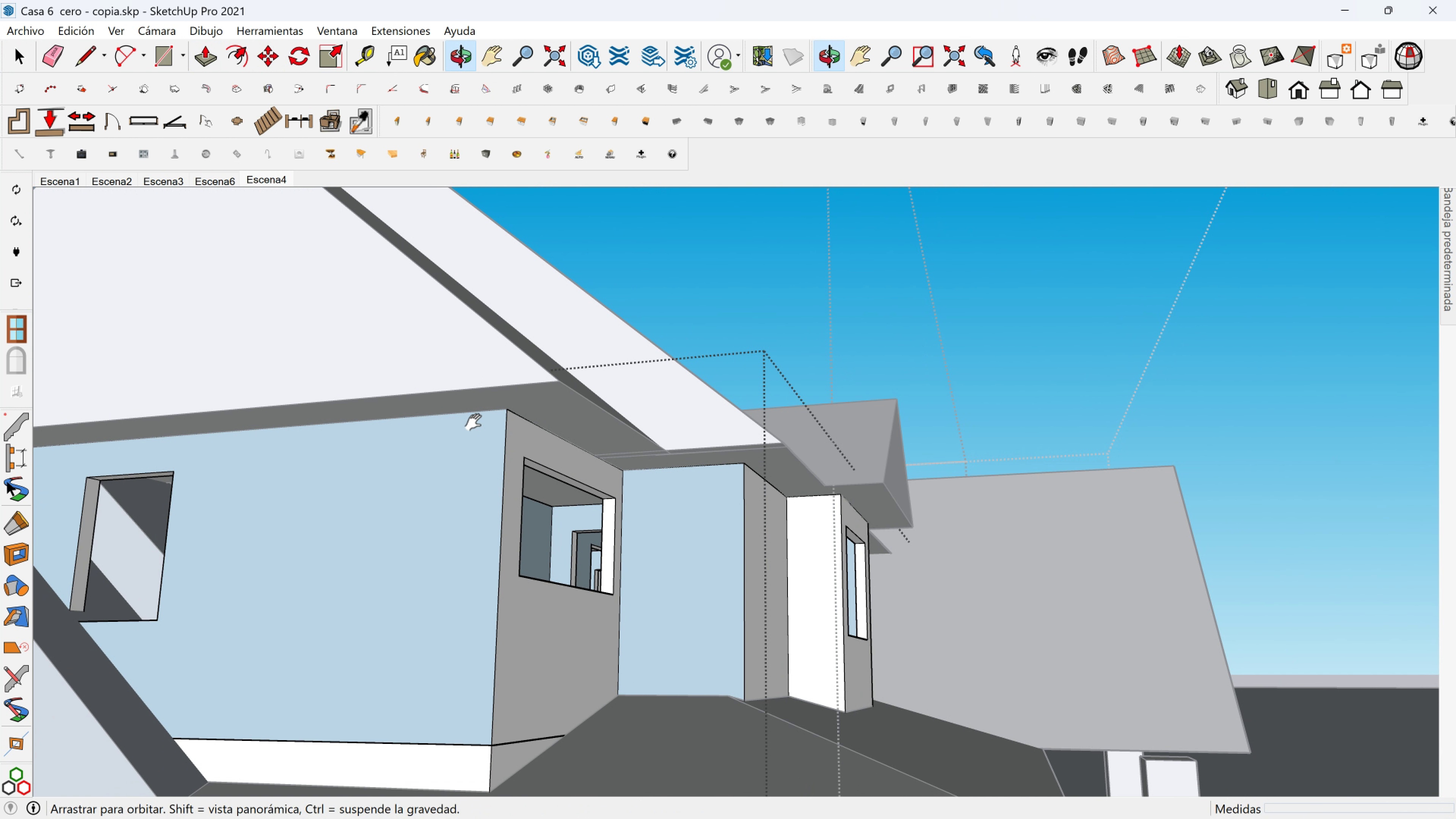 
key(Shift+ShiftLeft)
 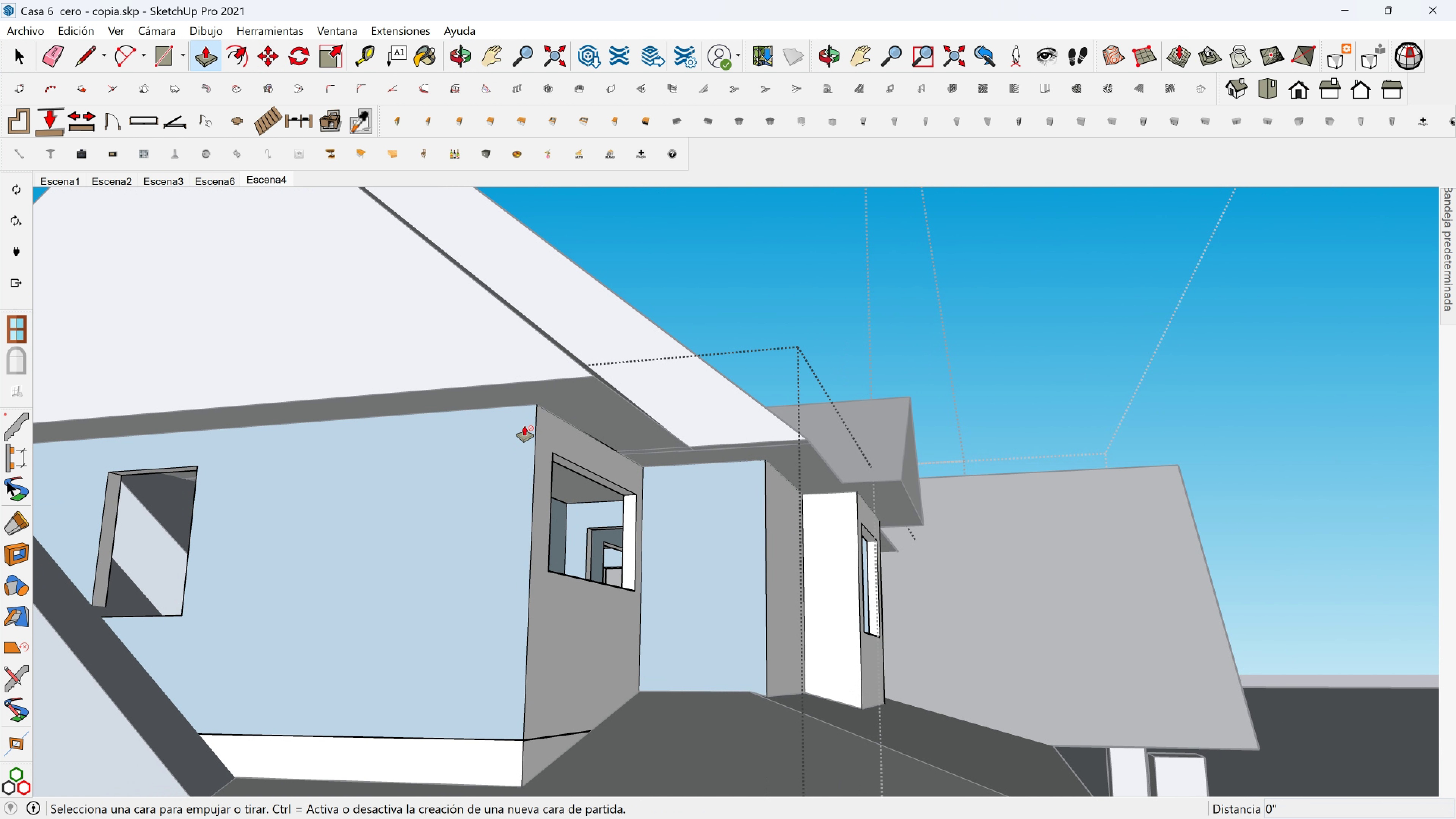 
scroll: coordinate [530, 429], scroll_direction: up, amount: 2.0
 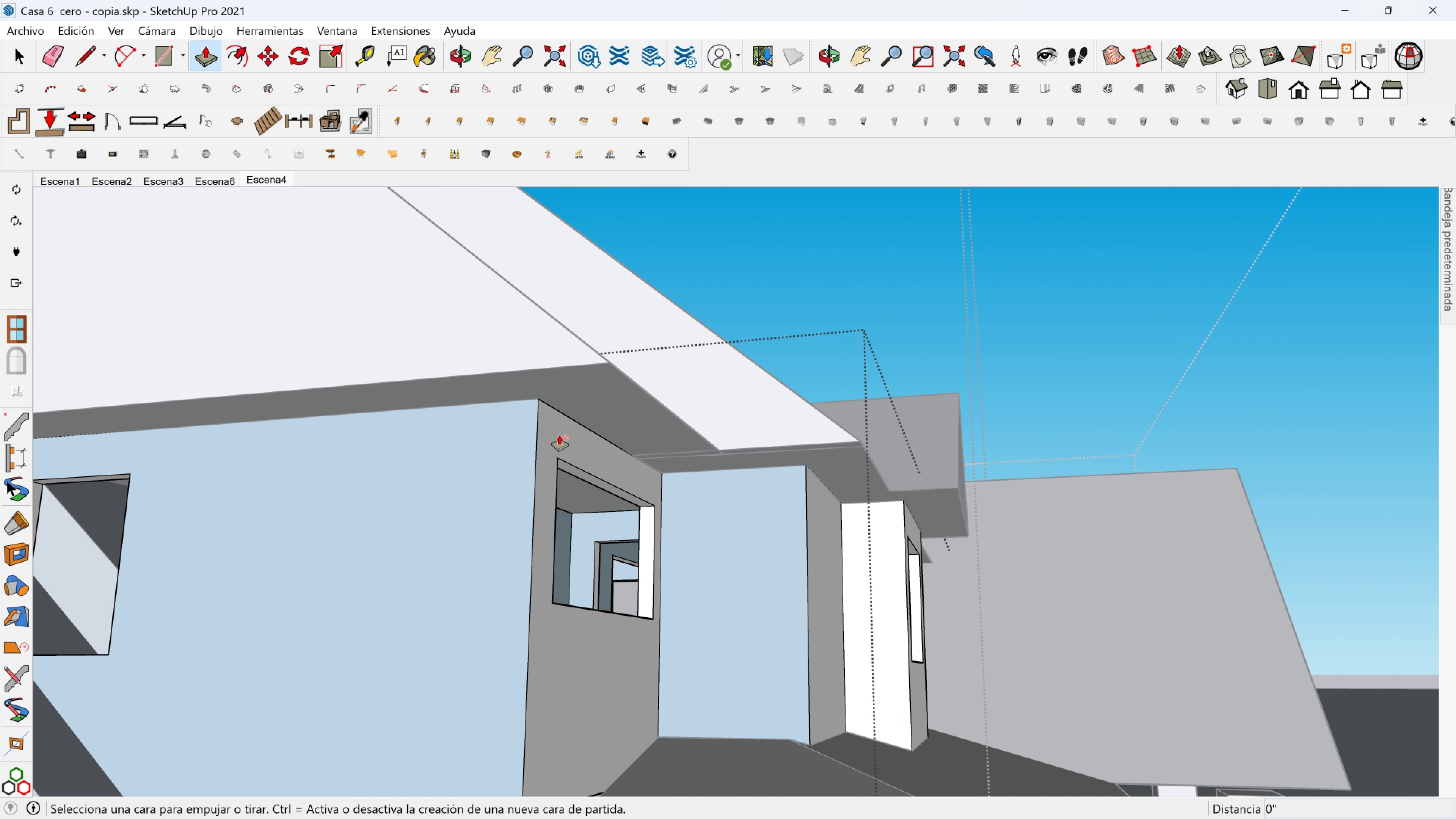 
key(Space)
 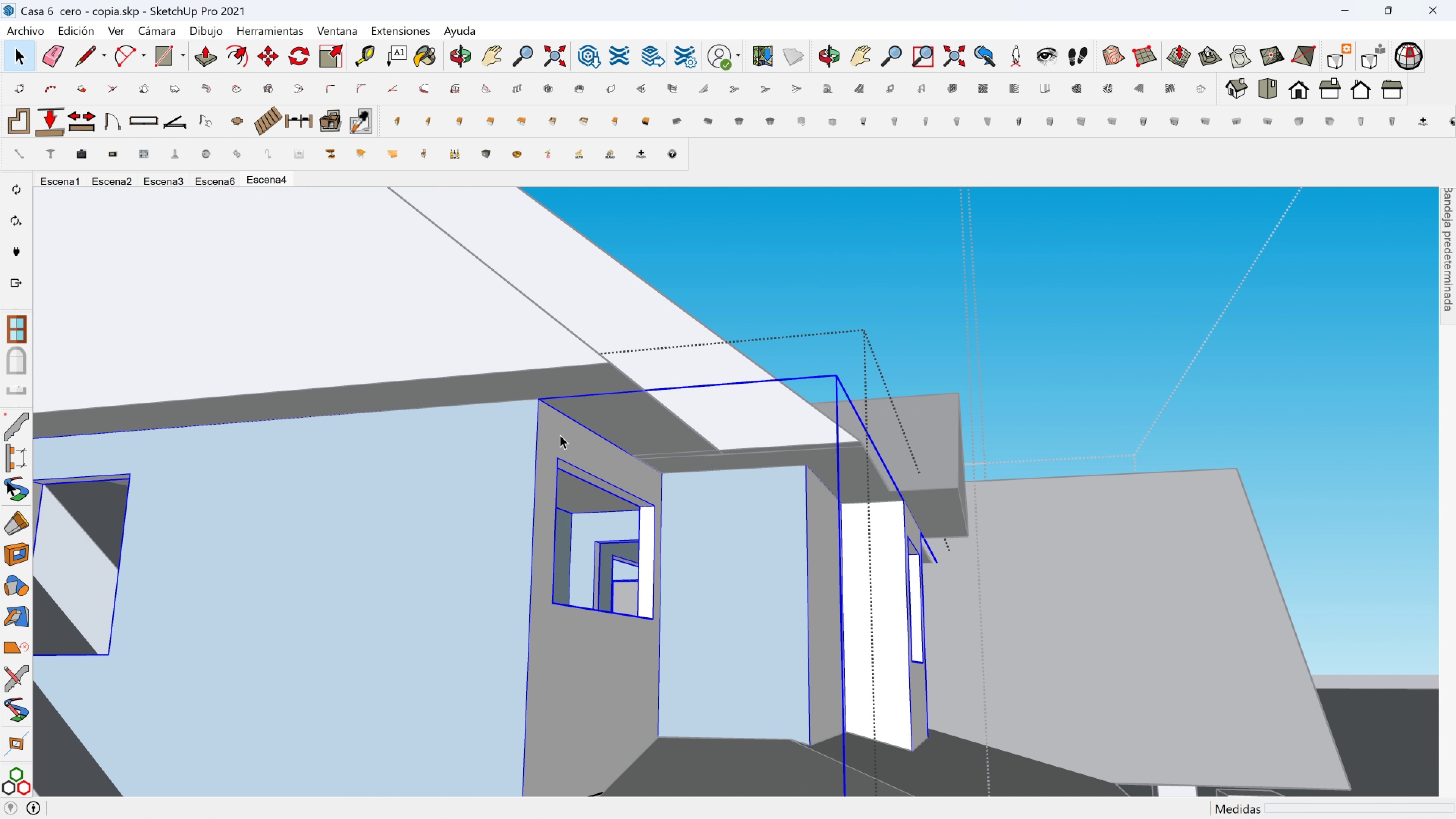 
double_click([560, 435])
 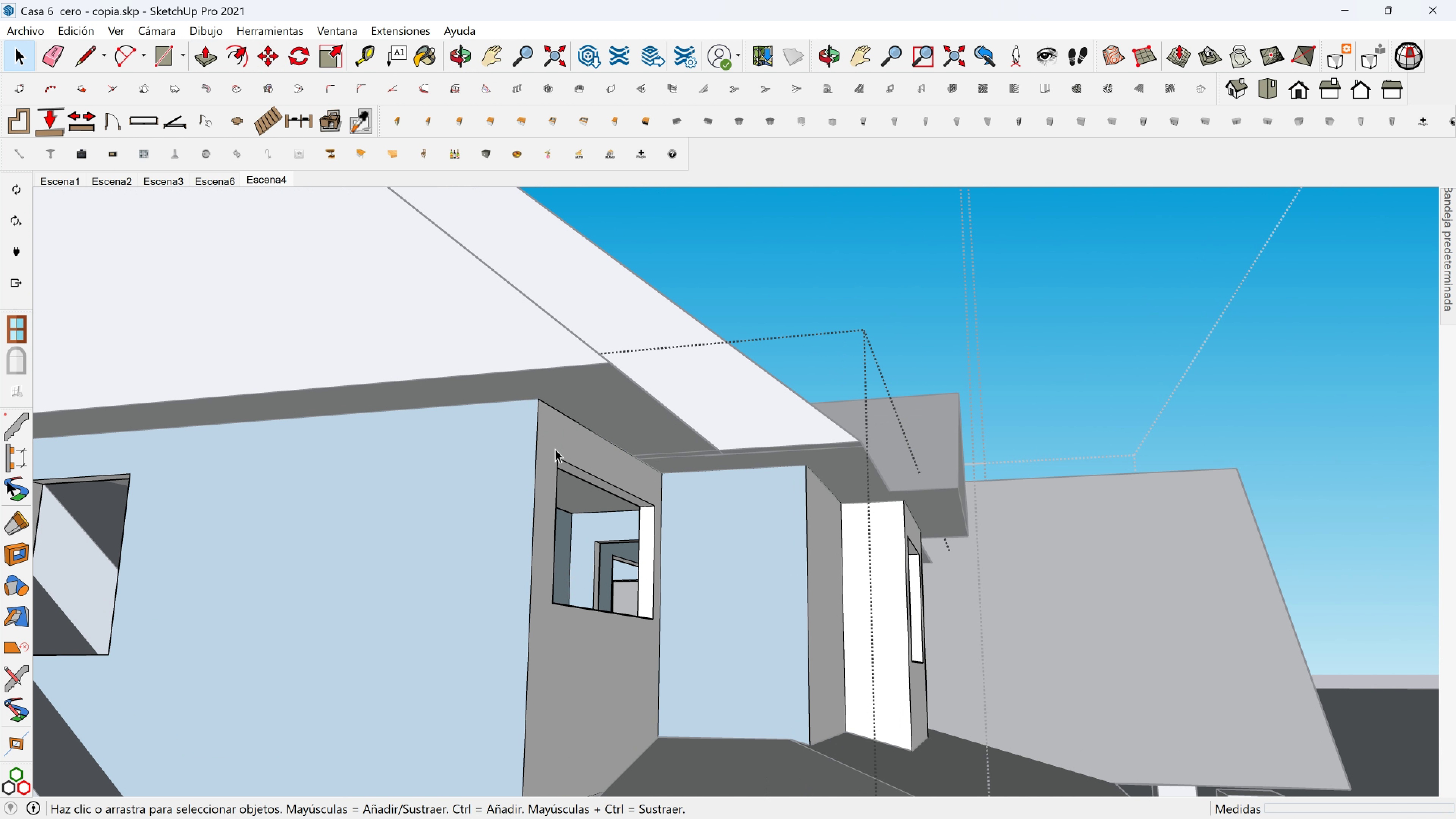 
triple_click([555, 449])
 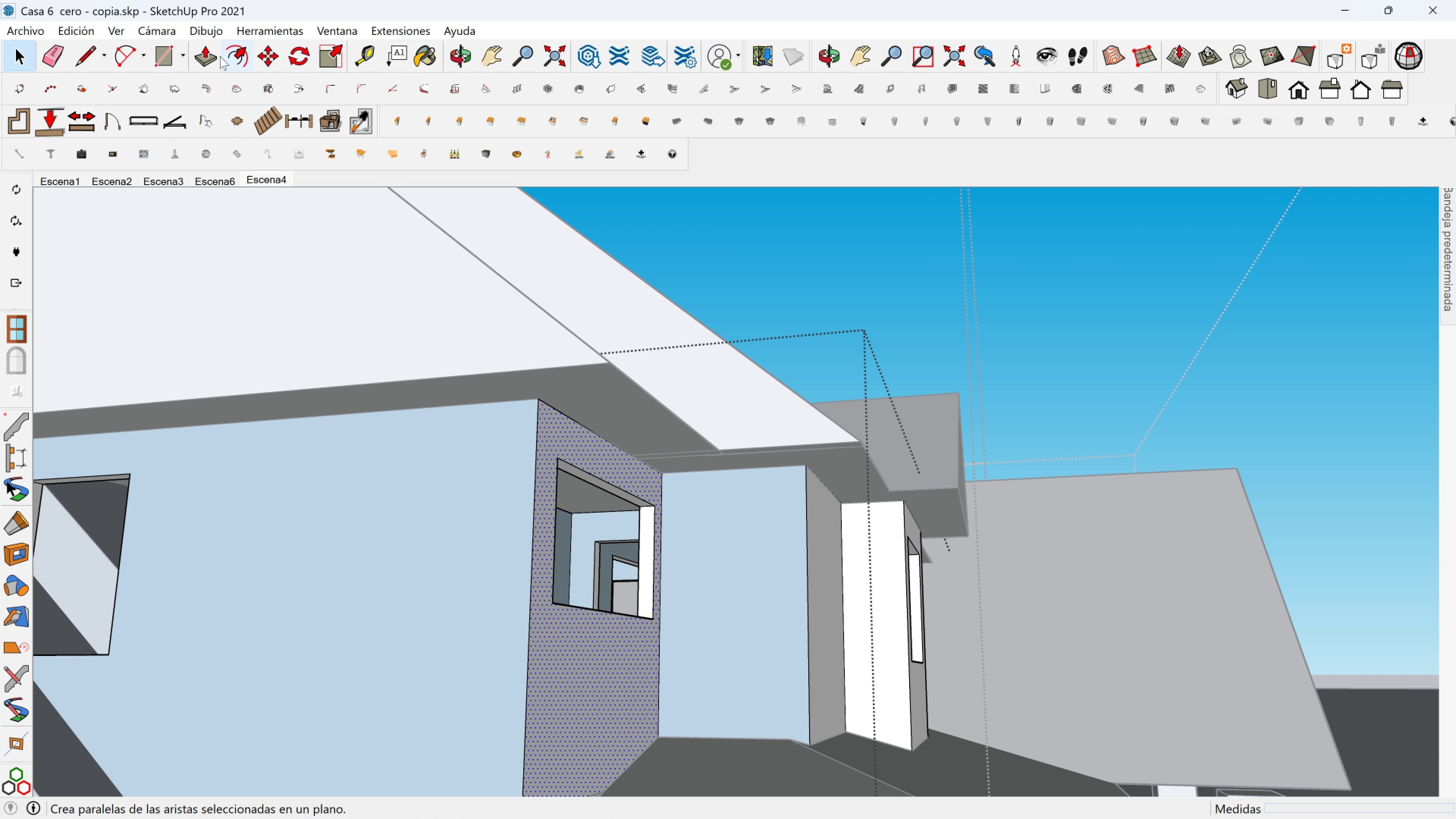 
scroll: coordinate [482, 451], scroll_direction: down, amount: 2.0
 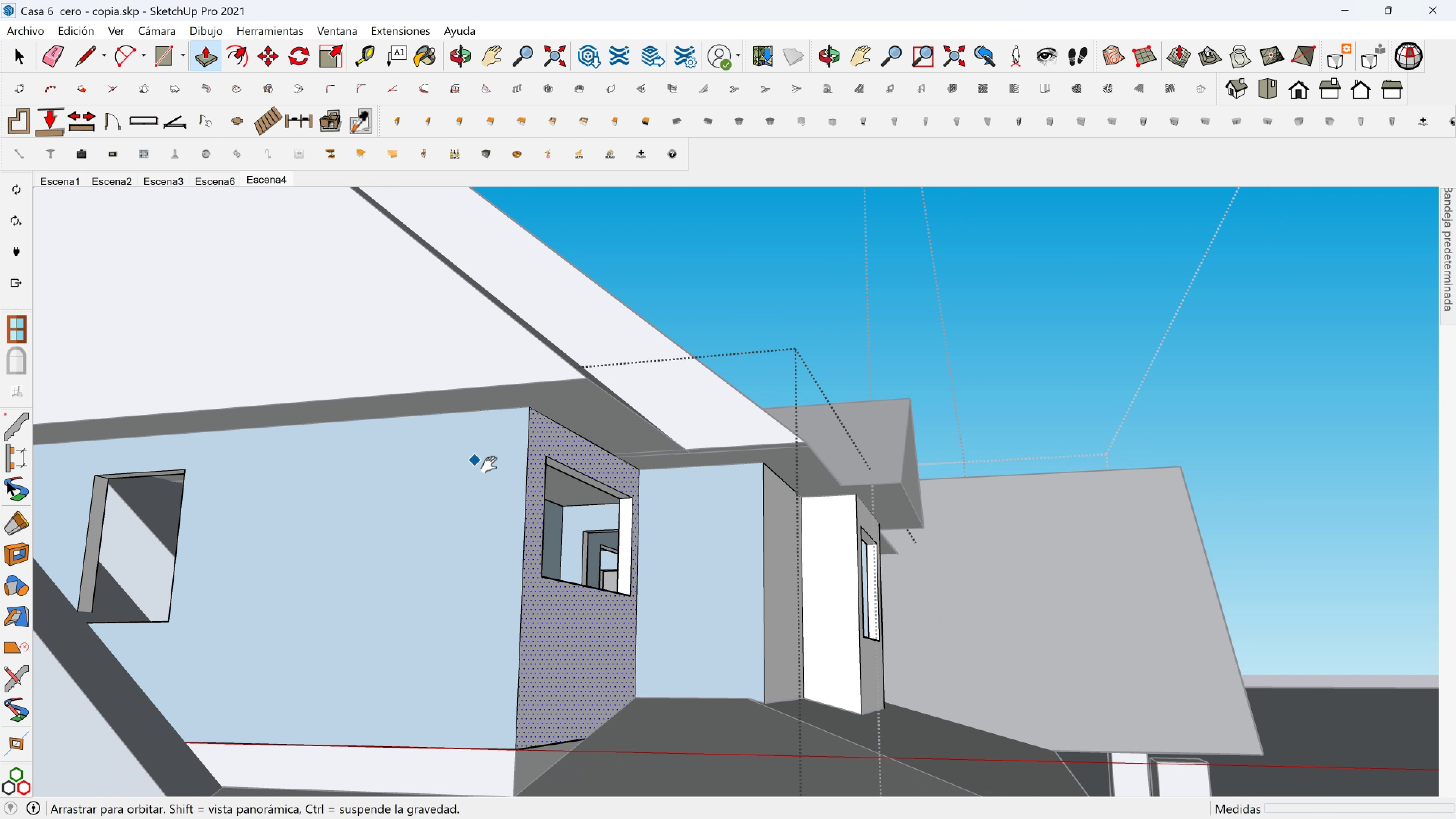 
key(Shift+ShiftLeft)
 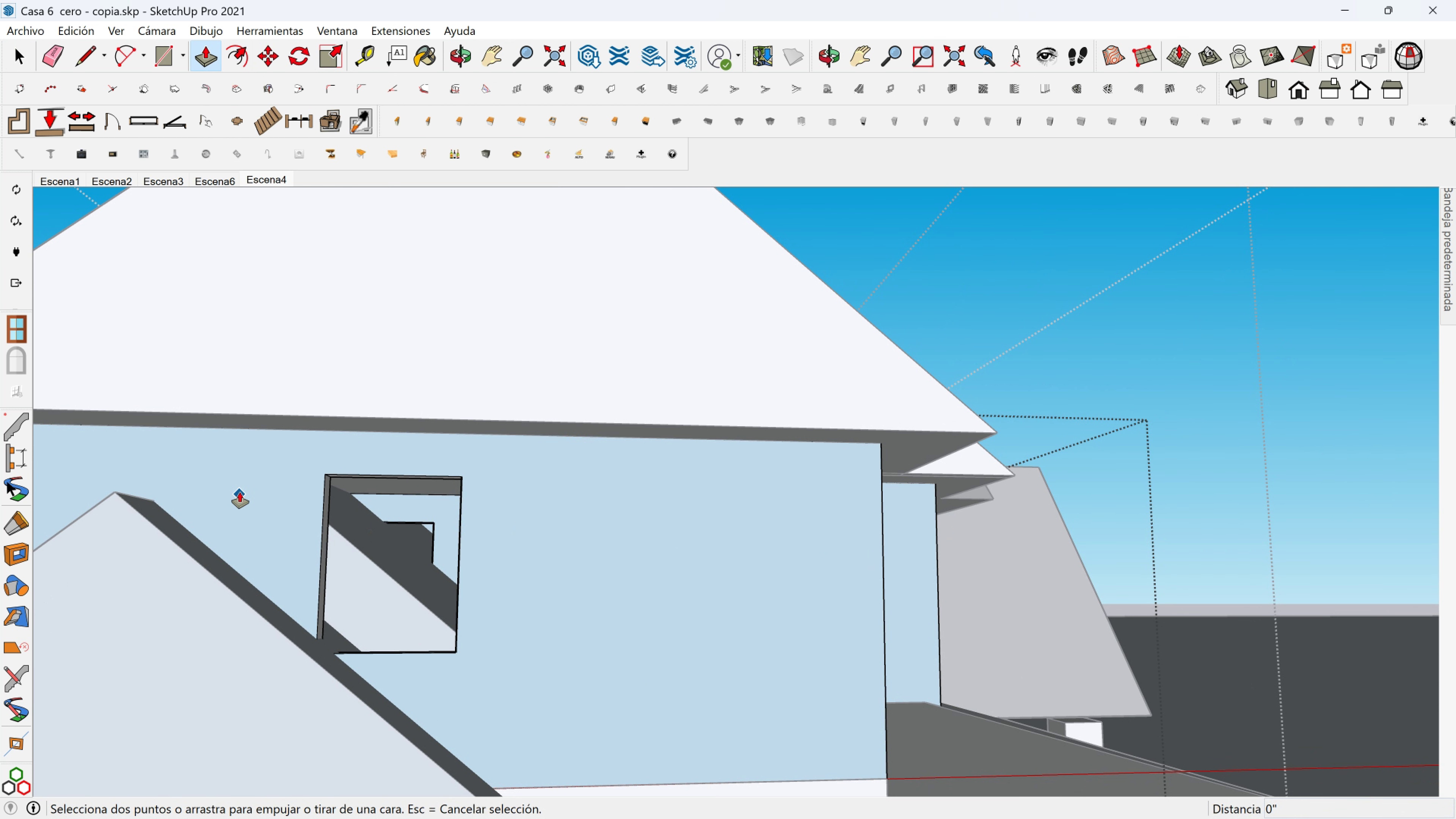 
hold_key(key=ShiftLeft, duration=0.34)
 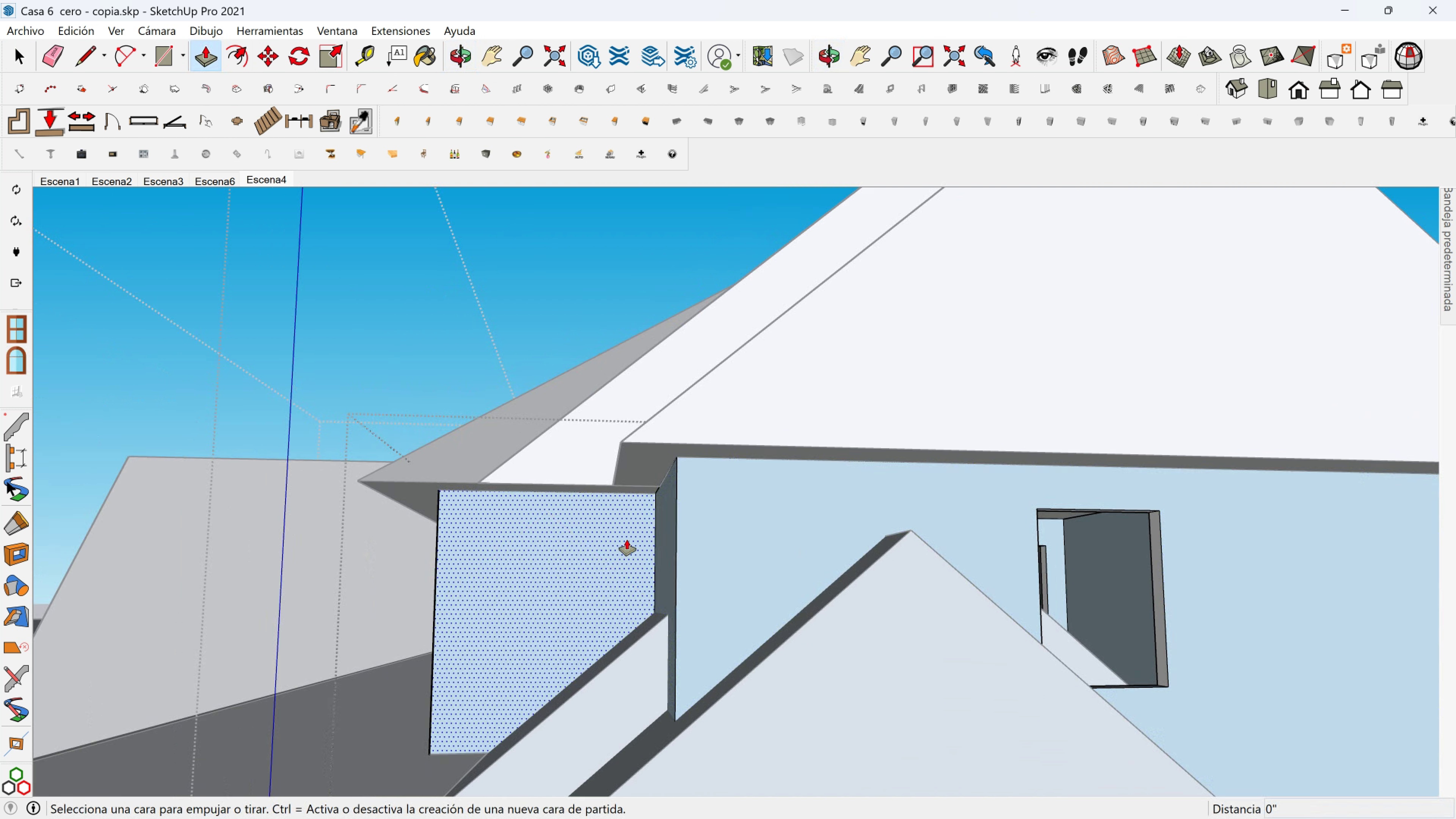 
scroll: coordinate [627, 540], scroll_direction: up, amount: 1.0
 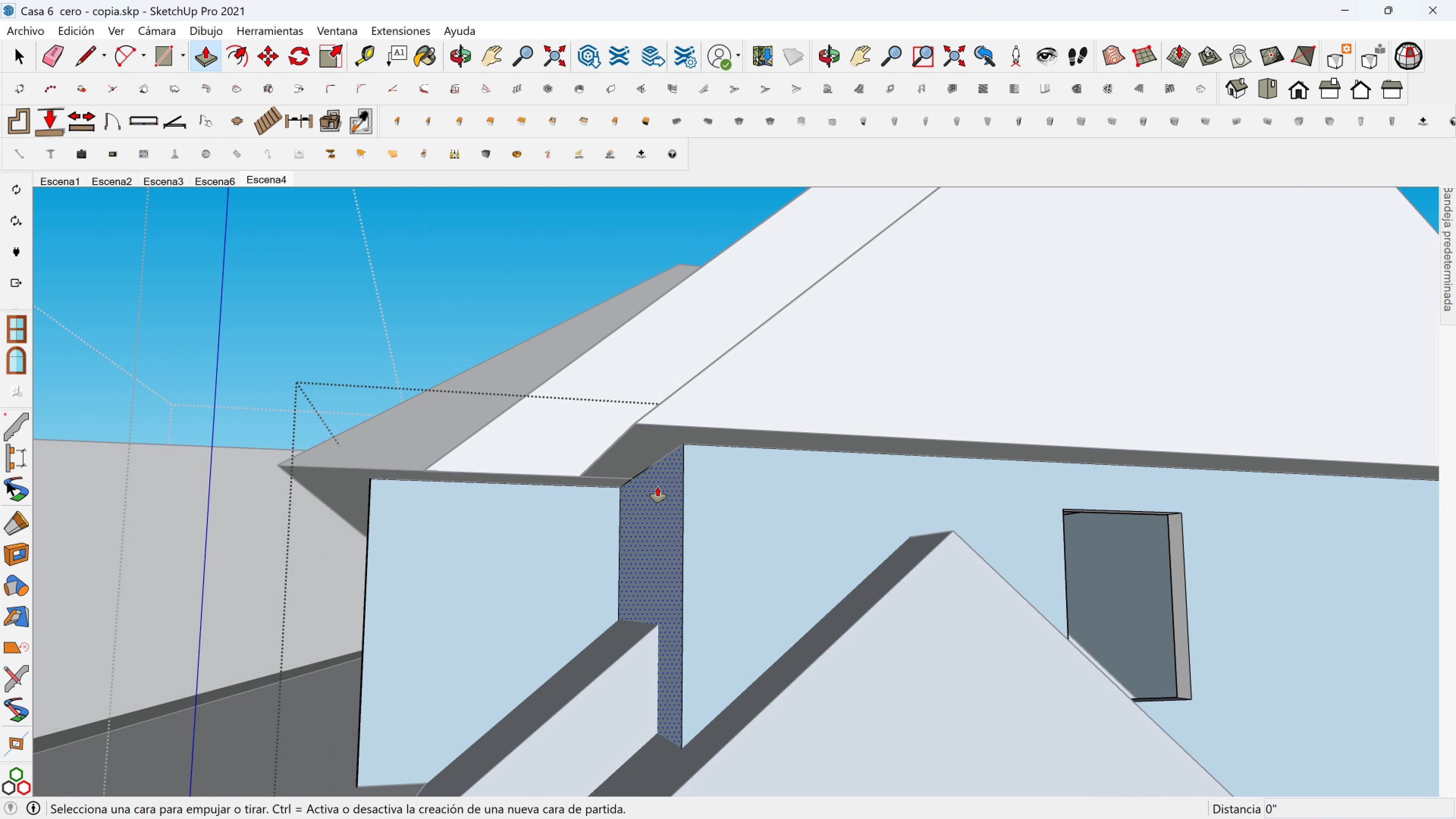 
left_click([664, 489])
 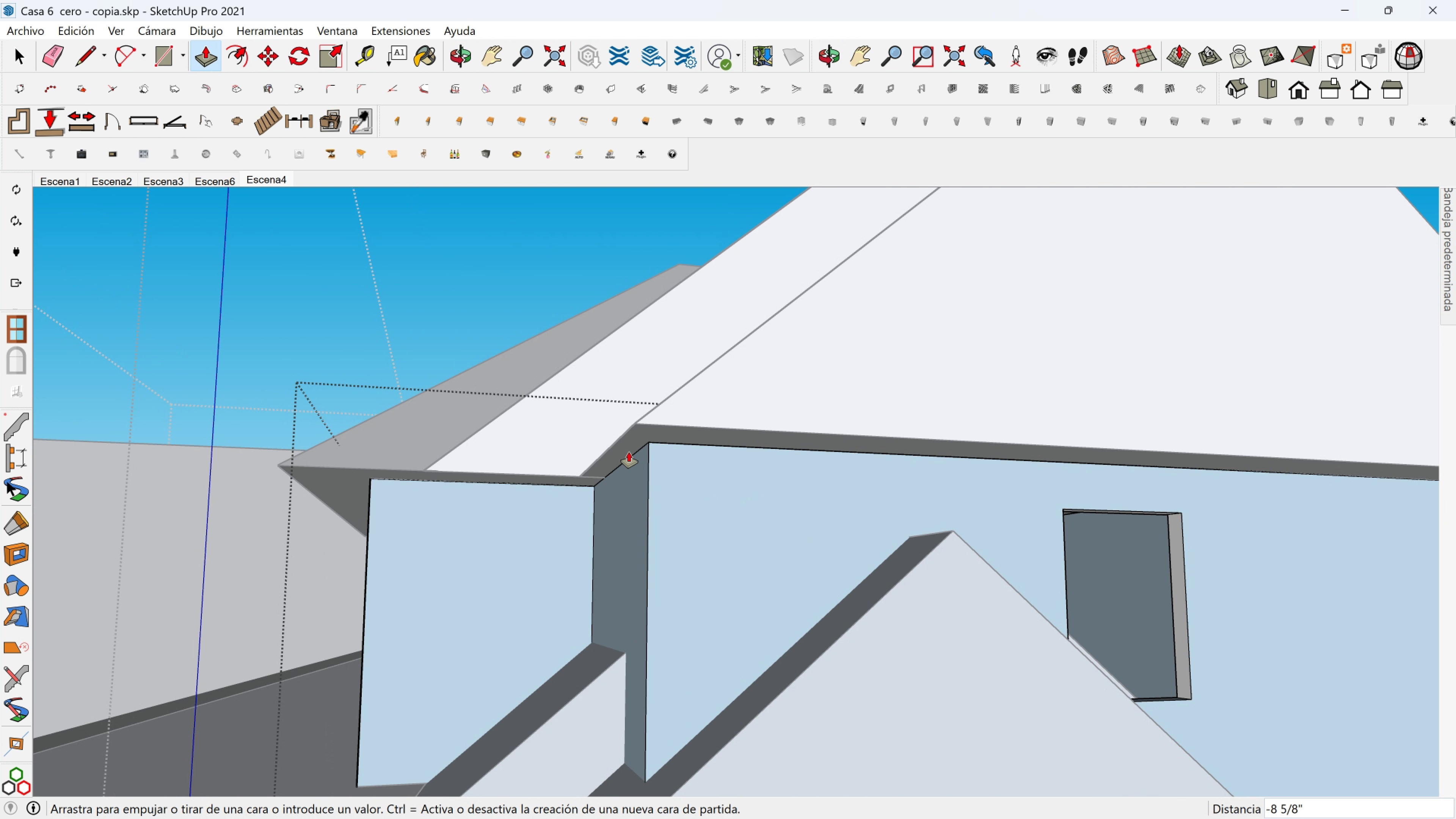 
mouse_move([645, 431])
 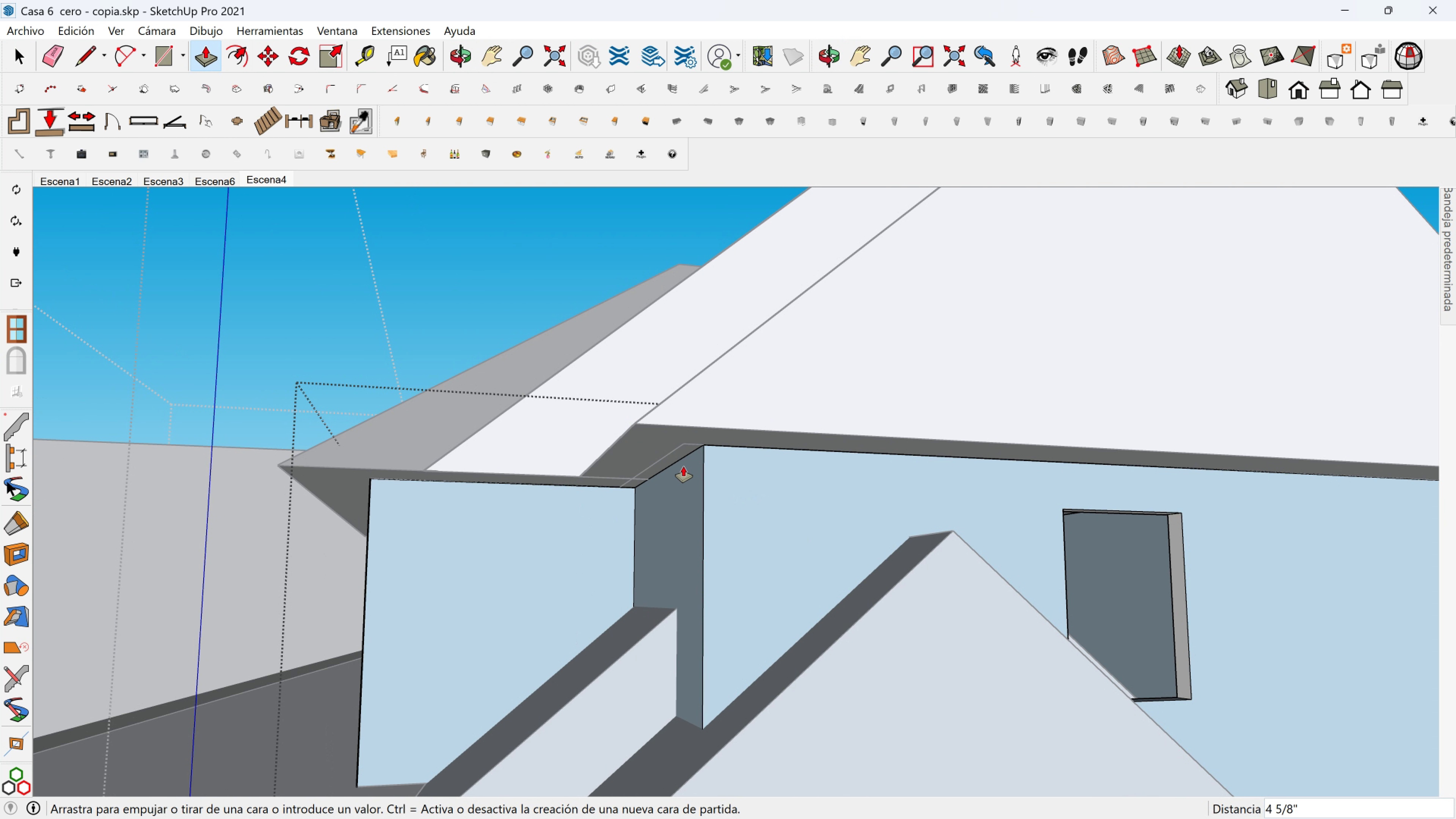 
key(Escape)
 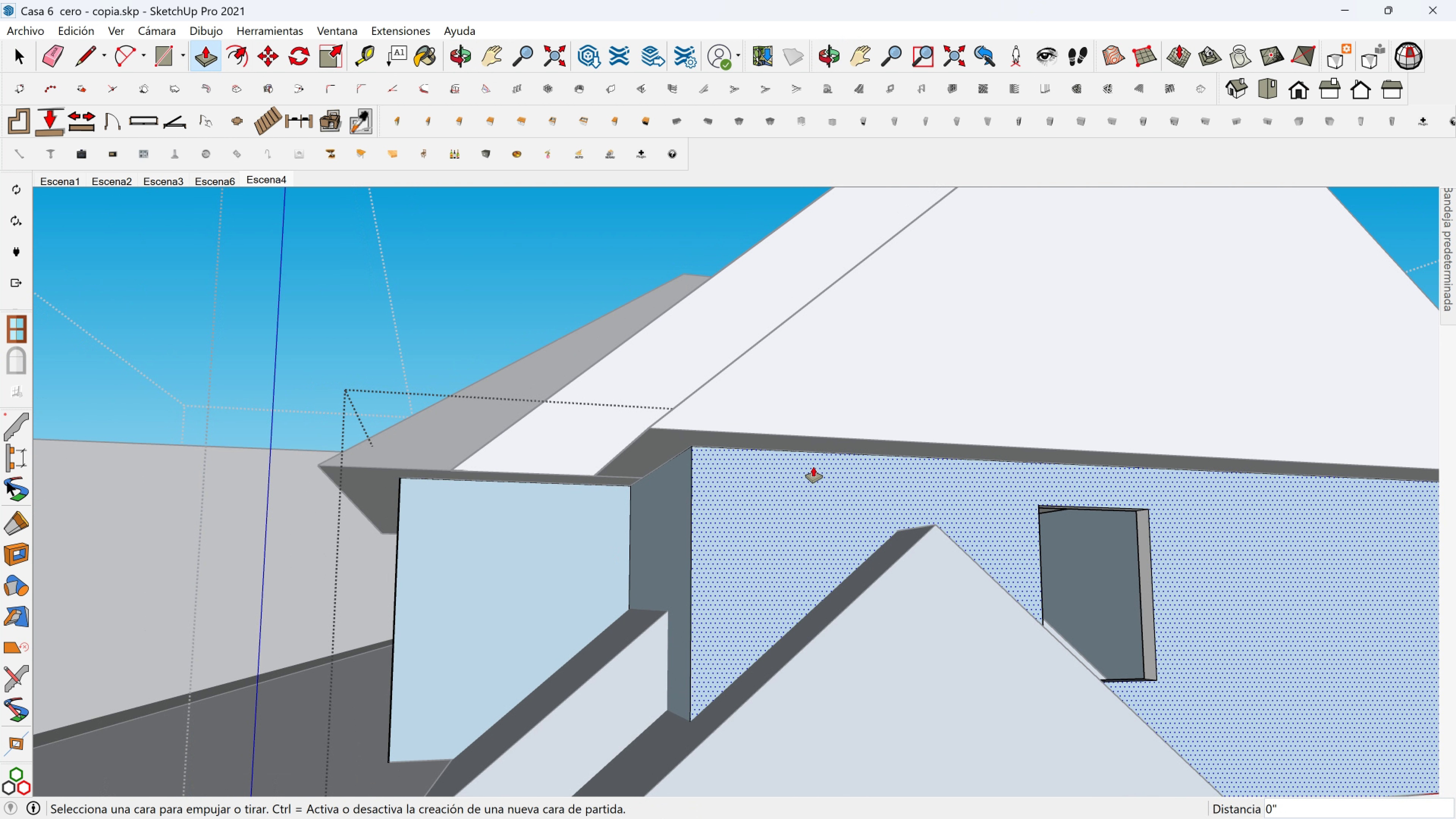 
scroll: coordinate [770, 467], scroll_direction: down, amount: 1.0
 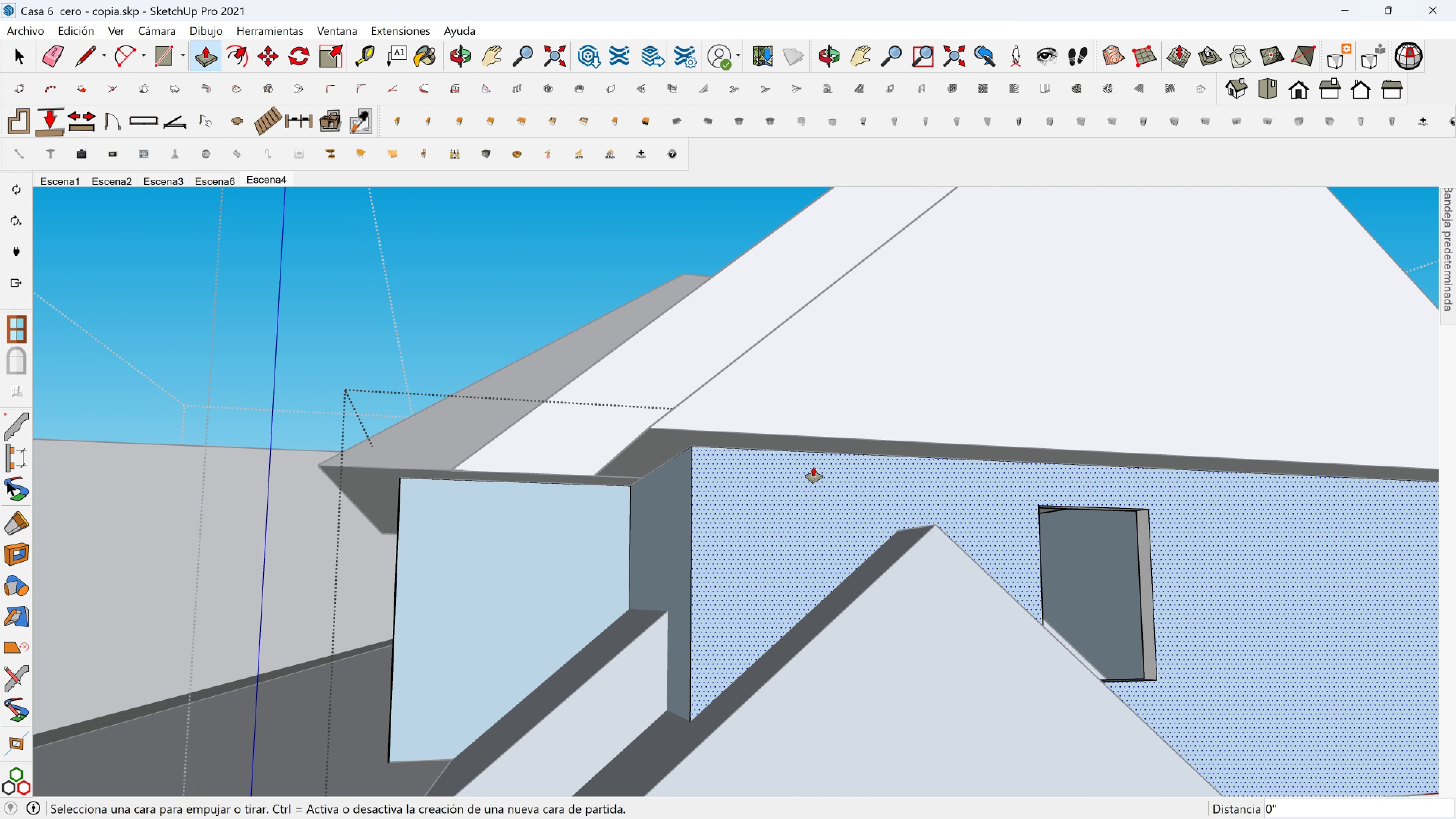 
hold_key(key=ShiftLeft, duration=0.9)
 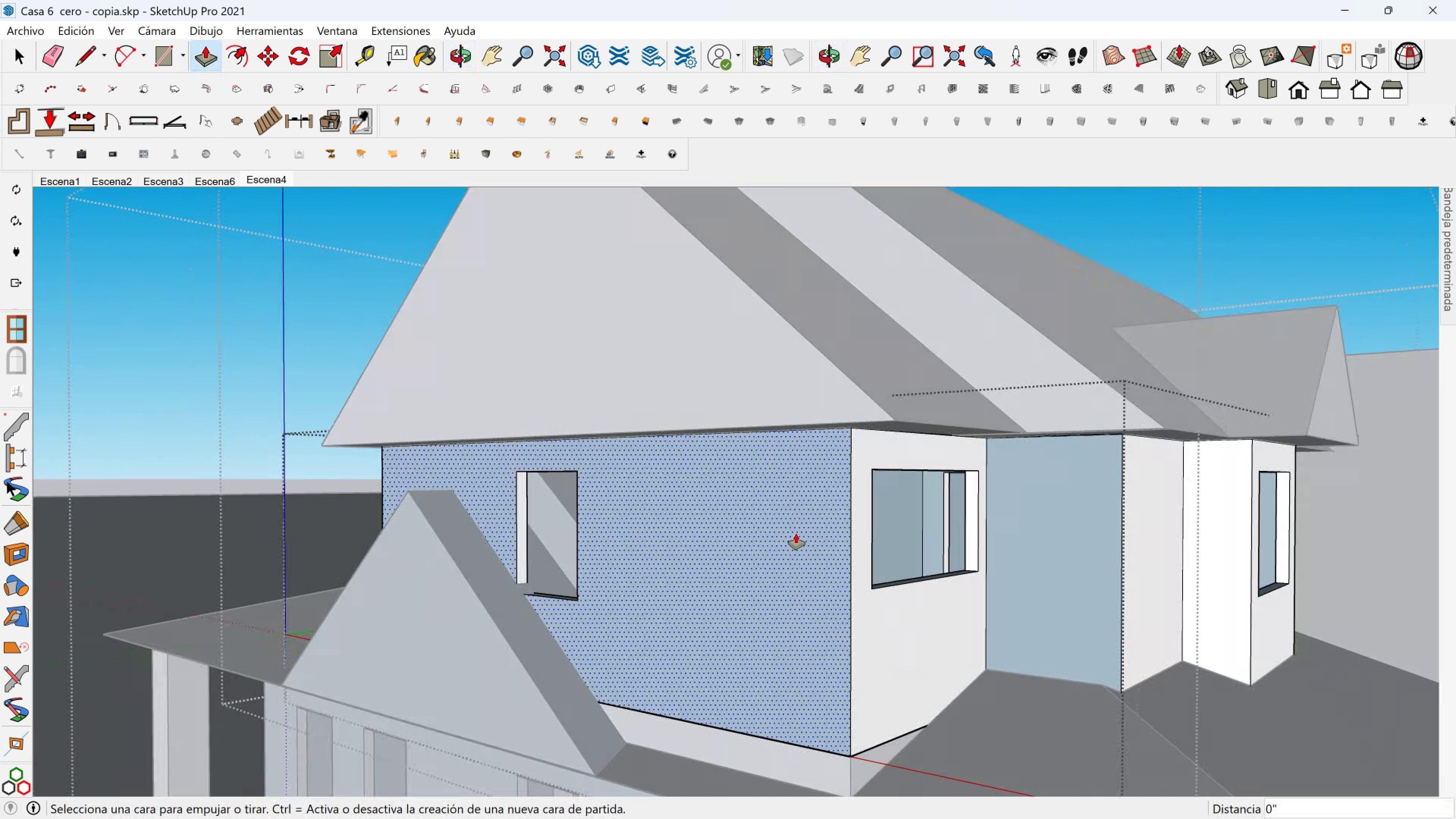 
scroll: coordinate [878, 445], scroll_direction: up, amount: 2.0
 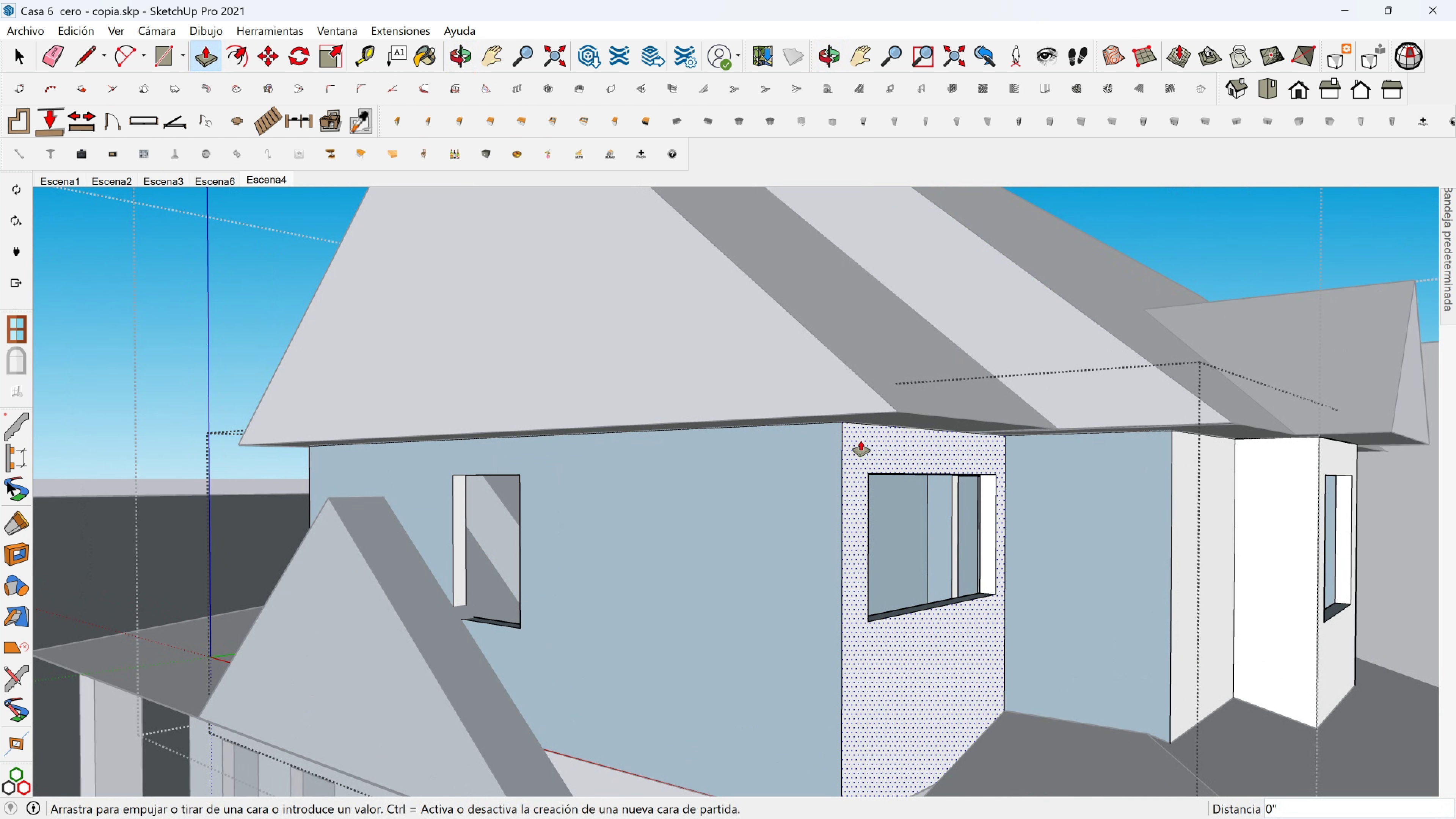 
left_click([861, 441])
 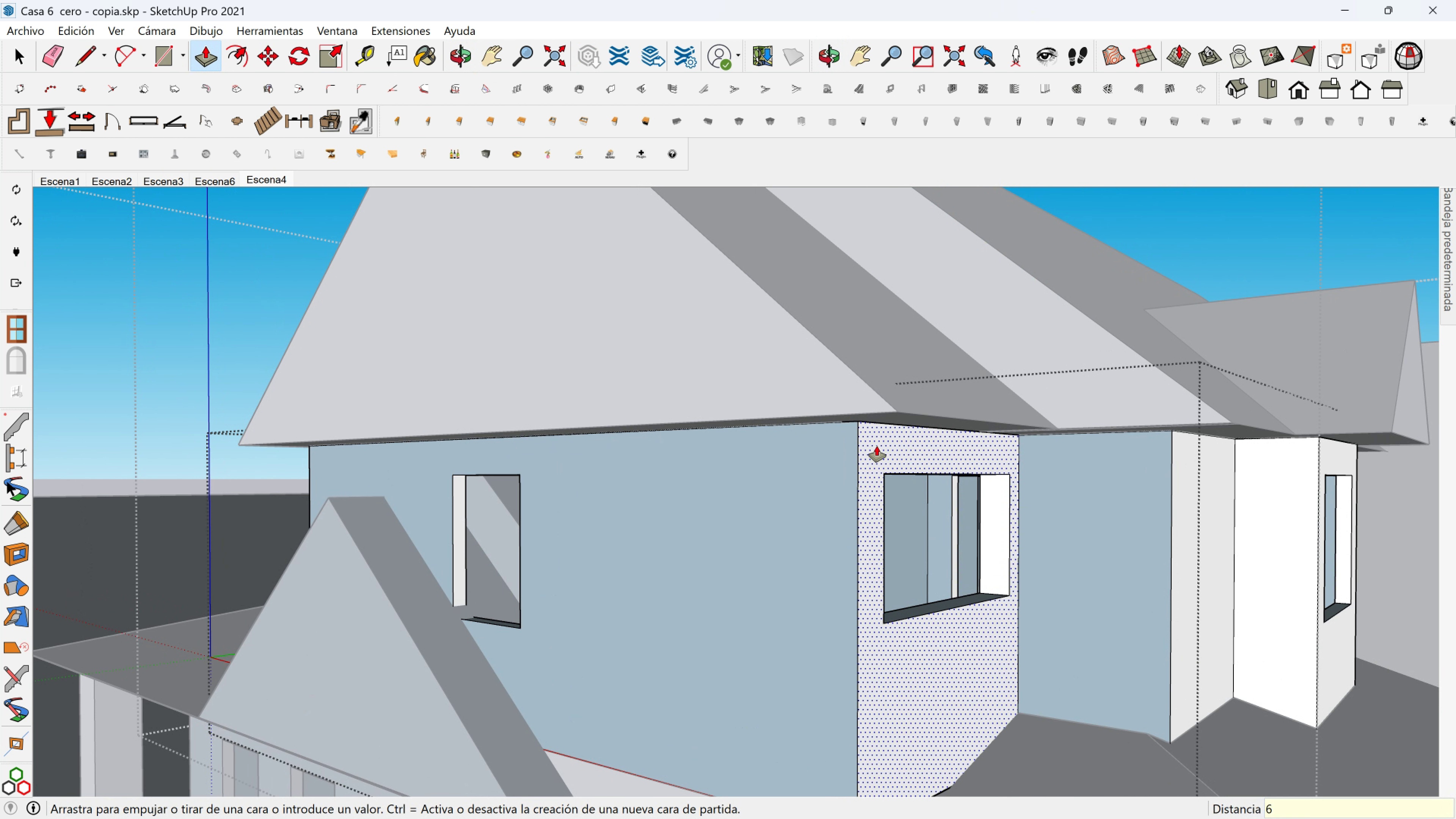 
key(6)
 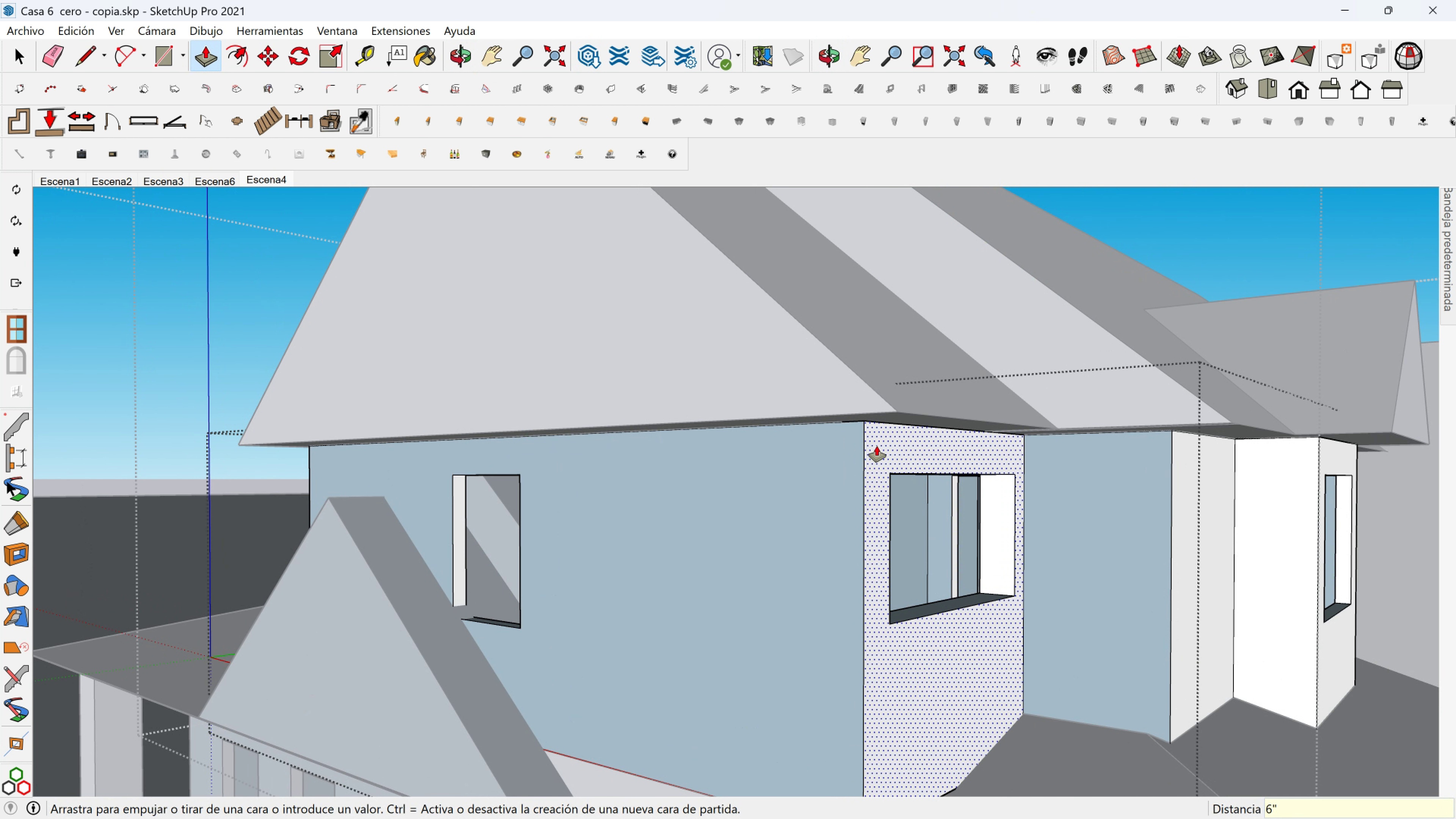 
key(Enter)
 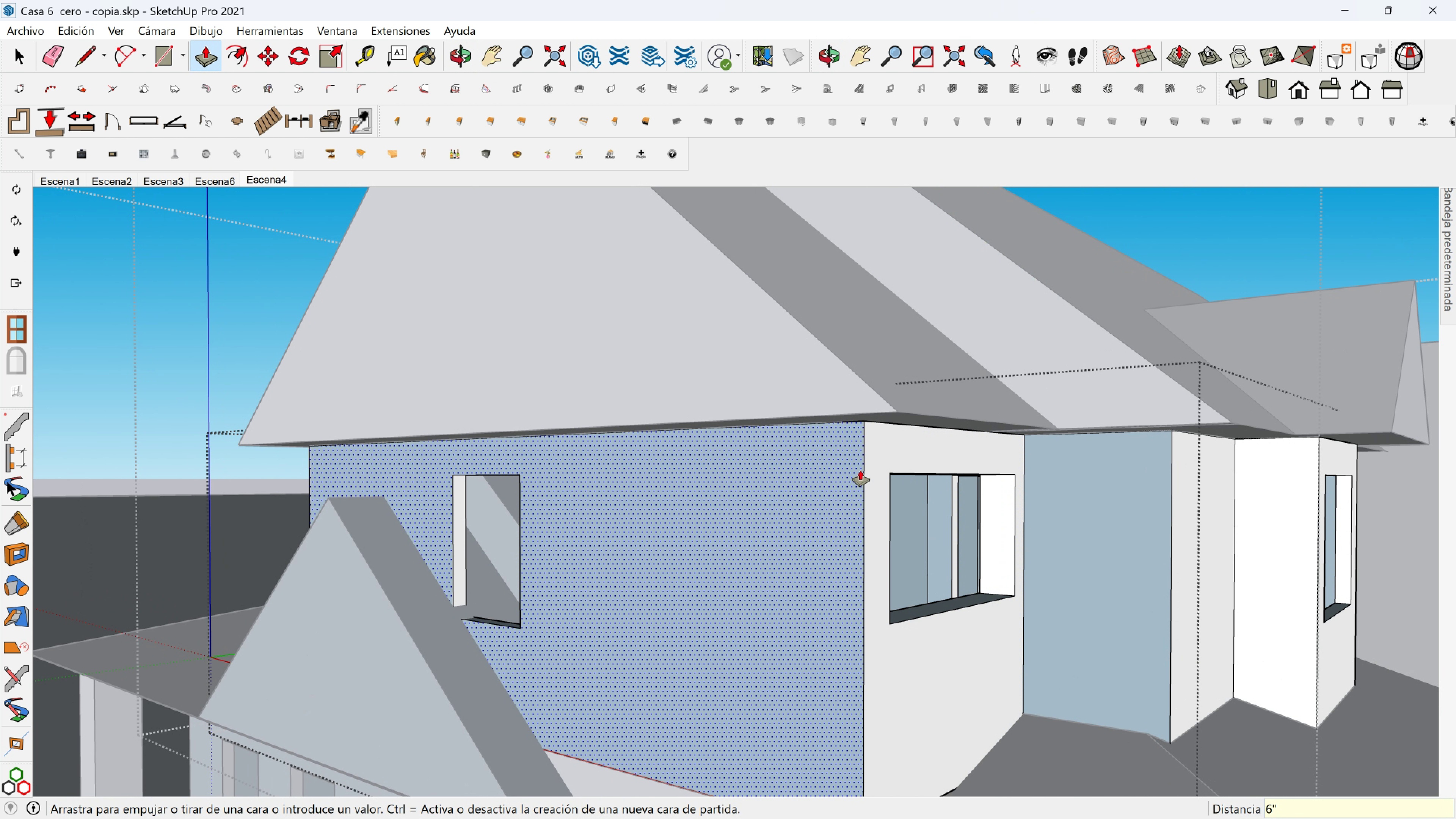 
hold_key(key=ShiftLeft, duration=0.51)
 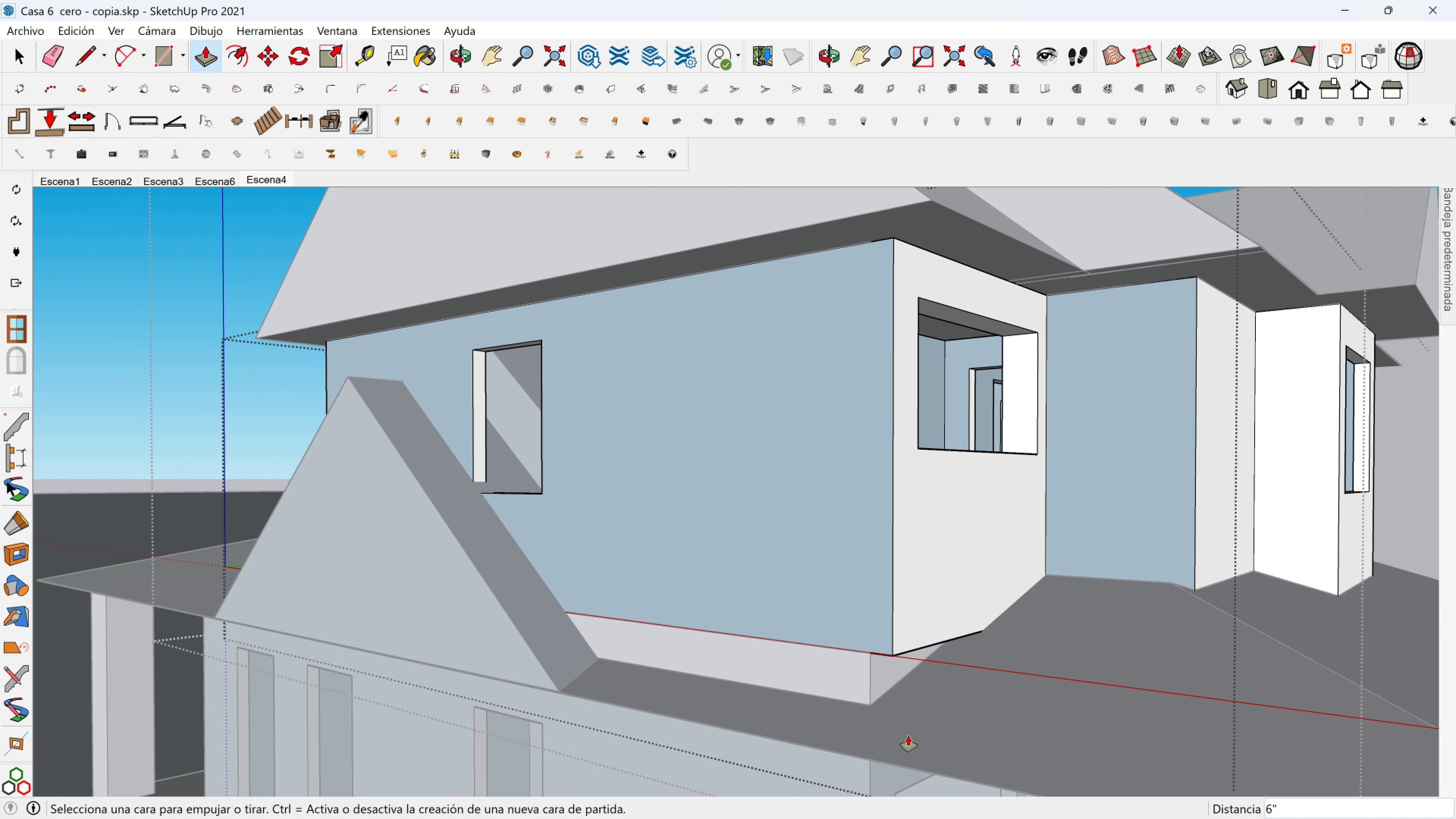 
key(Shift+ShiftLeft)
 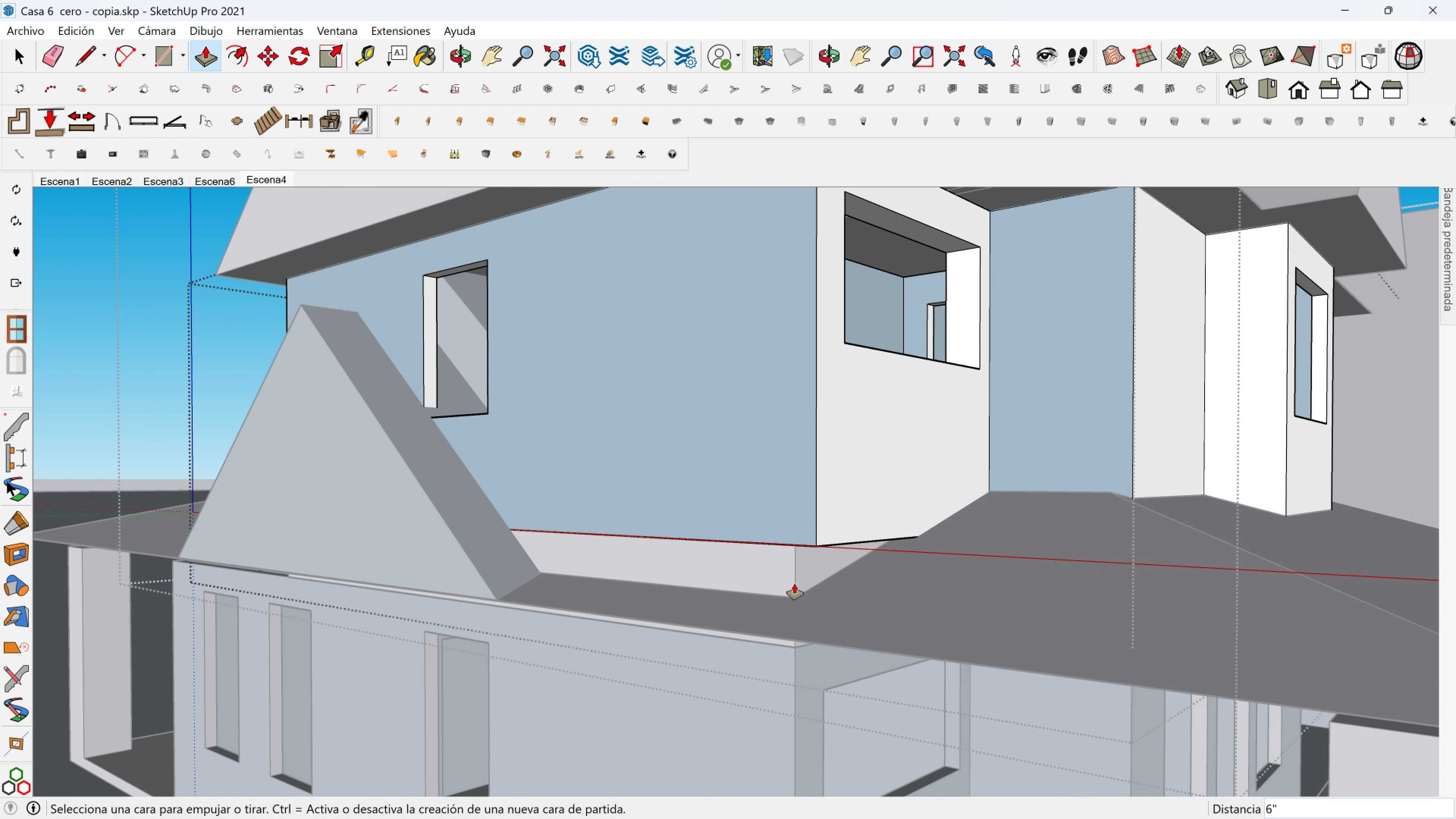 
key(Space)
 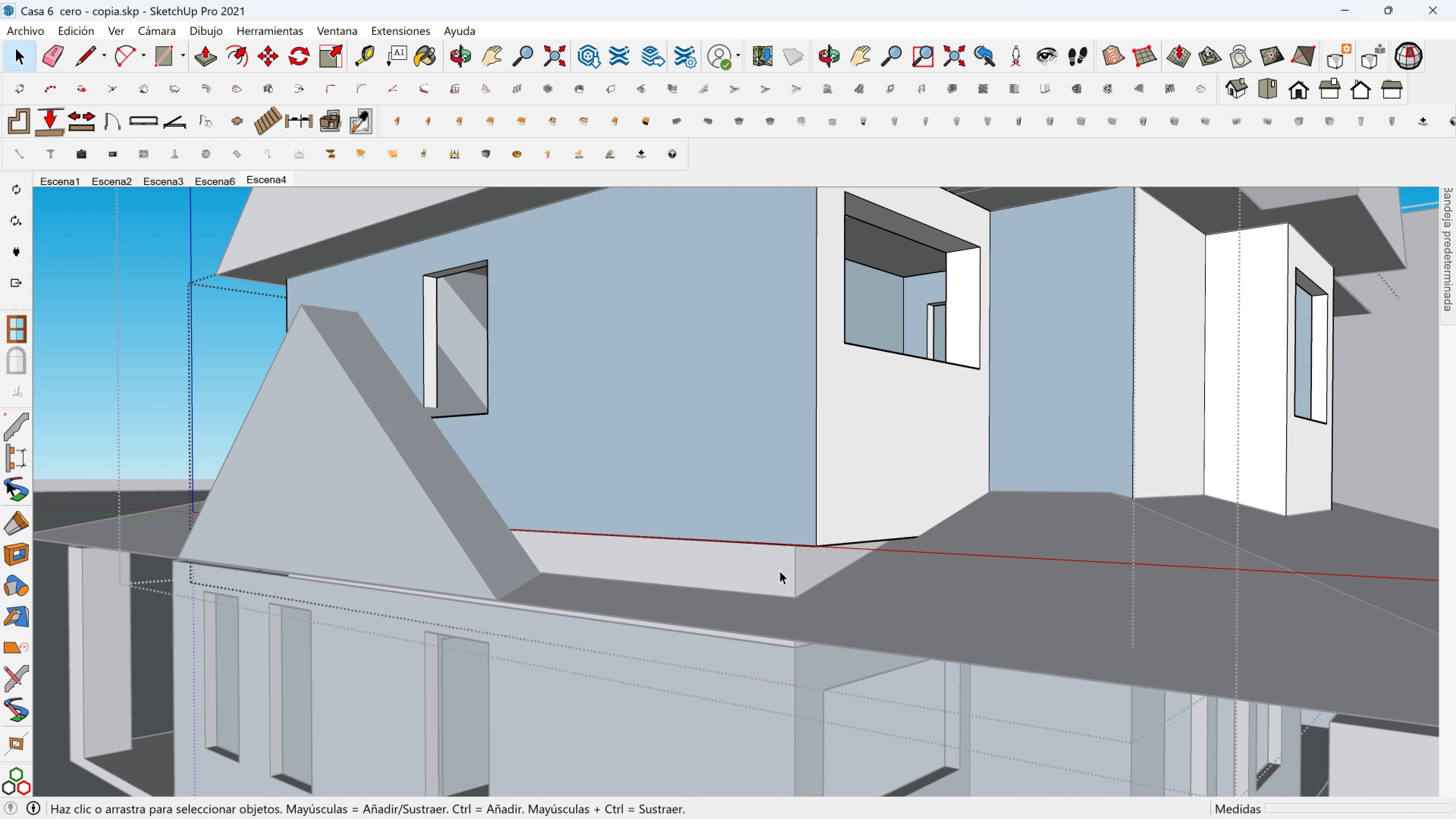 
double_click([780, 571])
 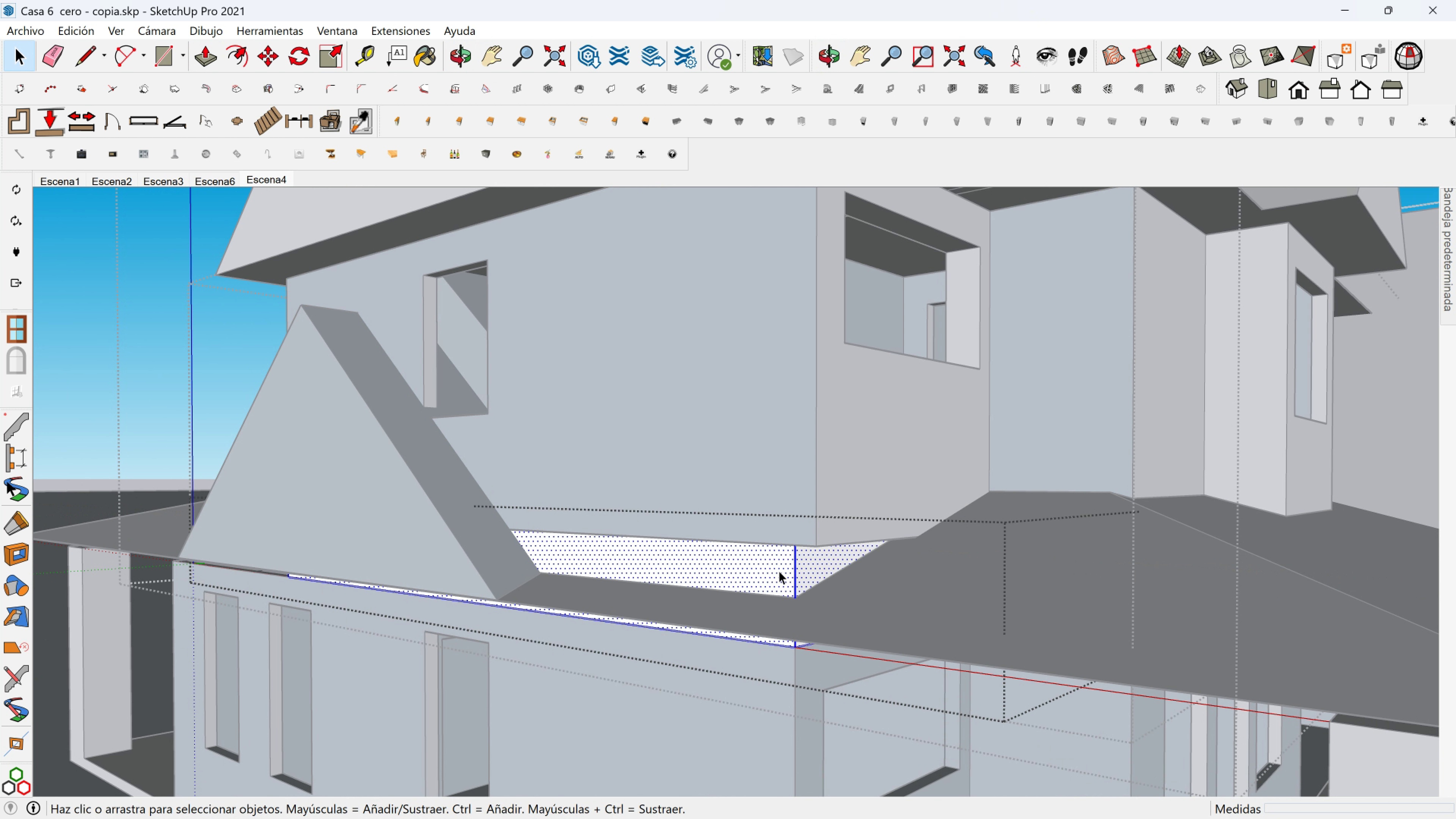 
triple_click([779, 571])
 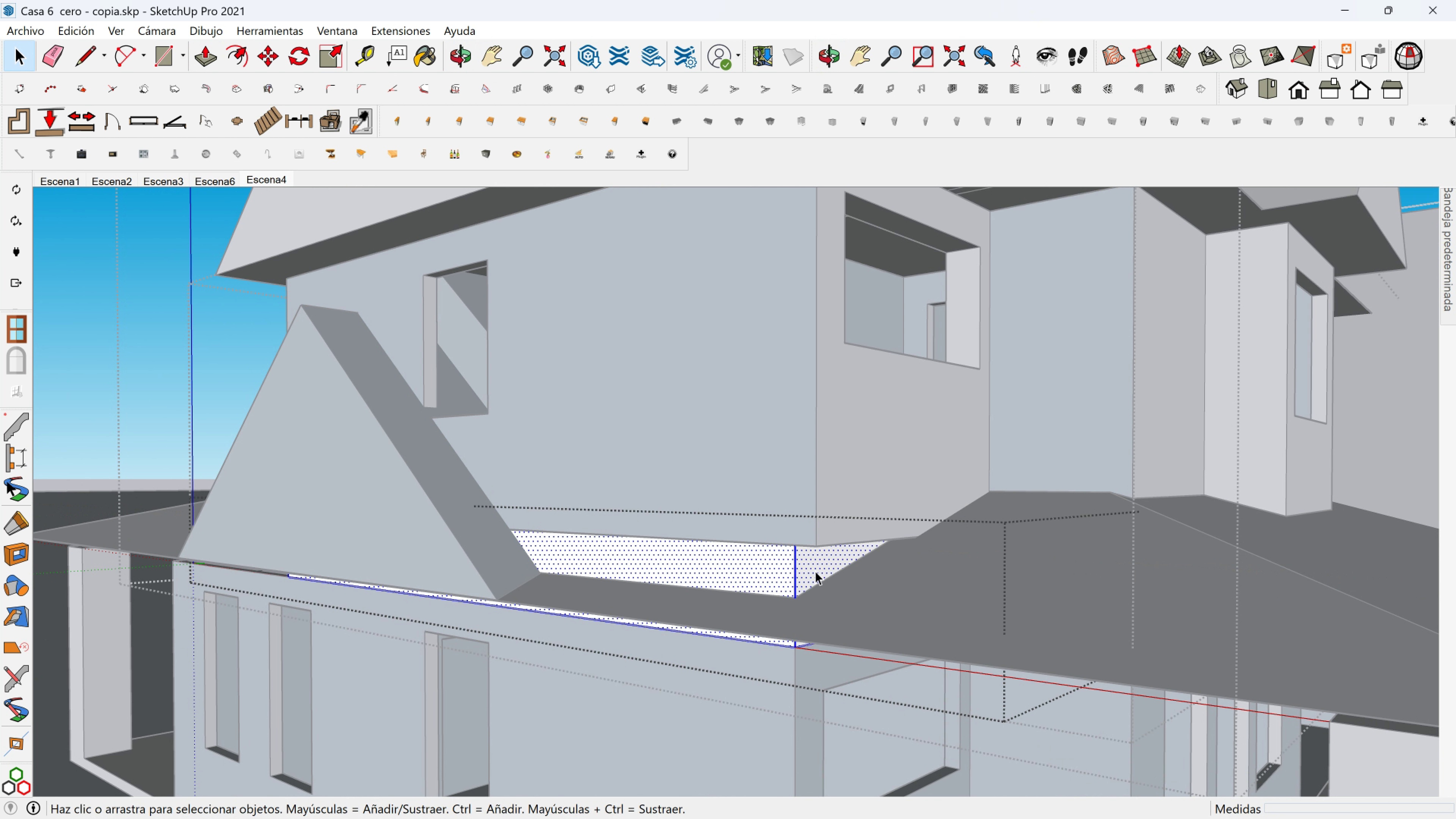 
hold_key(key=ShiftLeft, duration=0.36)
 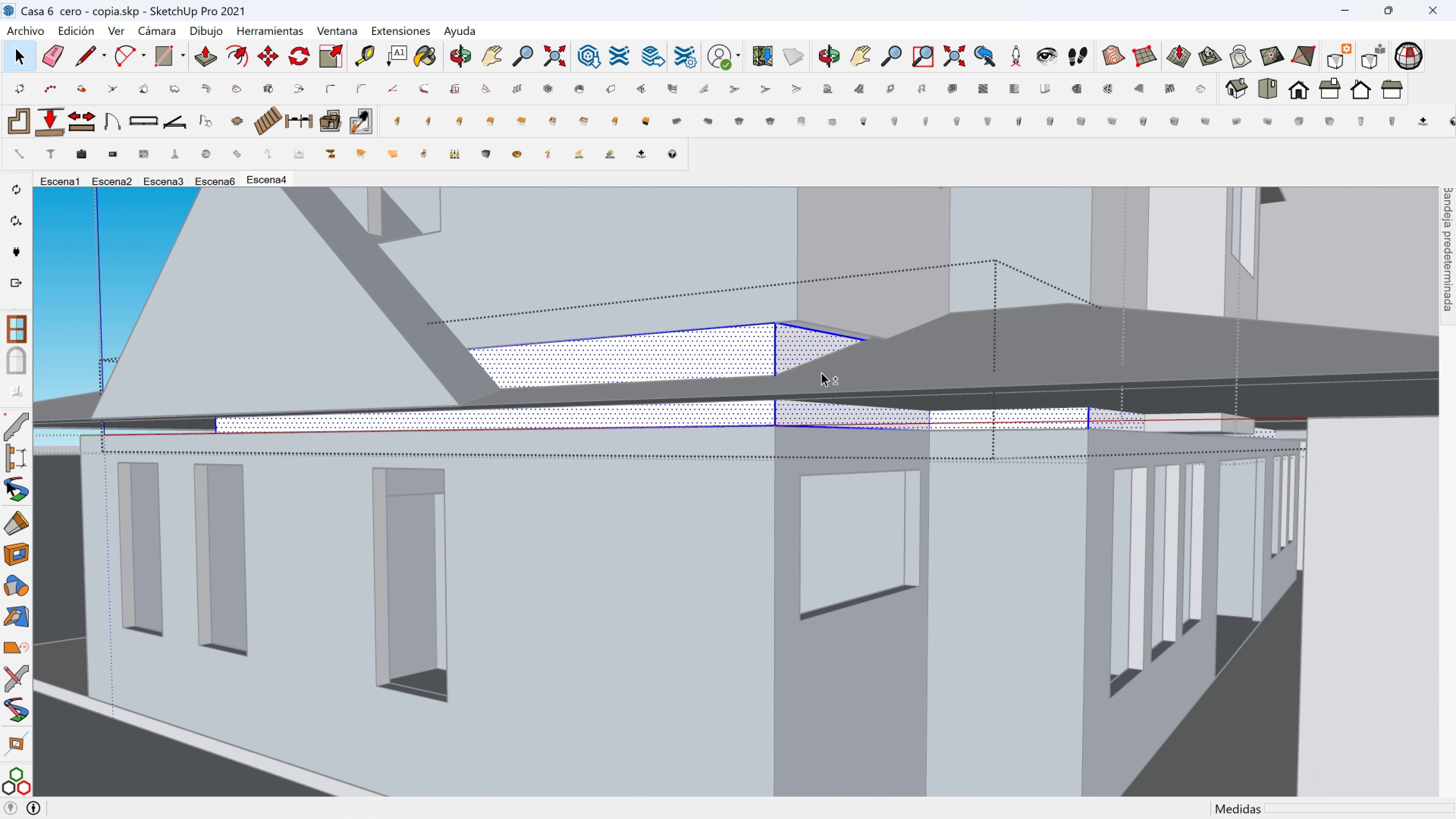 
key(Control+Z)
 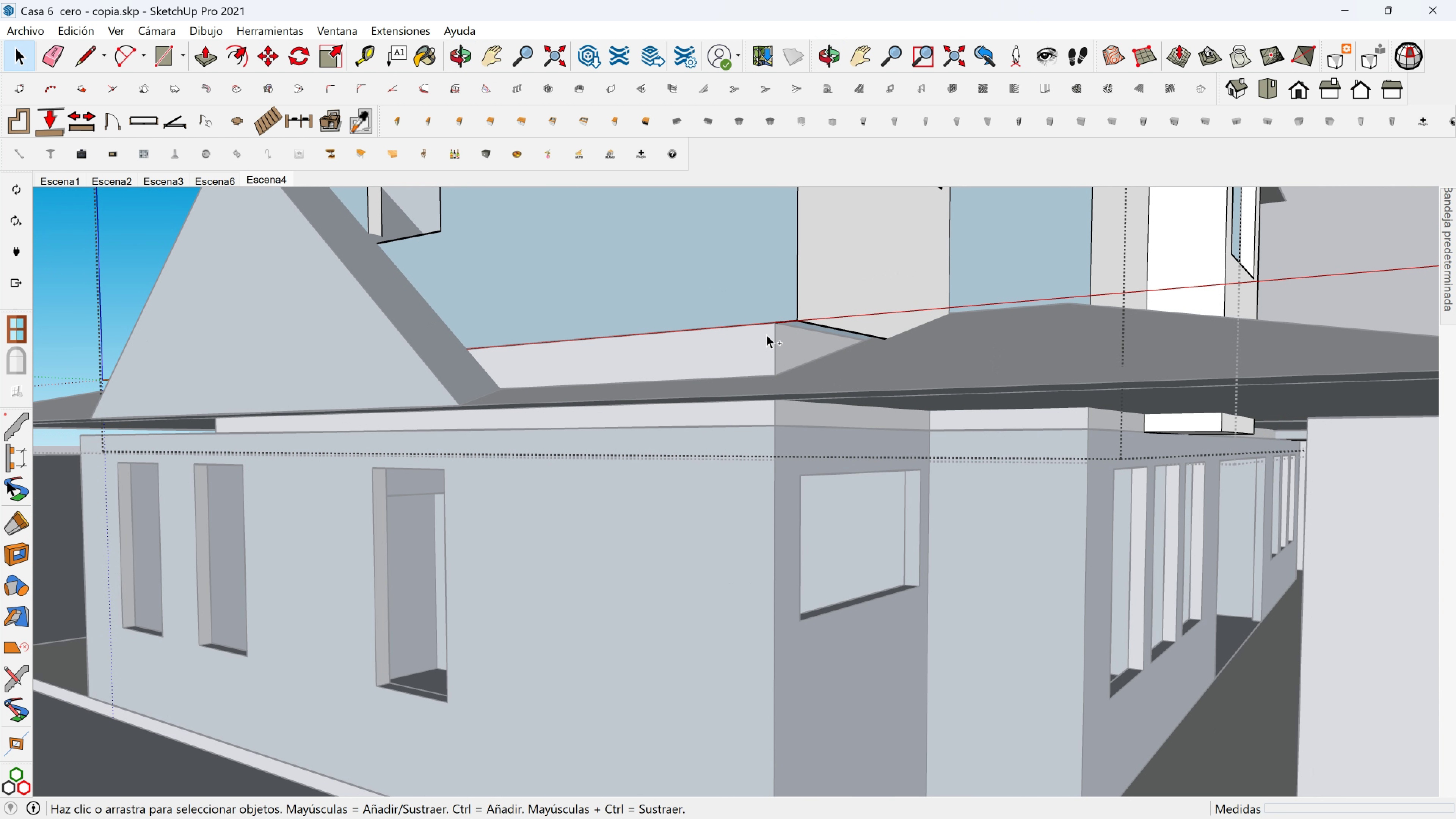 
key(Control+Z)
 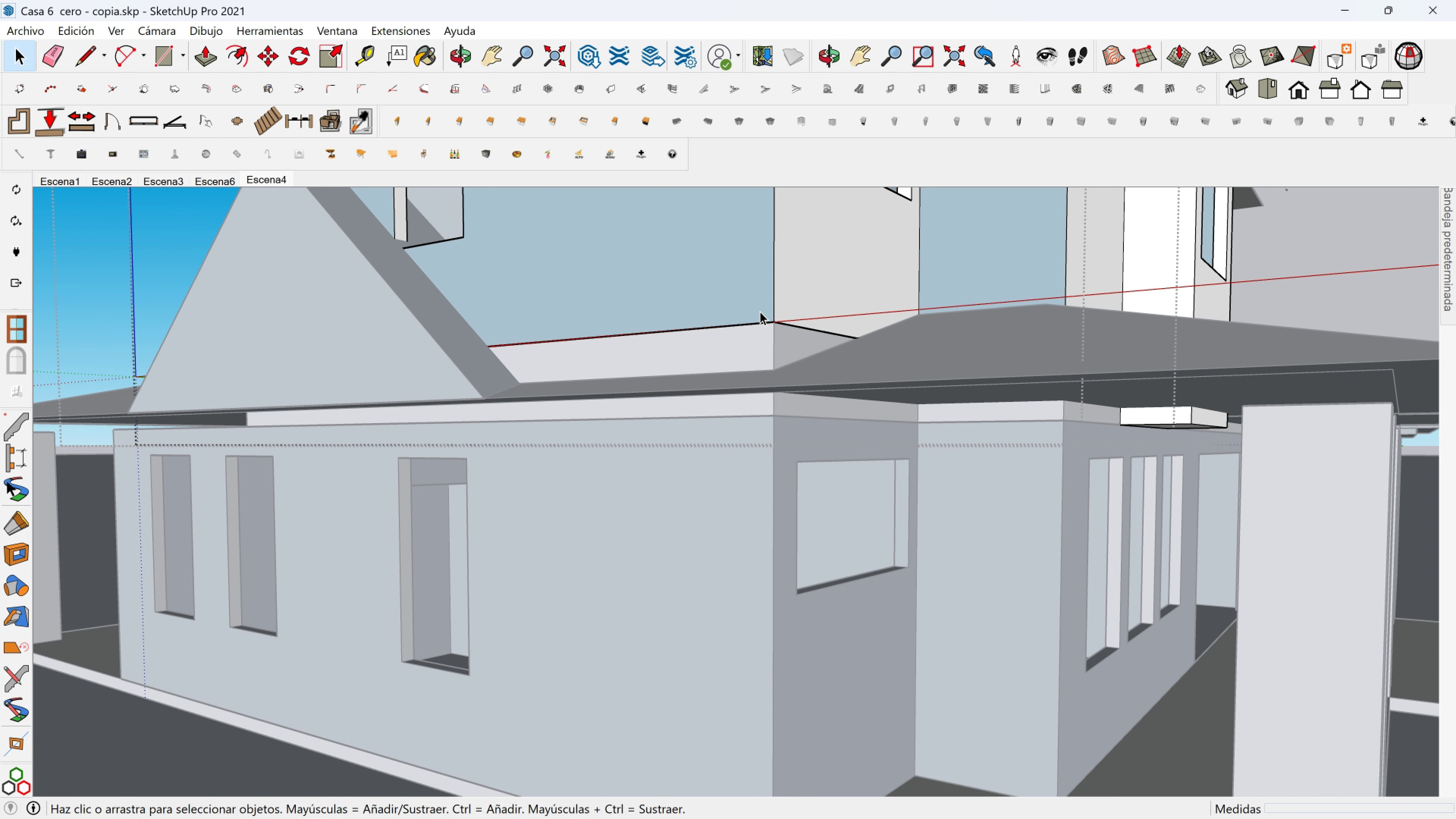 
scroll: coordinate [756, 300], scroll_direction: down, amount: 3.0
 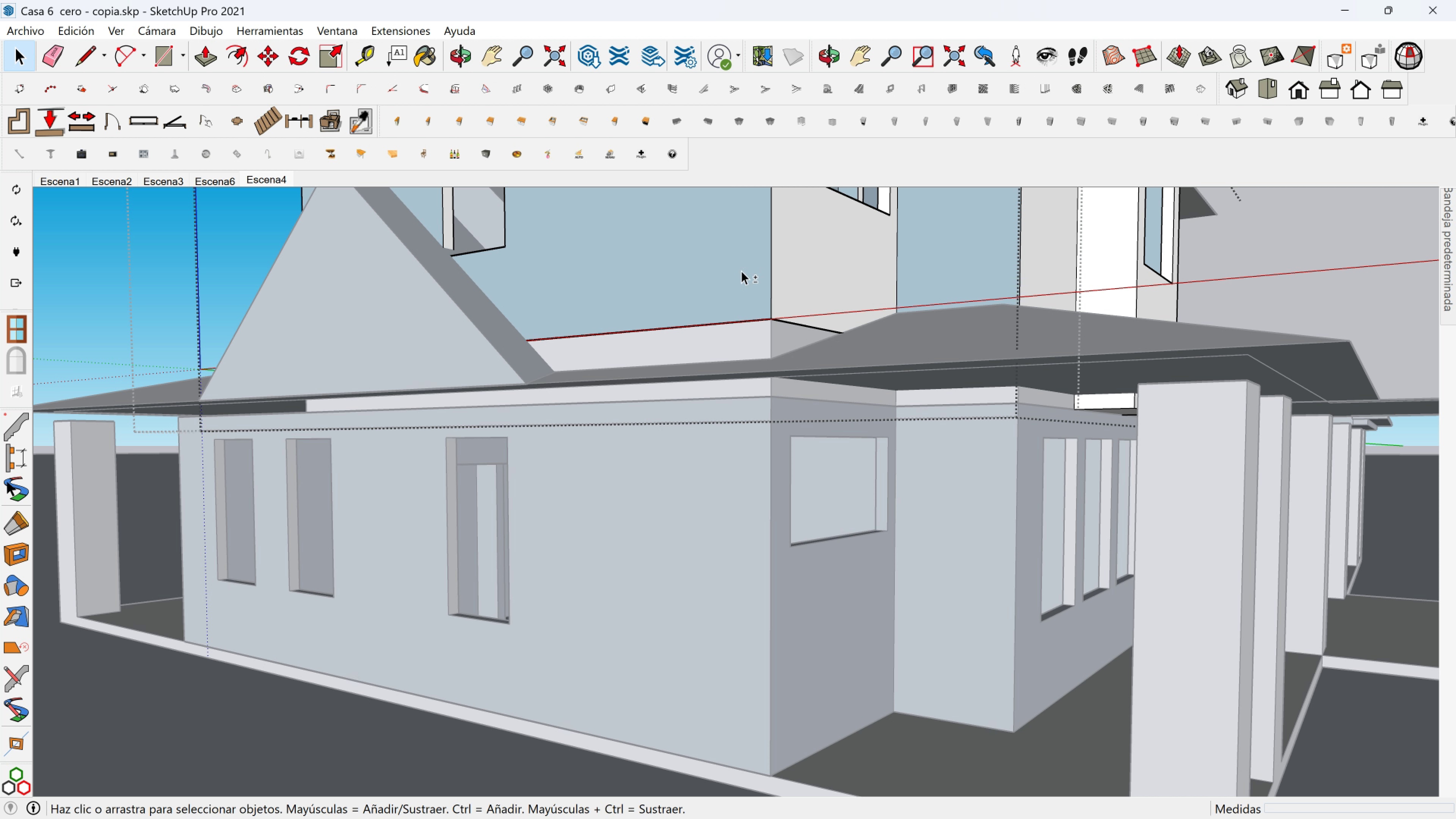 
hold_key(key=ShiftLeft, duration=0.49)
 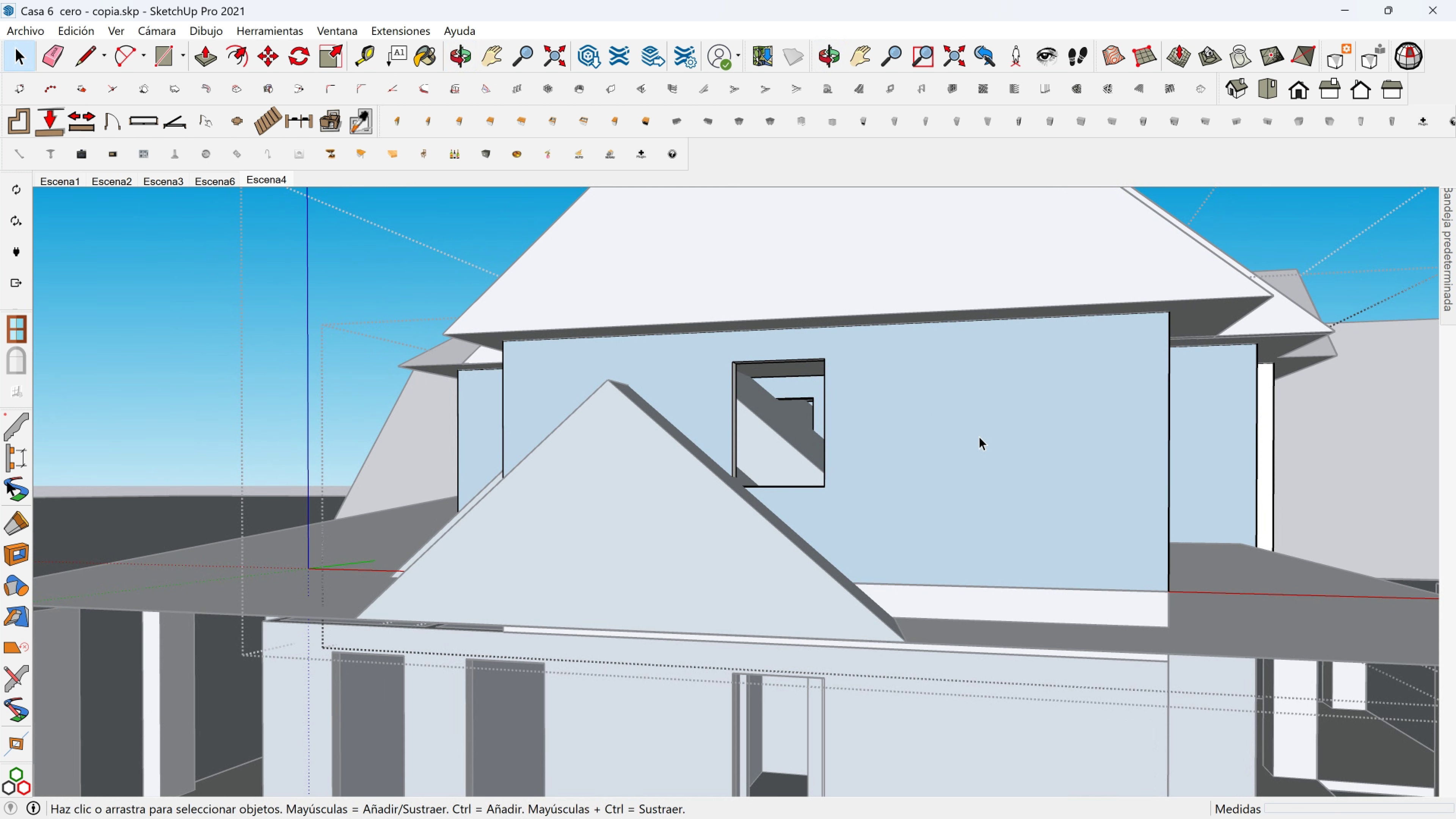 
scroll: coordinate [987, 427], scroll_direction: down, amount: 3.0
 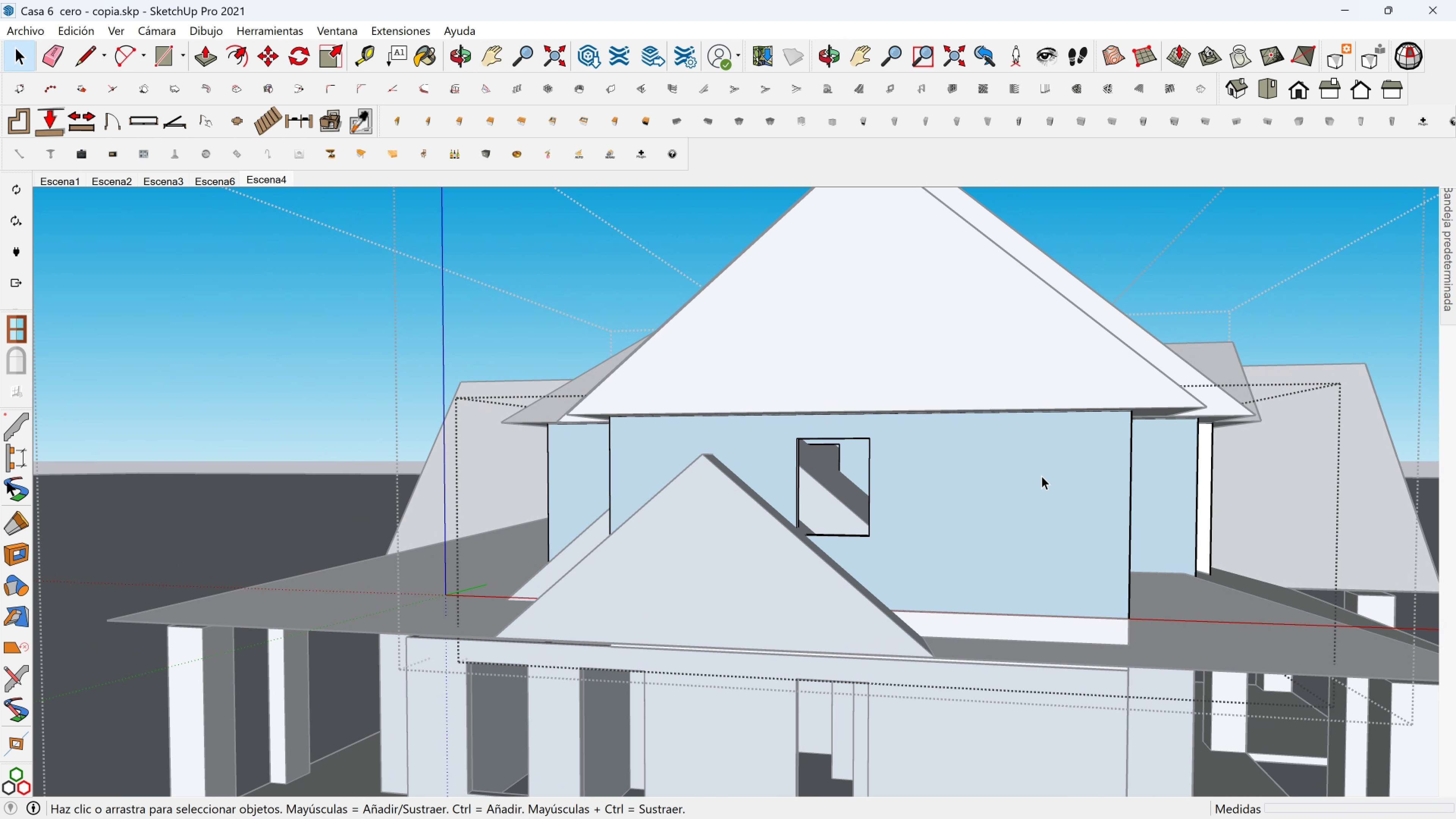 
hold_key(key=ShiftLeft, duration=0.33)
 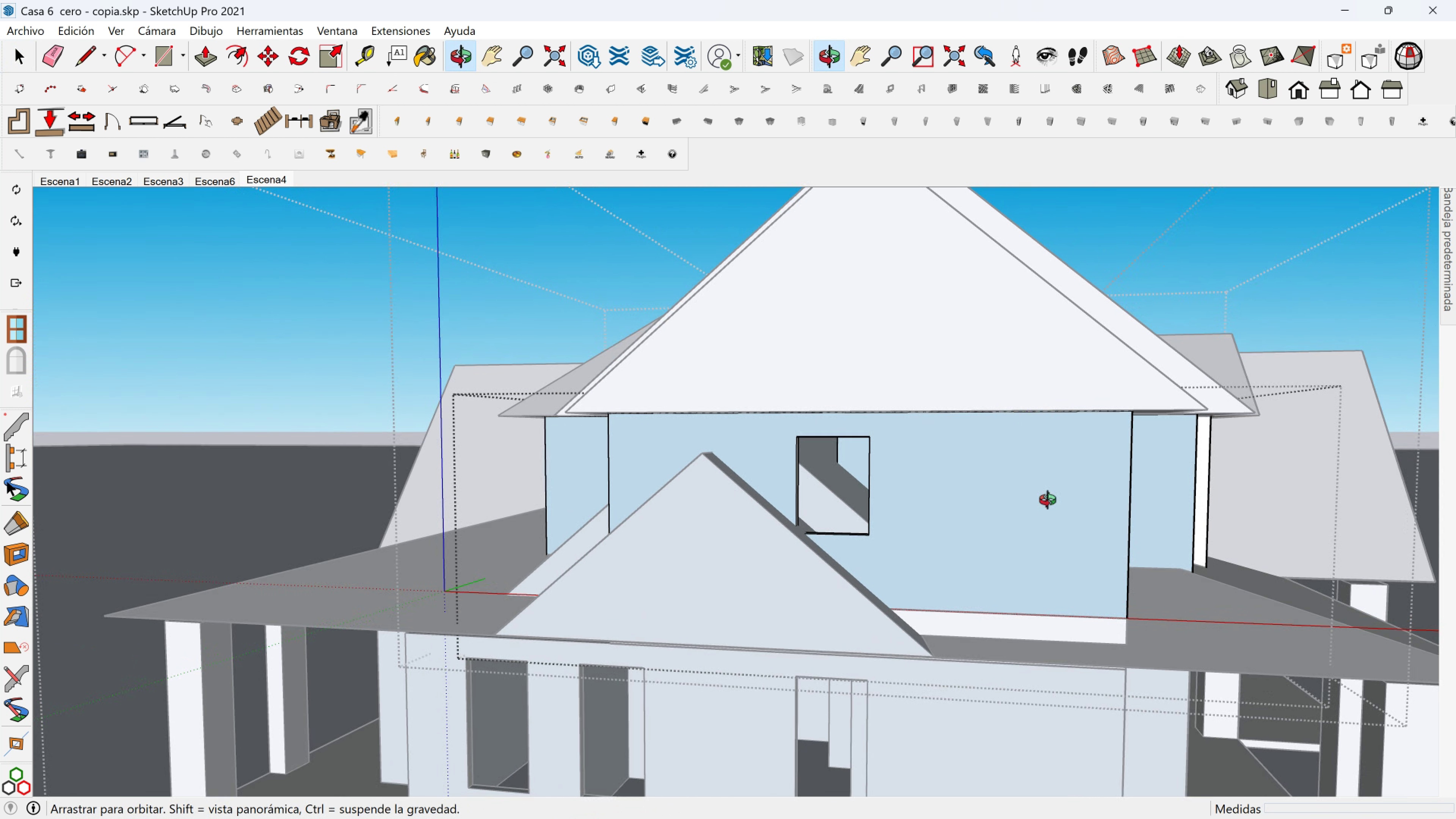 
key(Control+Z)
 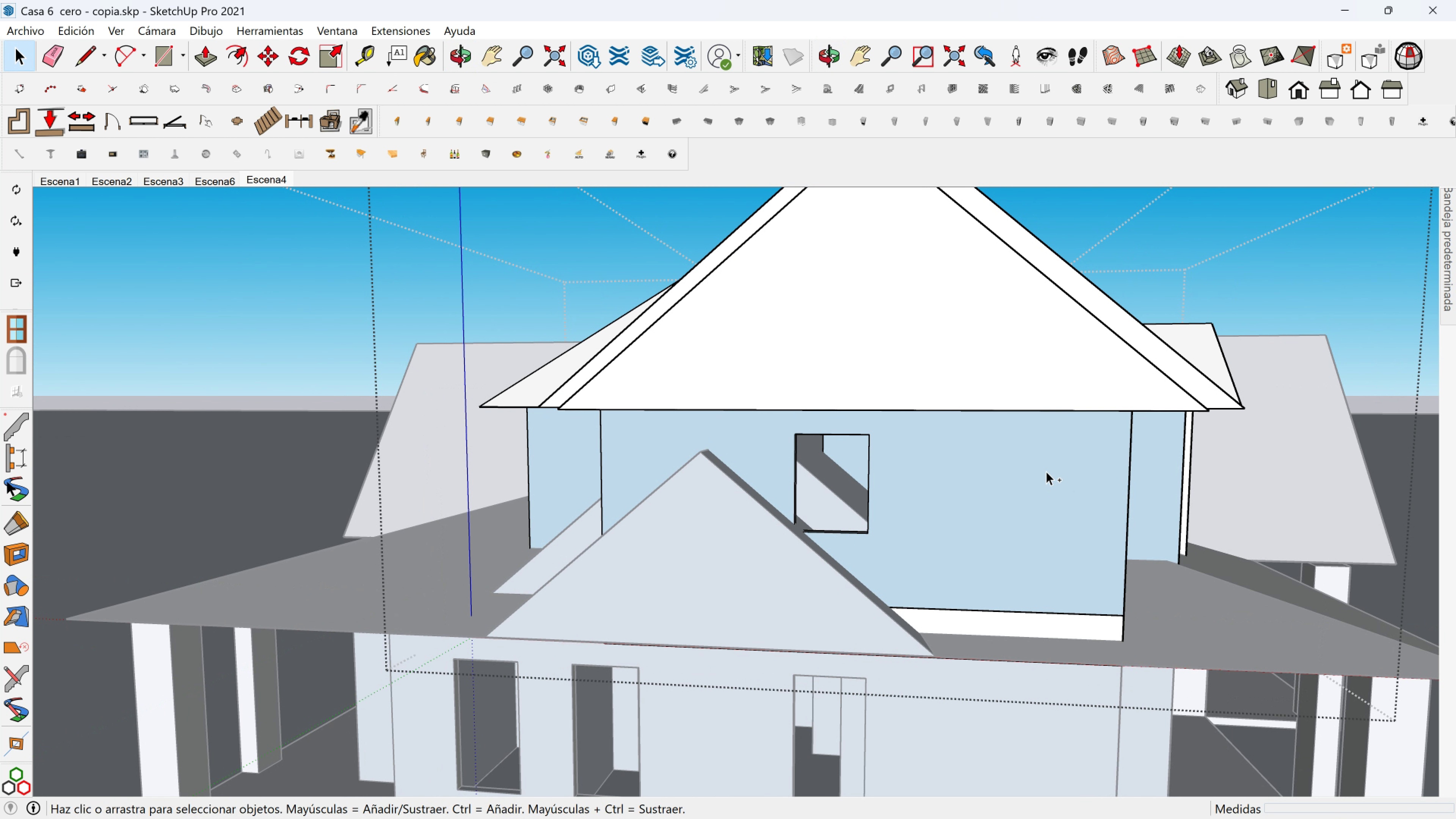 
key(Control+Z)
 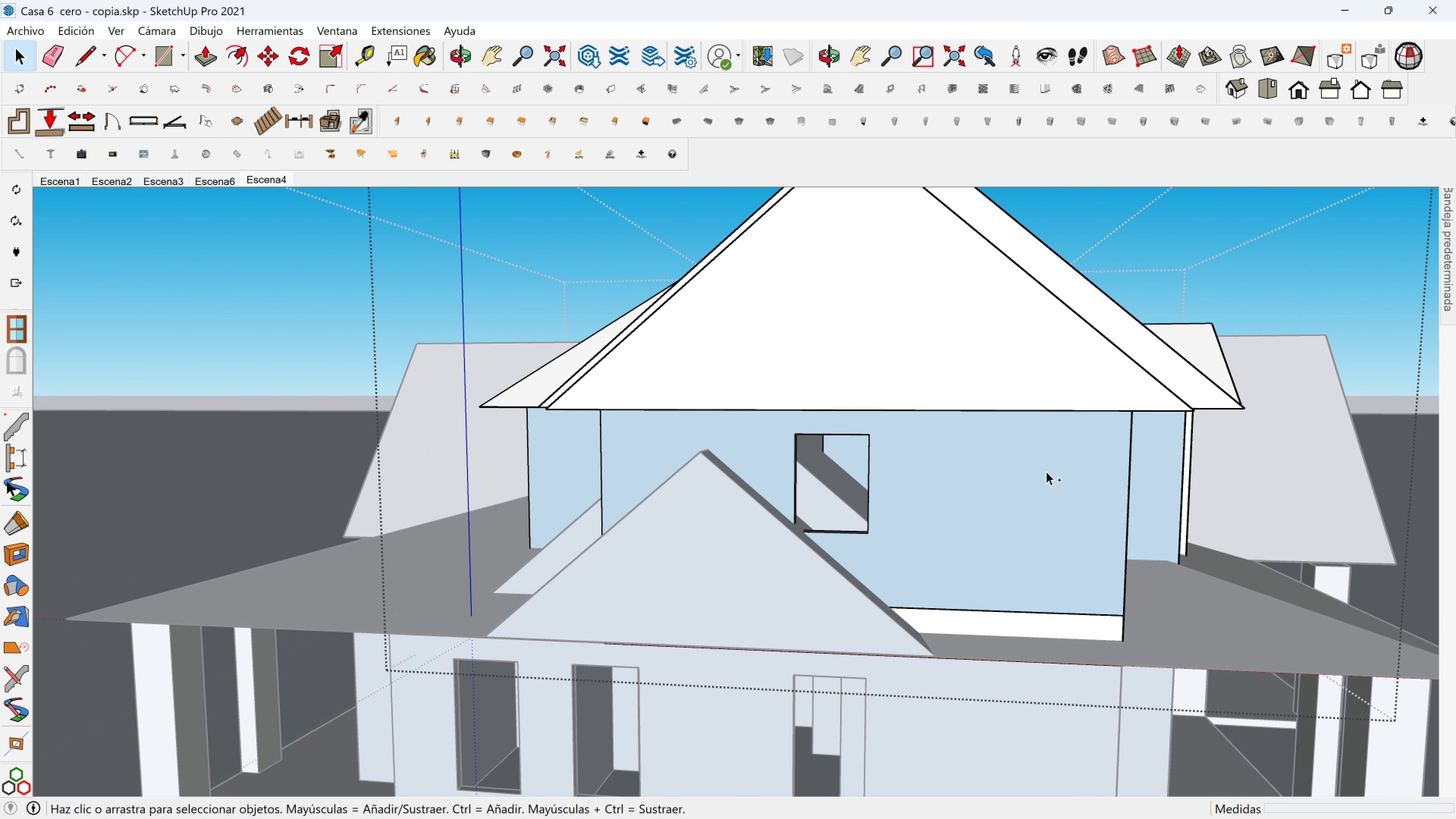 
key(Control+Z)
 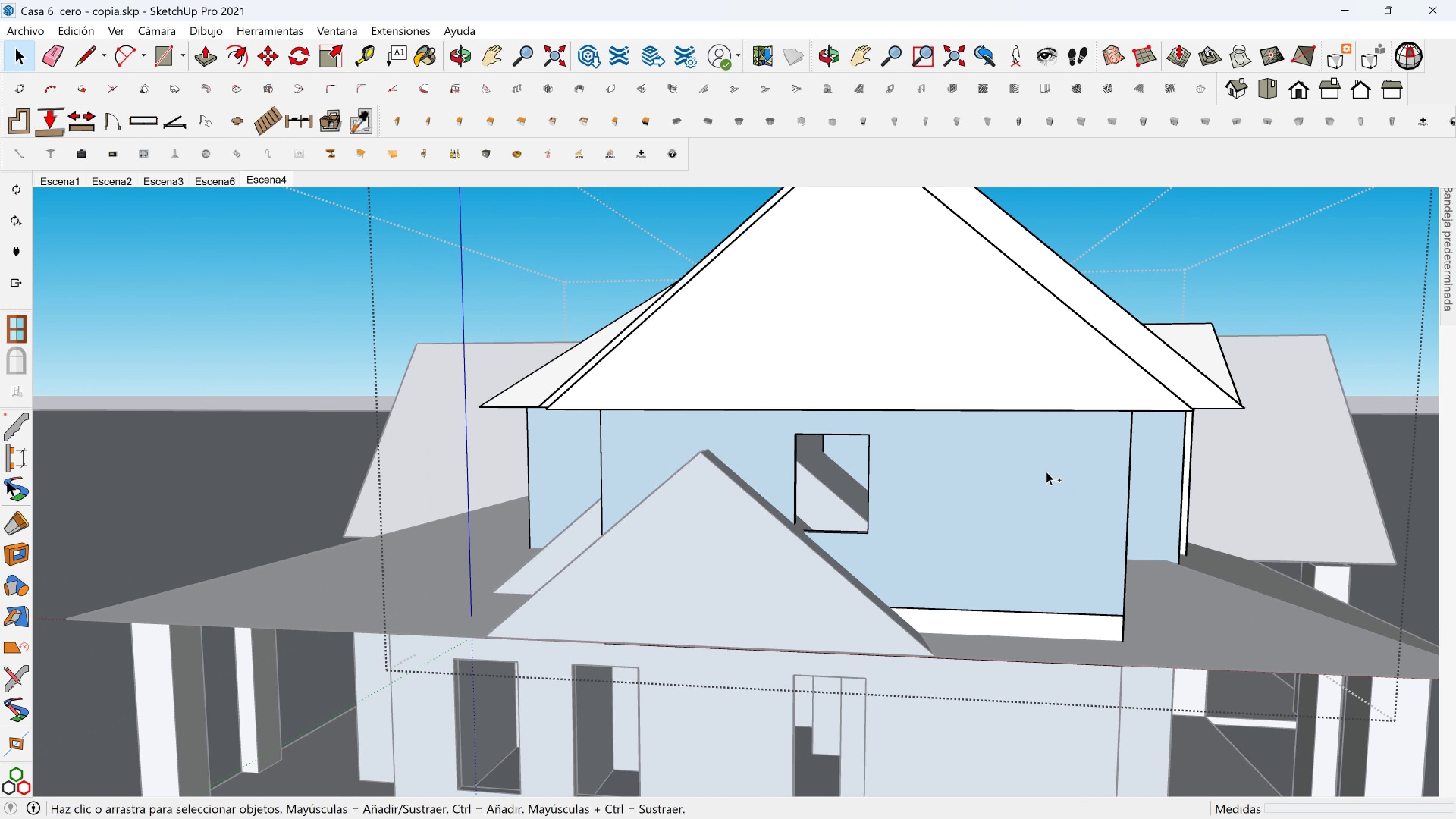 
key(Control+Z)
 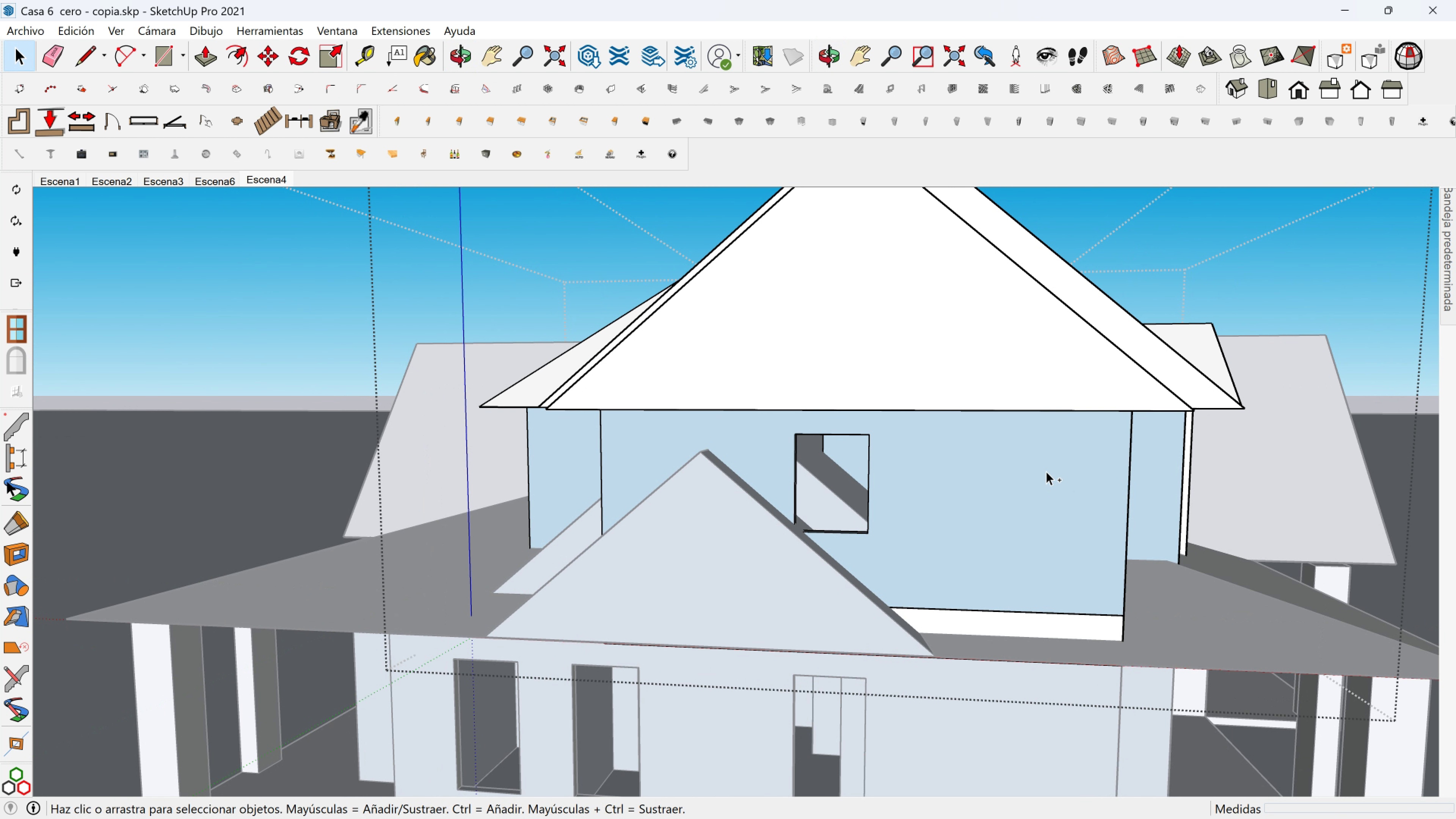 
key(Control+Z)
 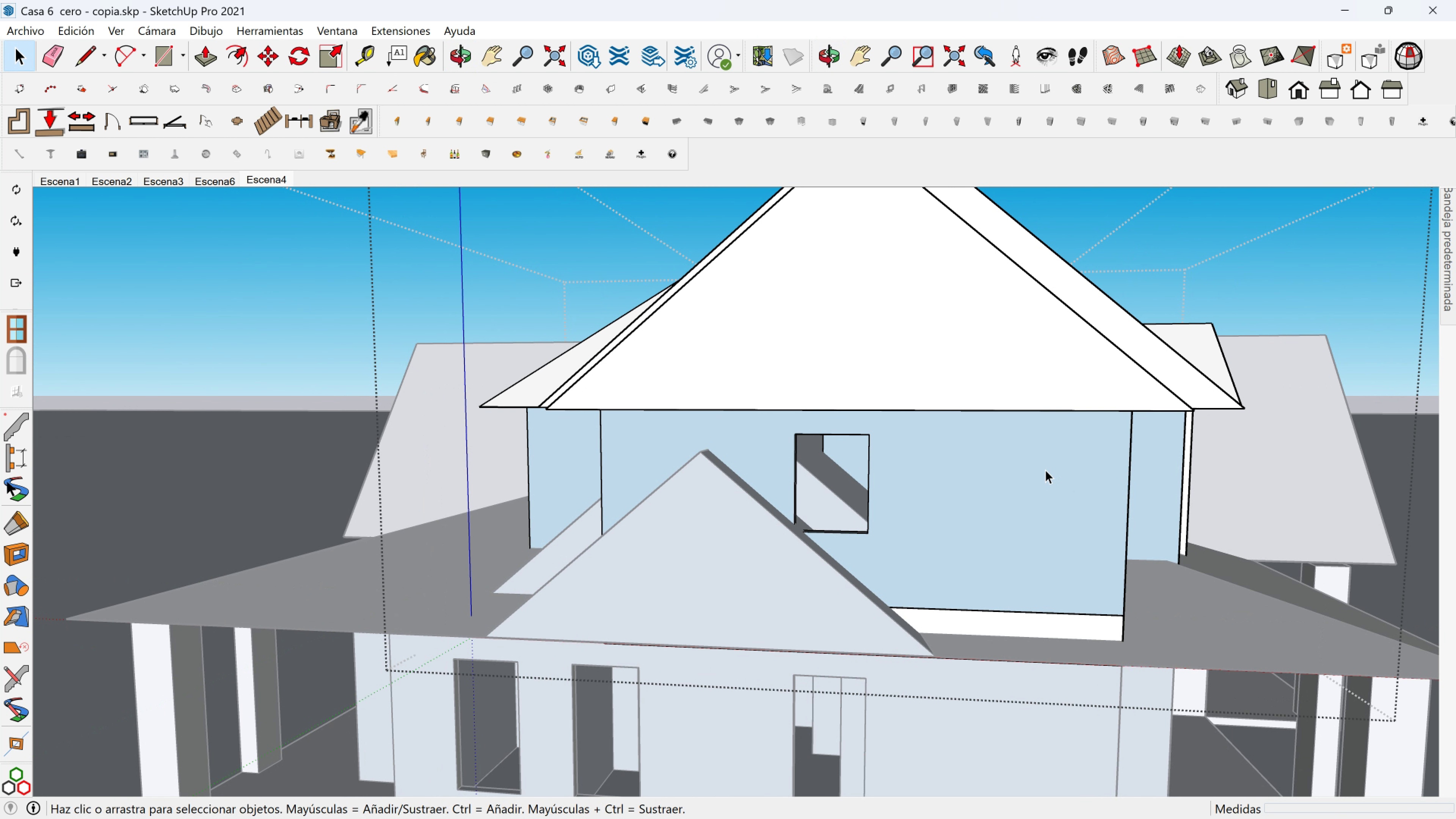 
scroll: coordinate [1037, 438], scroll_direction: down, amount: 1.0
 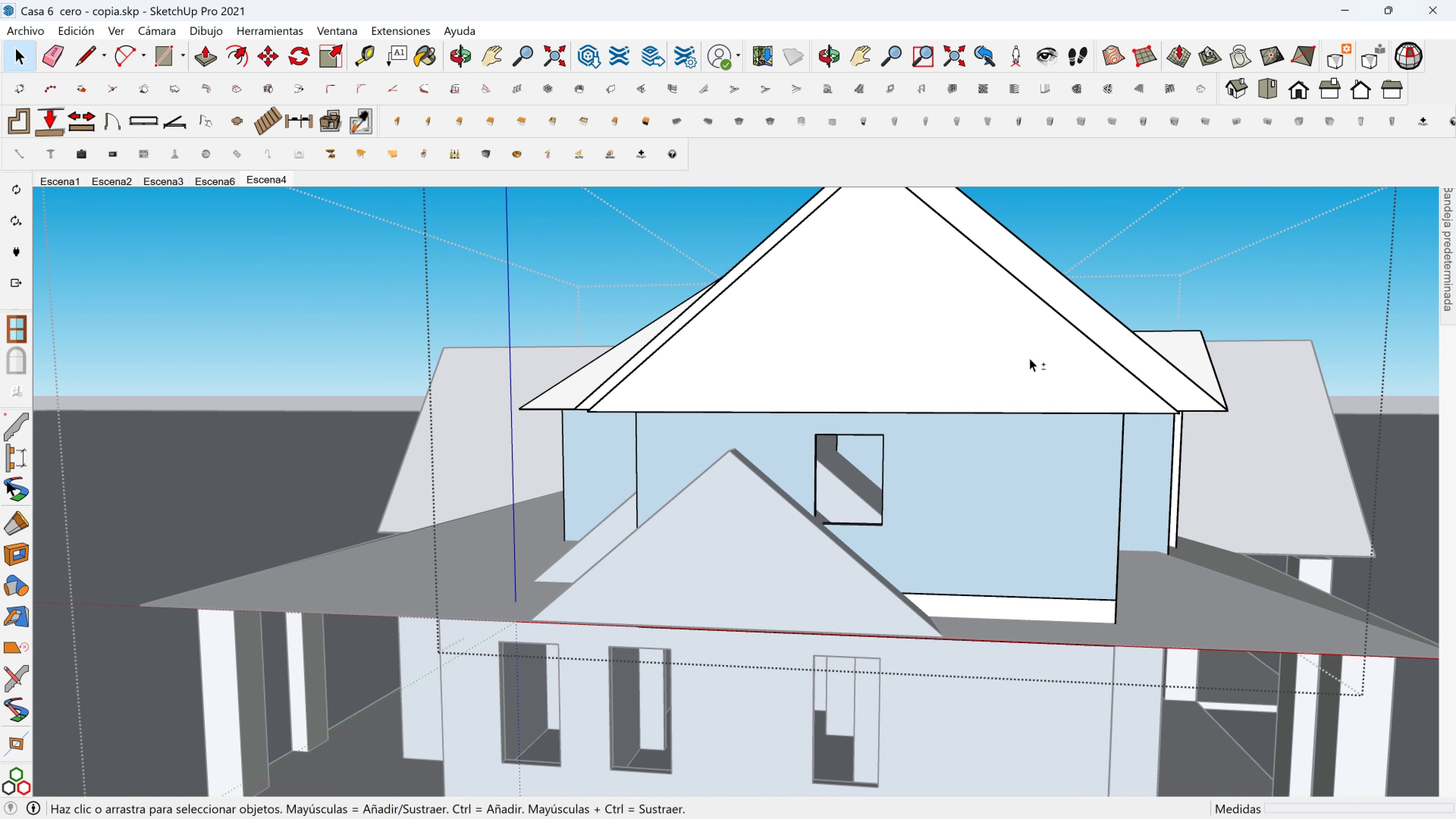 
key(Shift+ShiftLeft)
 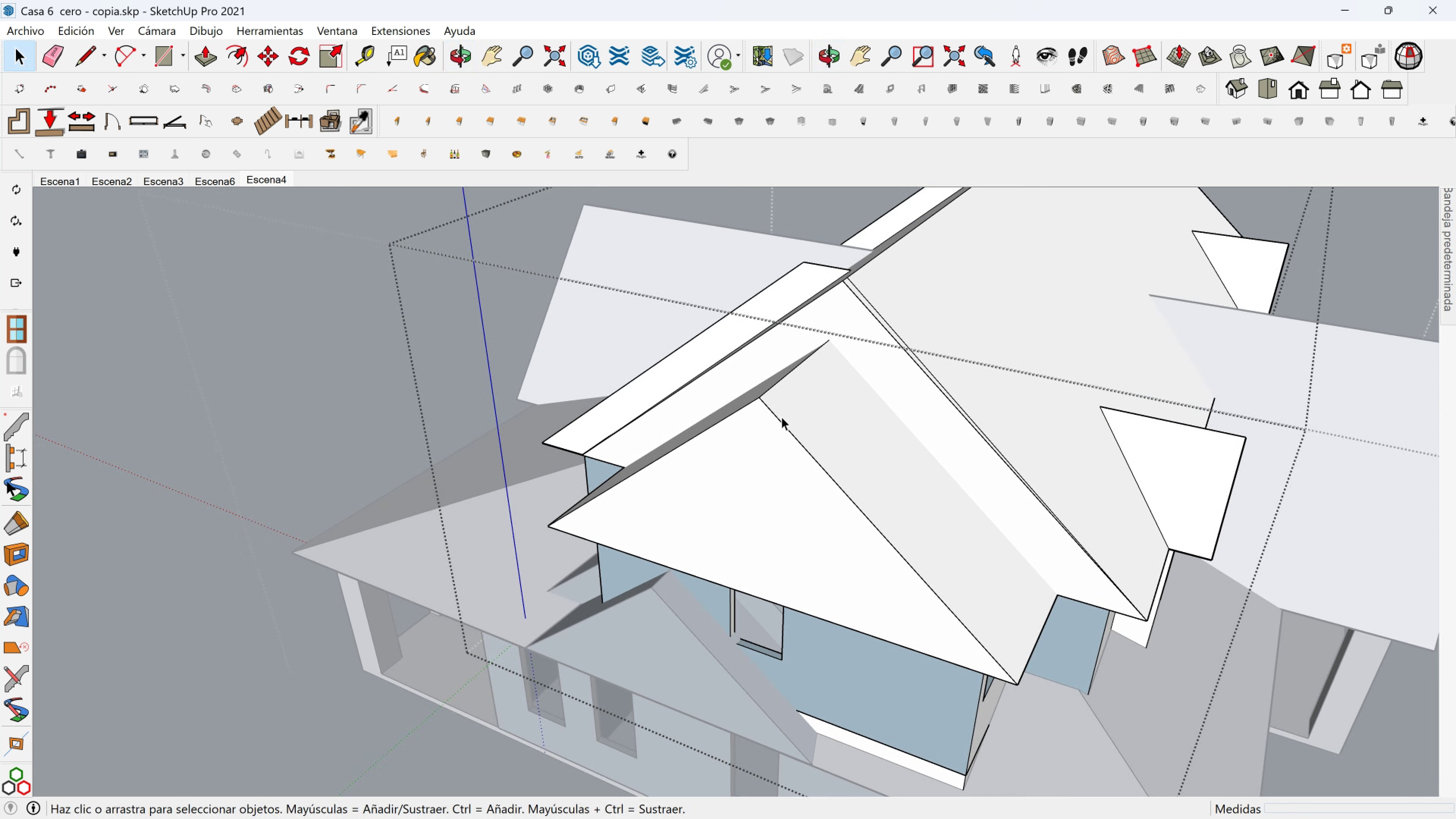 
scroll: coordinate [816, 373], scroll_direction: none, amount: 0.0
 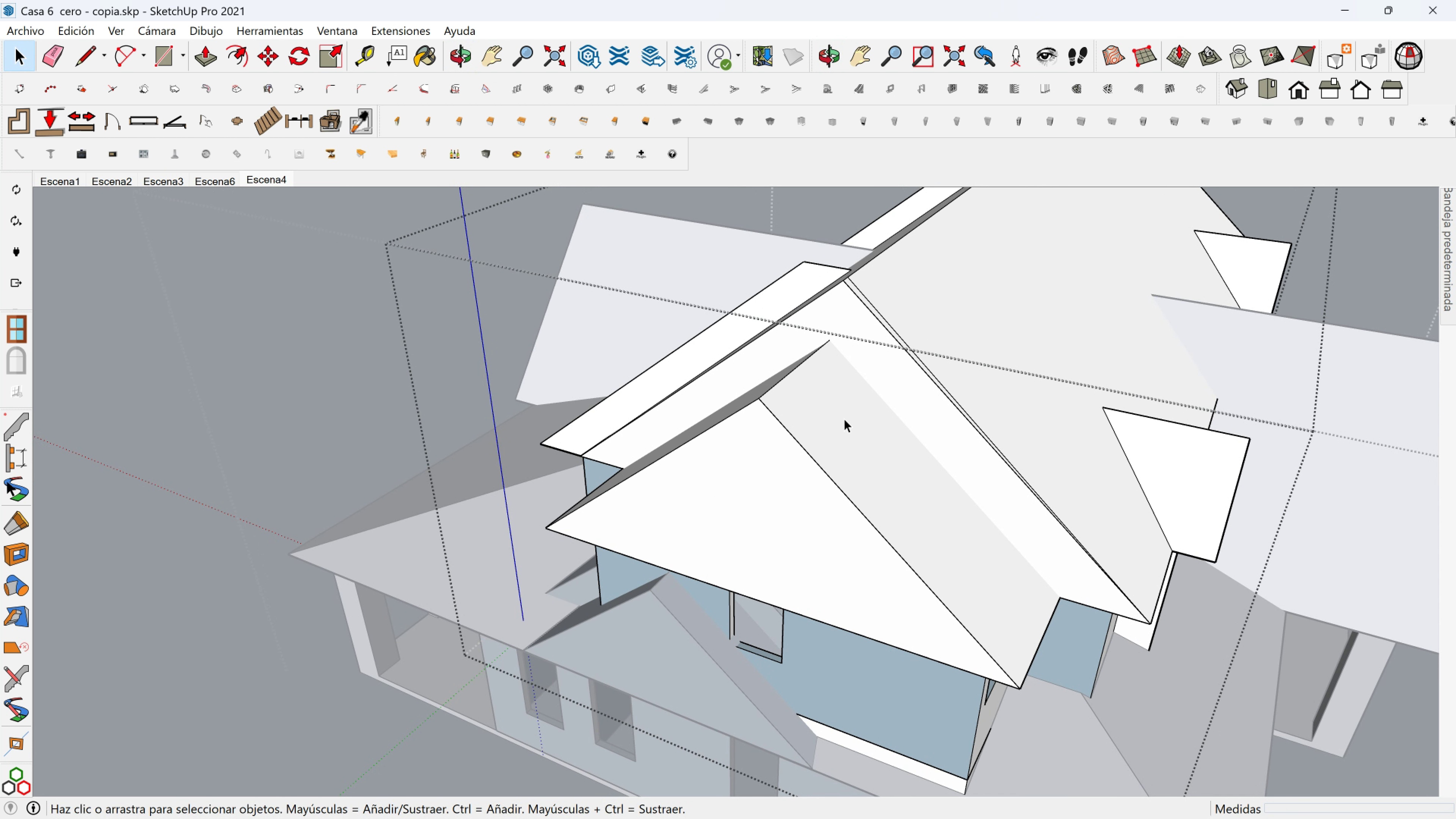 
left_click([844, 419])
 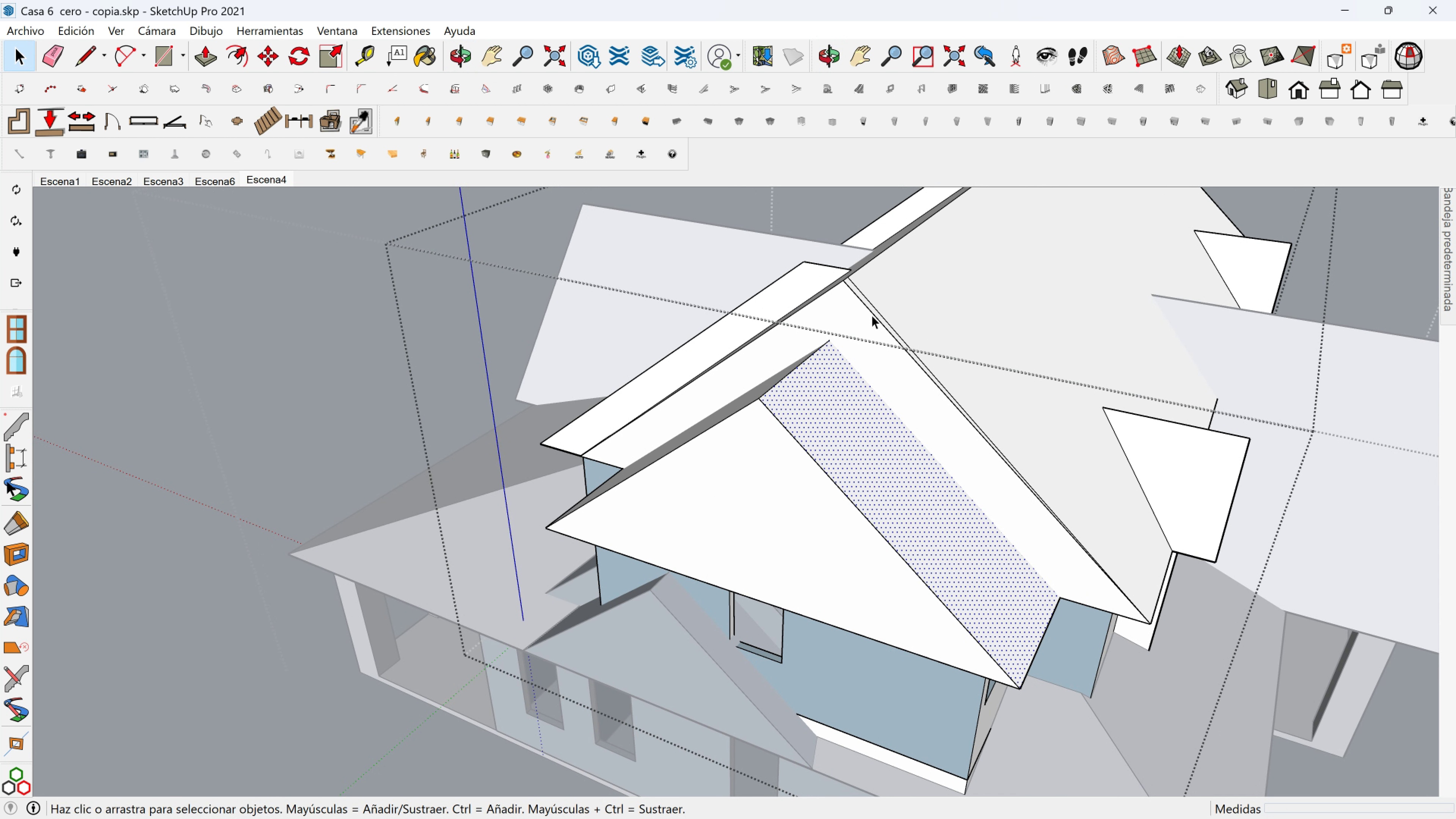 
scroll: coordinate [870, 311], scroll_direction: up, amount: 2.0
 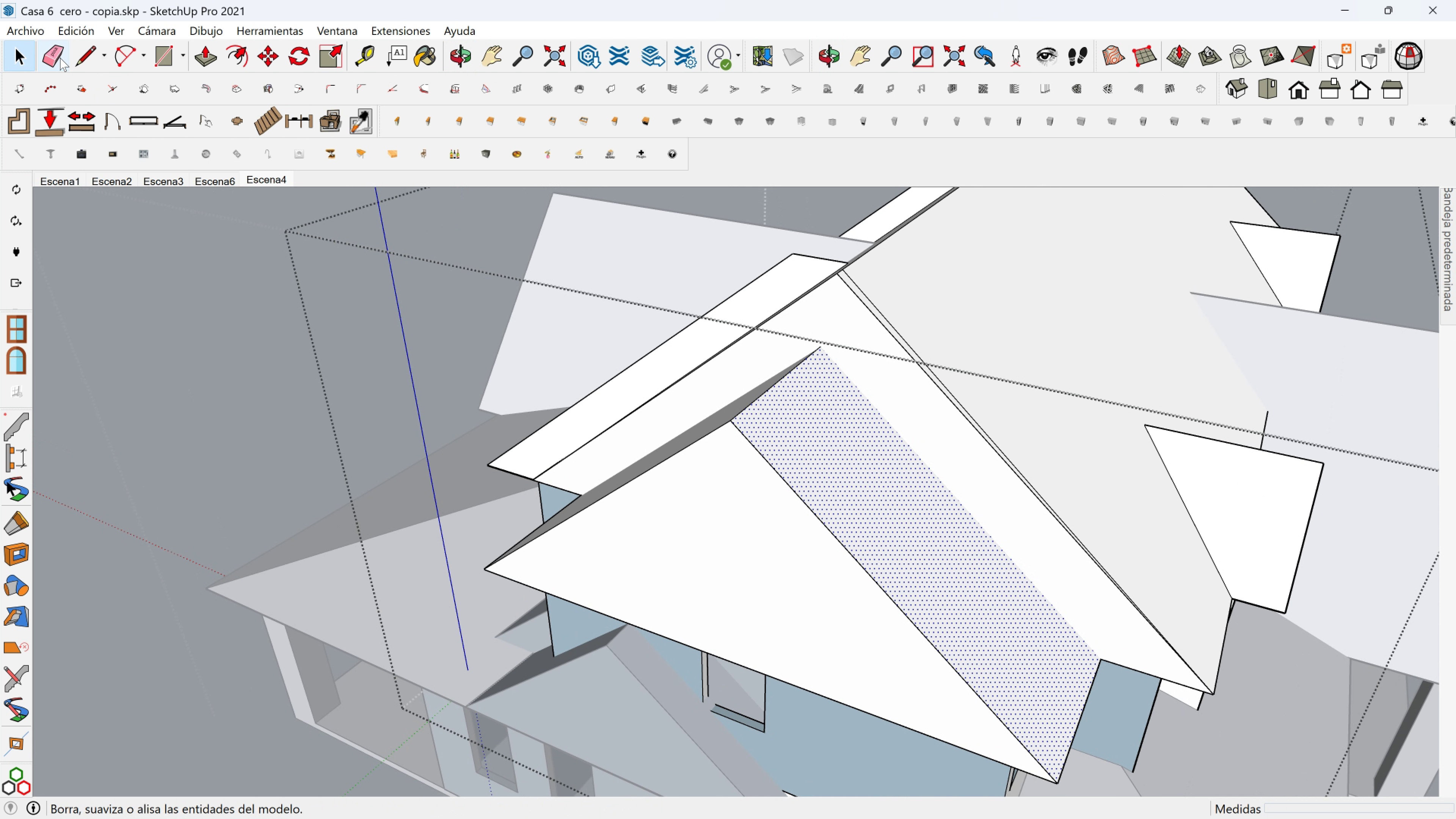 
key(Shift+ShiftLeft)
 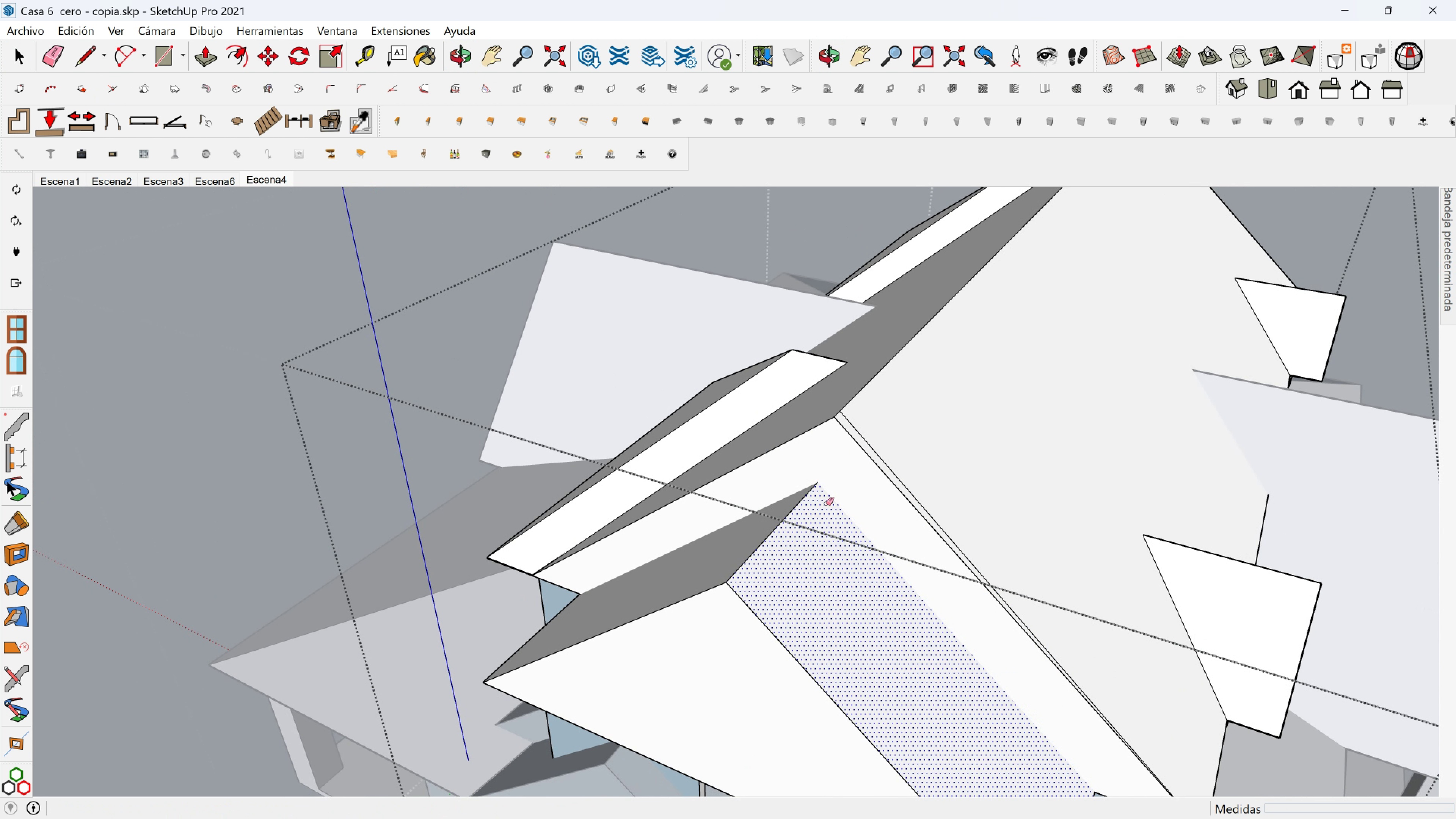 
scroll: coordinate [837, 475], scroll_direction: none, amount: 0.0
 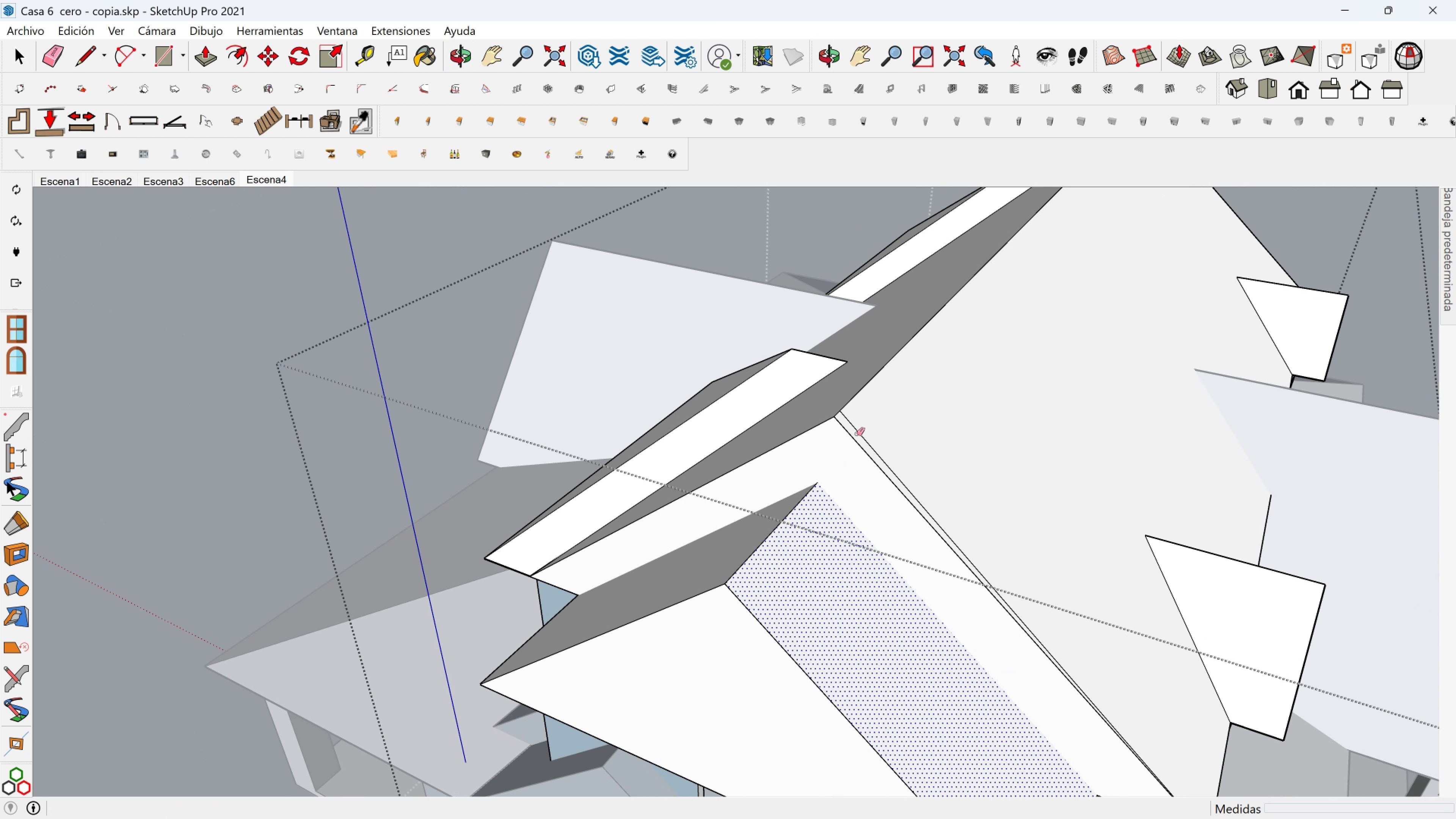 
left_click([857, 434])
 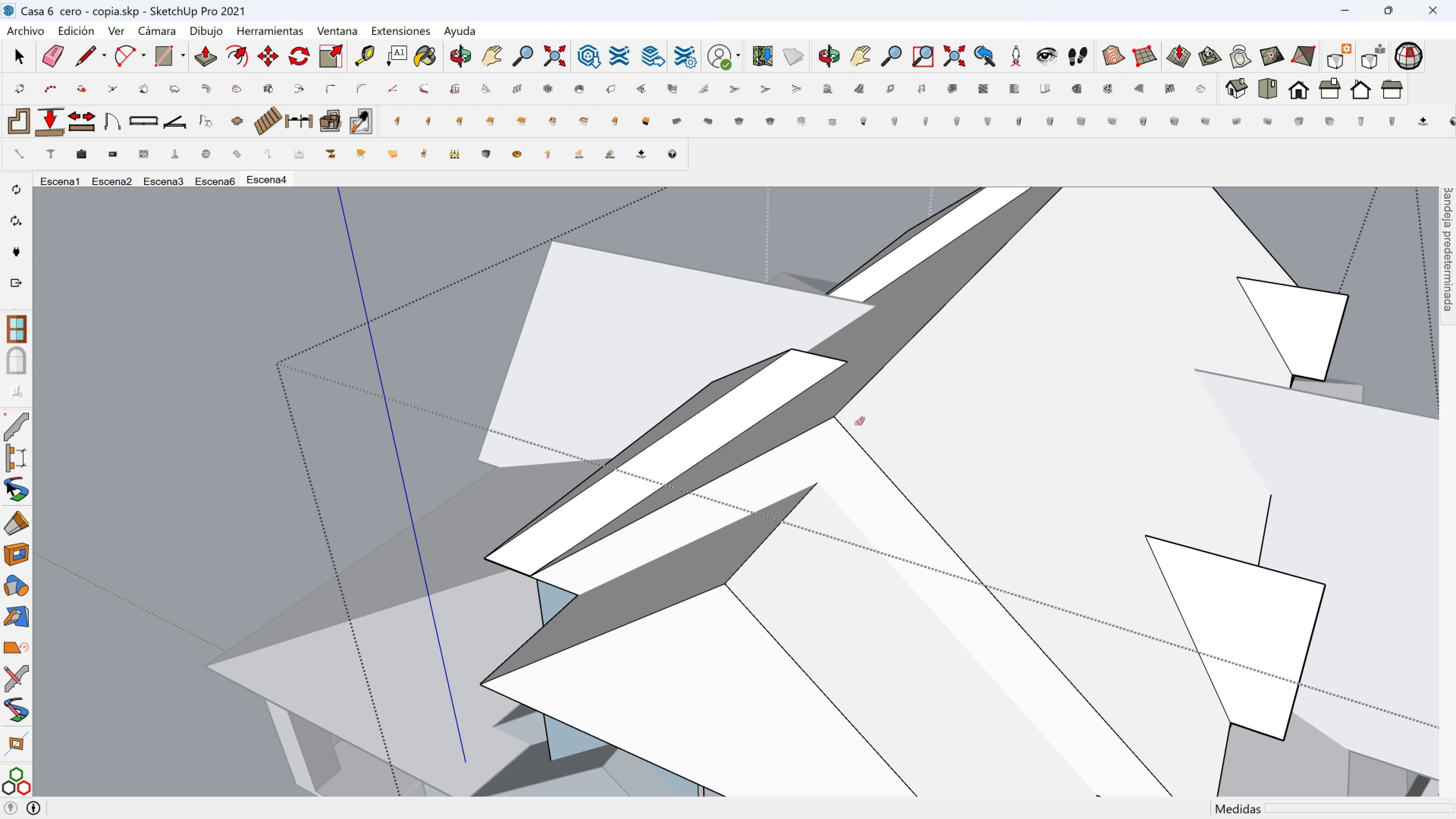 
scroll: coordinate [841, 423], scroll_direction: up, amount: 3.0
 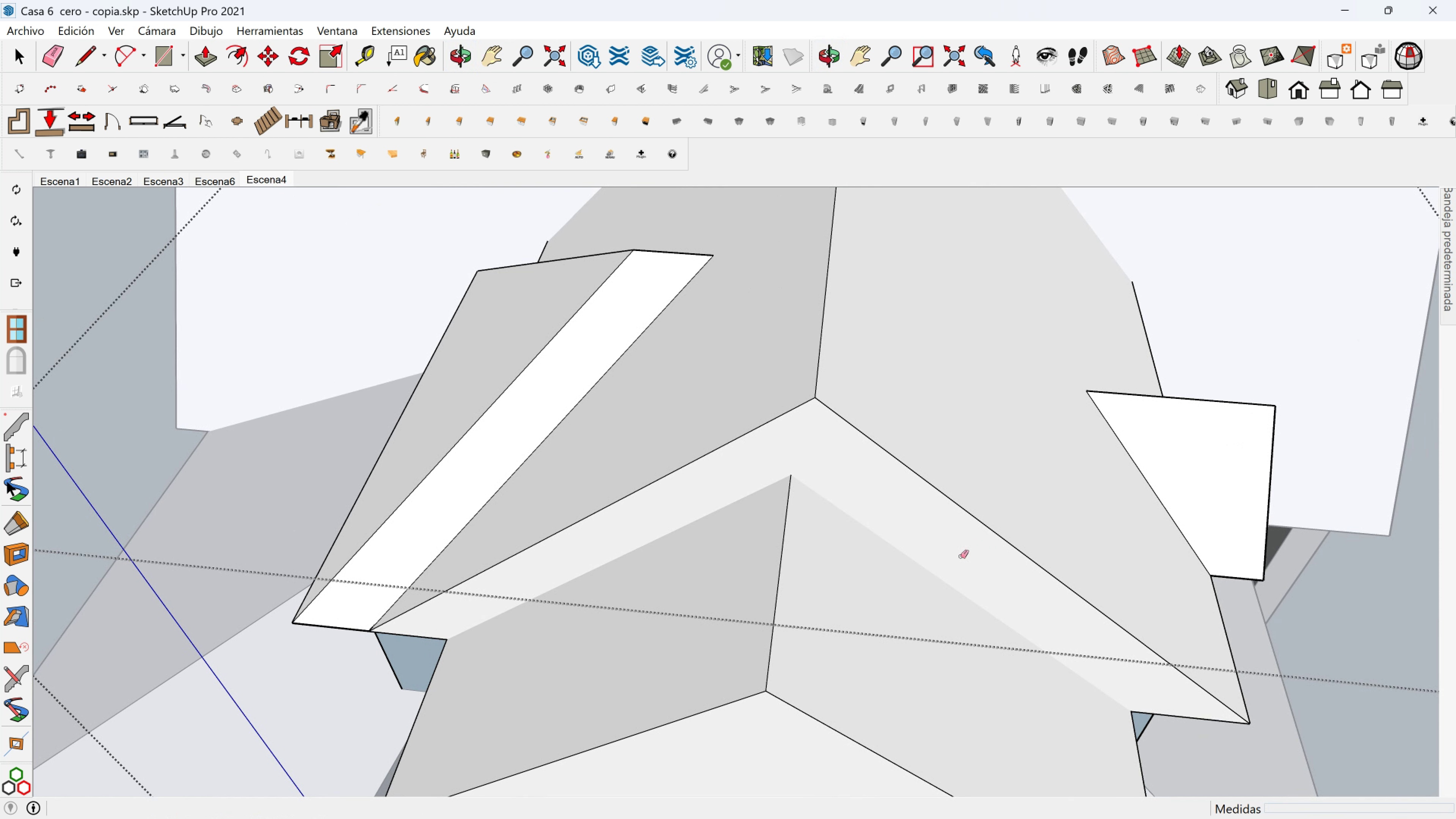 
key(Shift+ShiftLeft)
 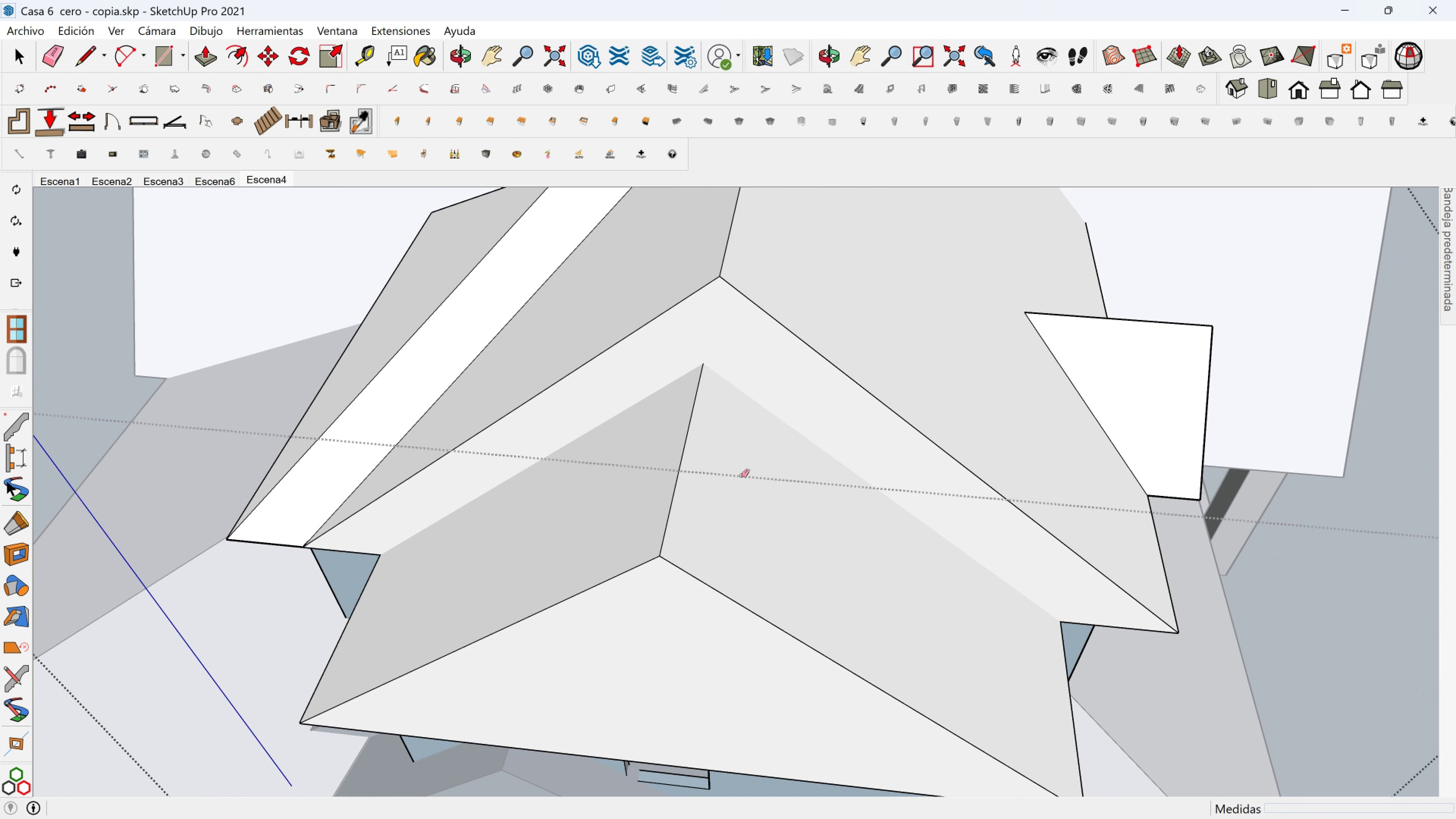 
key(Space)
 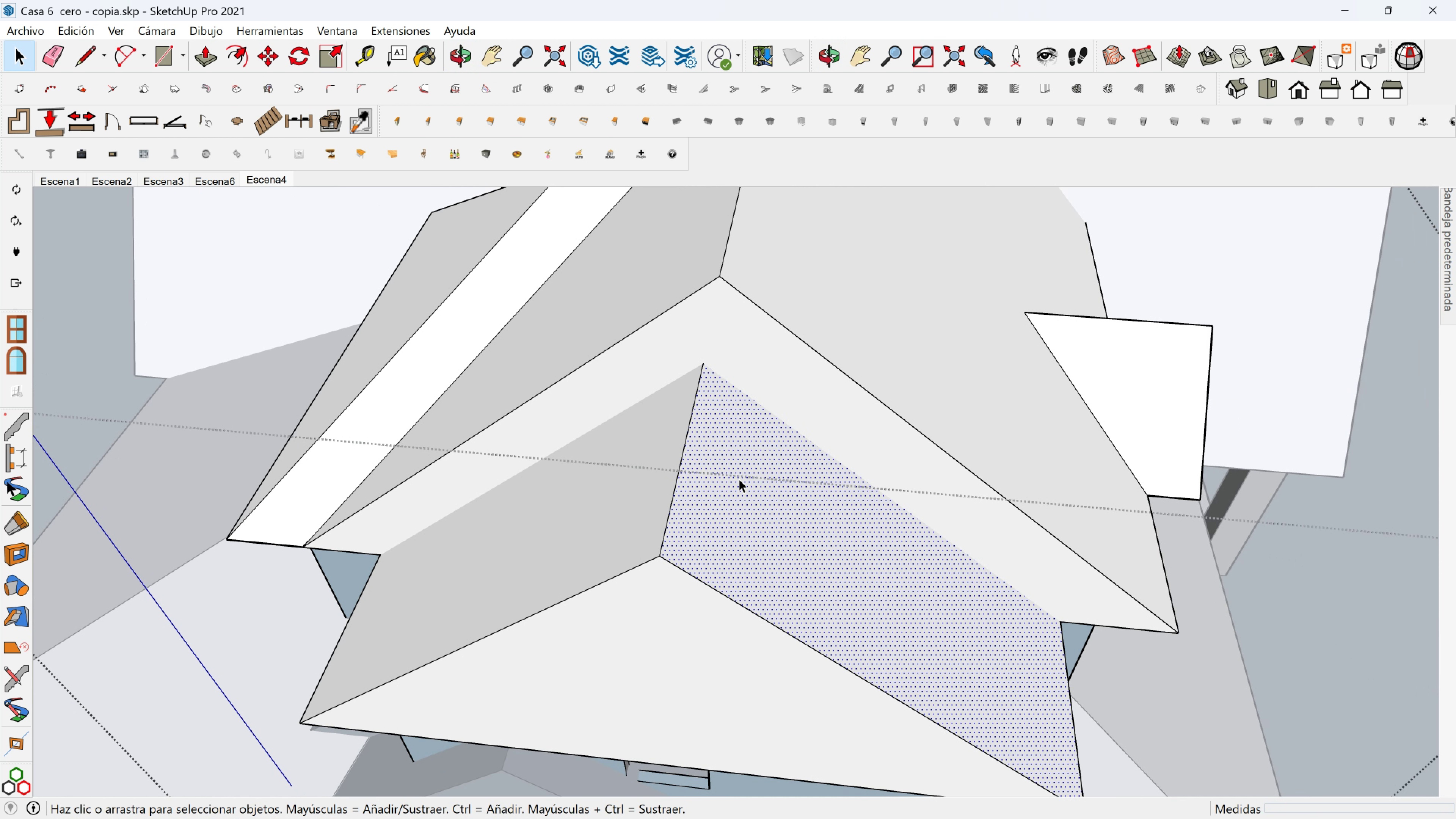 
left_click([739, 479])
 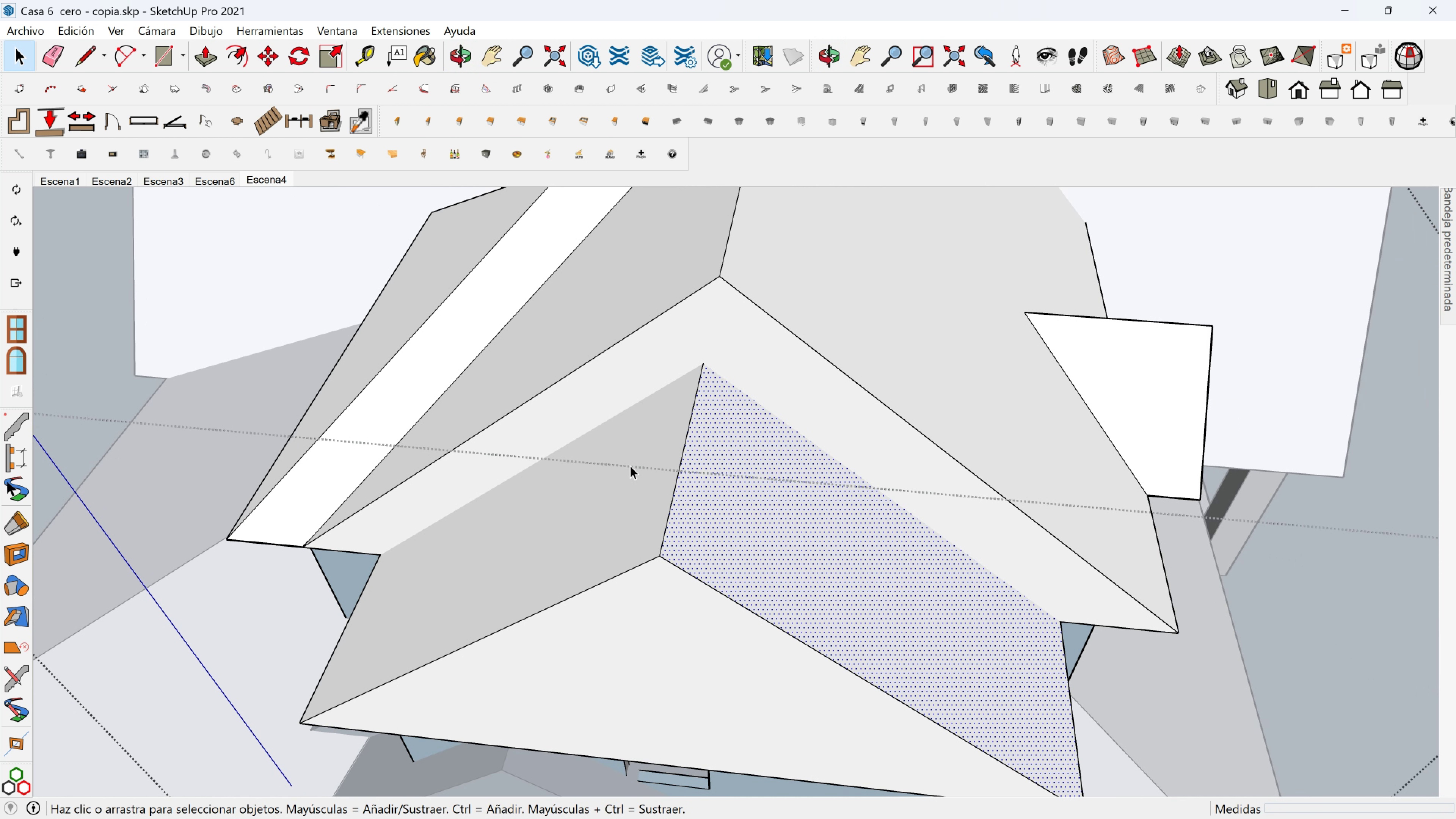 
hold_key(key=ControlLeft, duration=0.39)
double_click([622, 468])
 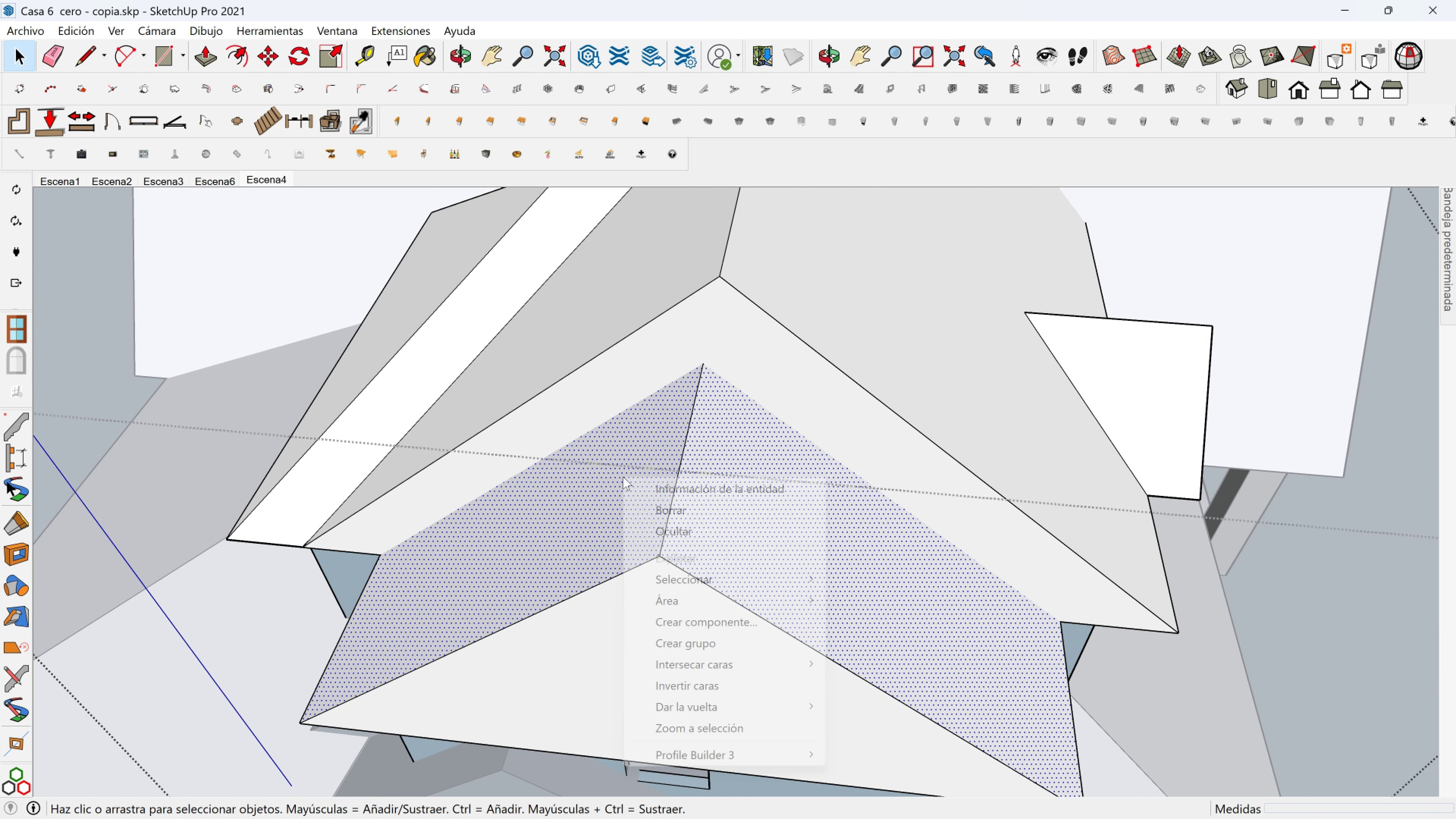 
right_click([623, 477])
 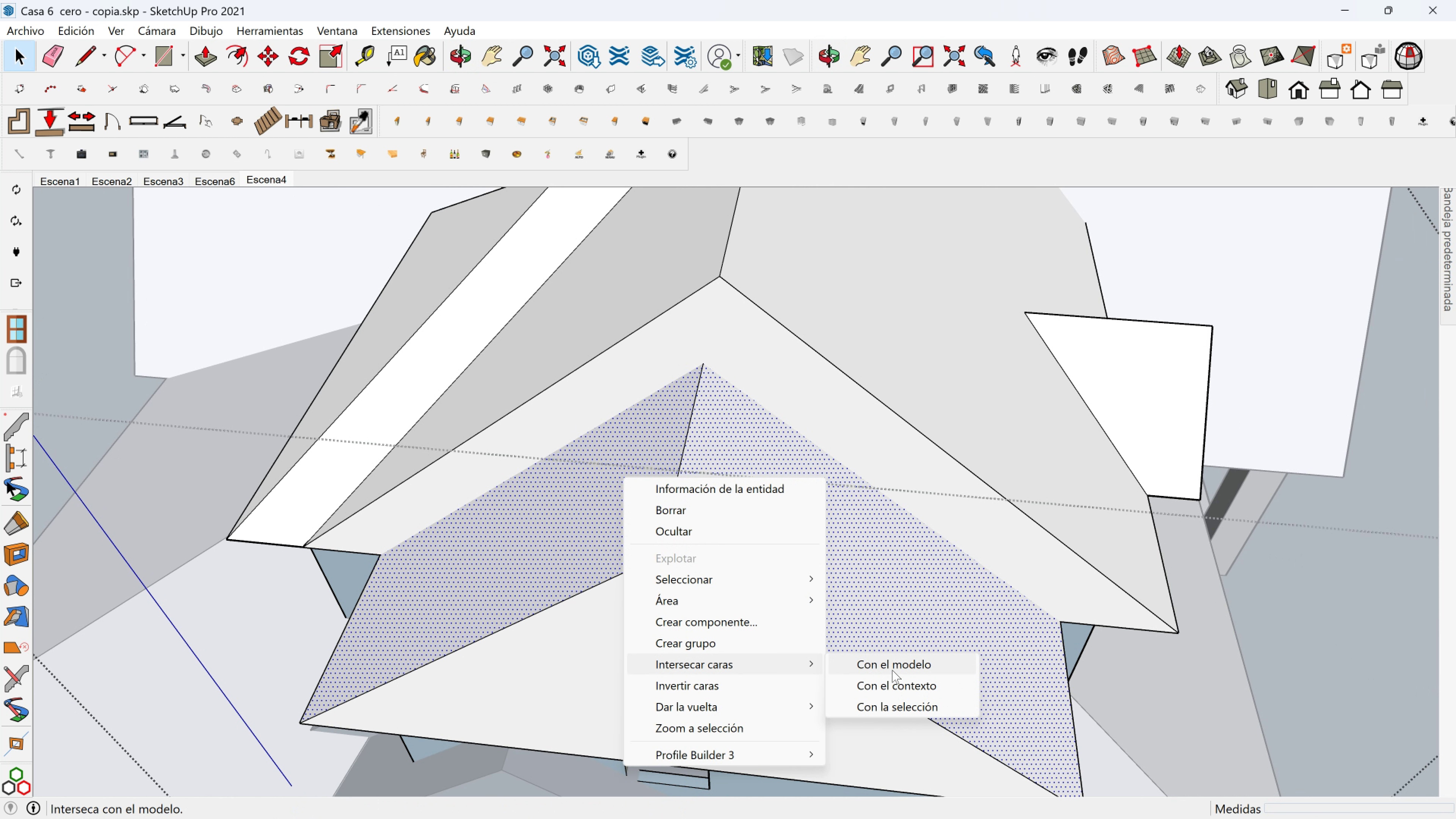 
left_click([913, 664])
 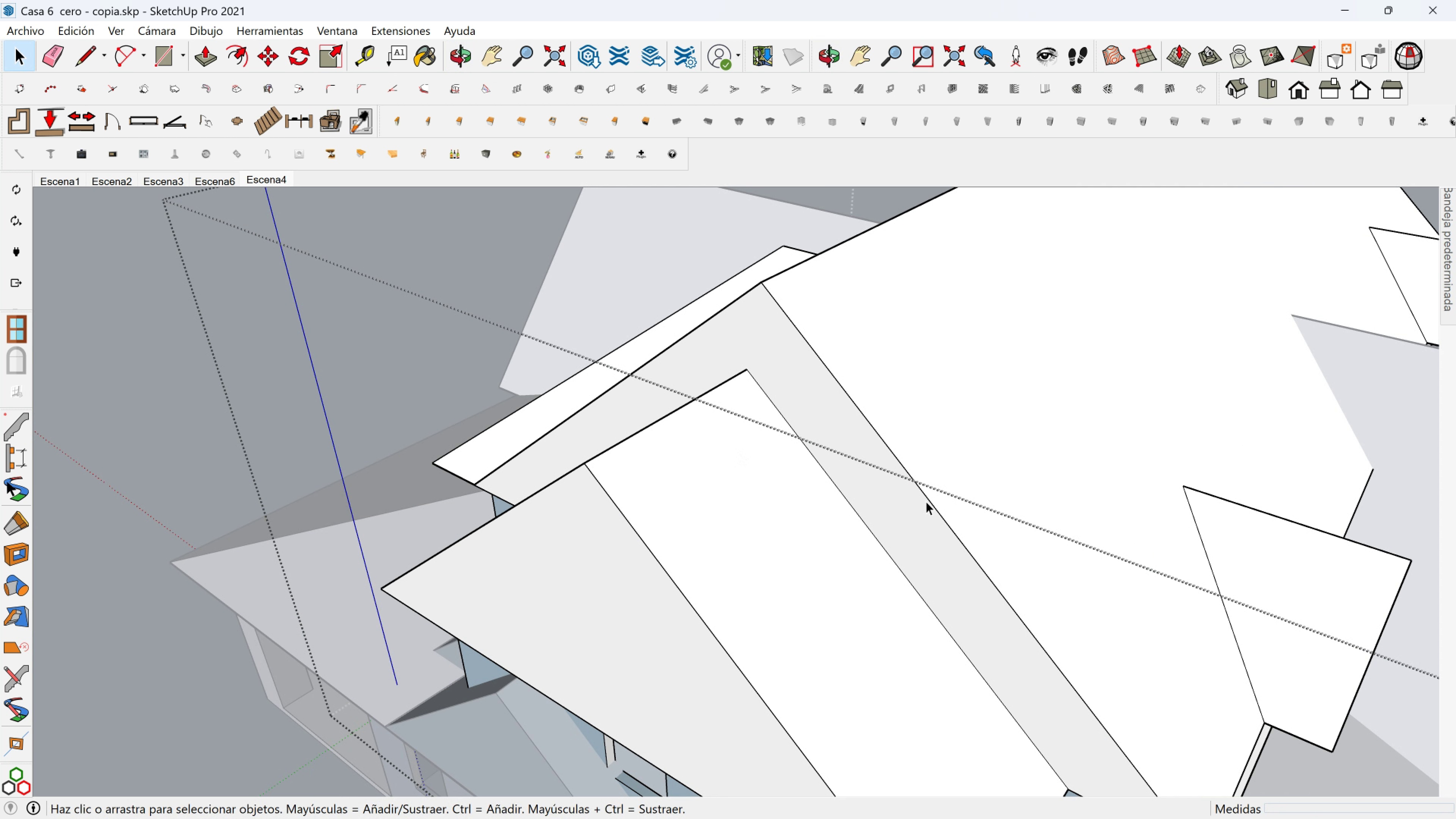 
scroll: coordinate [973, 511], scroll_direction: down, amount: 2.0
 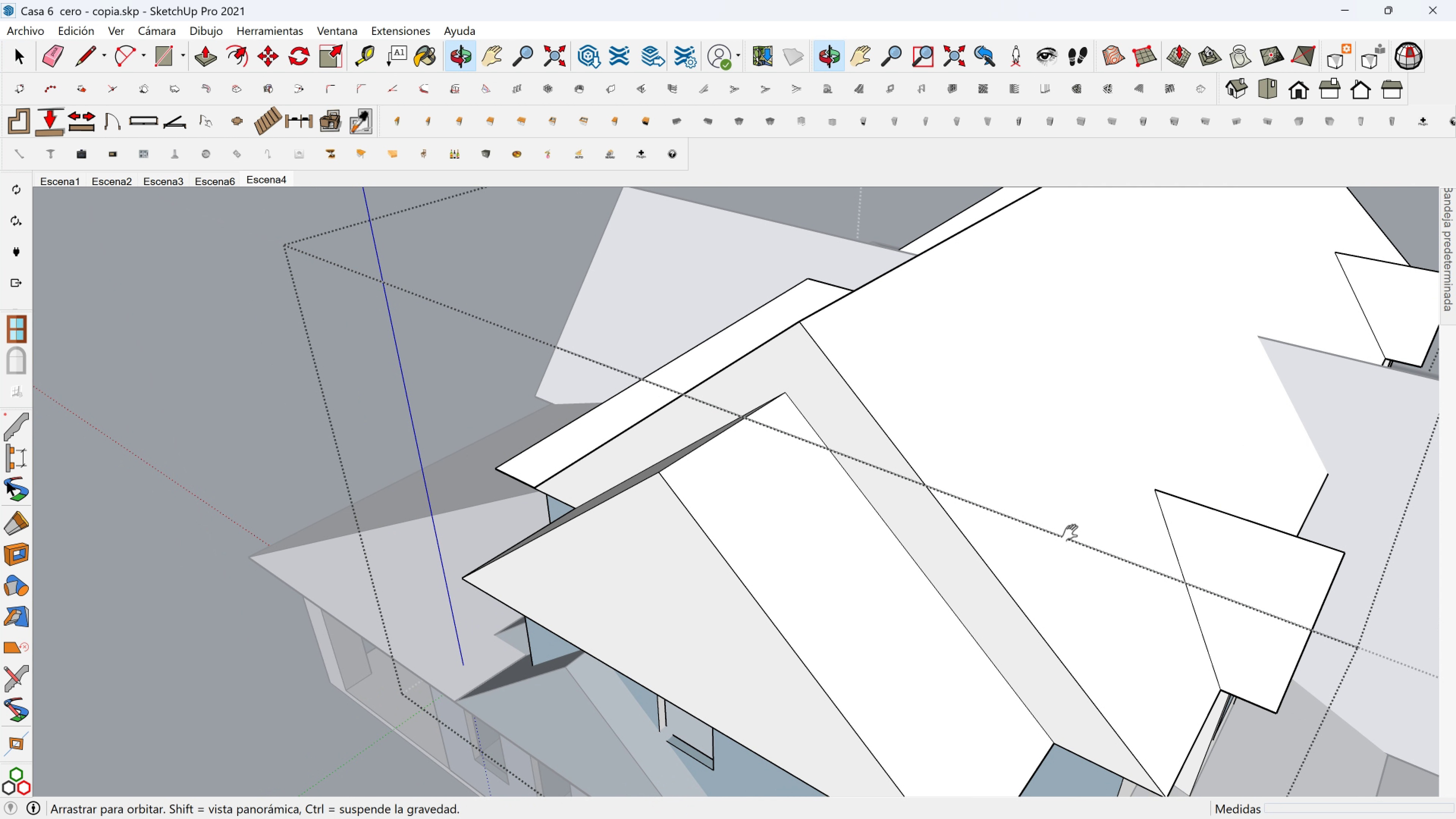 
hold_key(key=ShiftLeft, duration=0.4)
 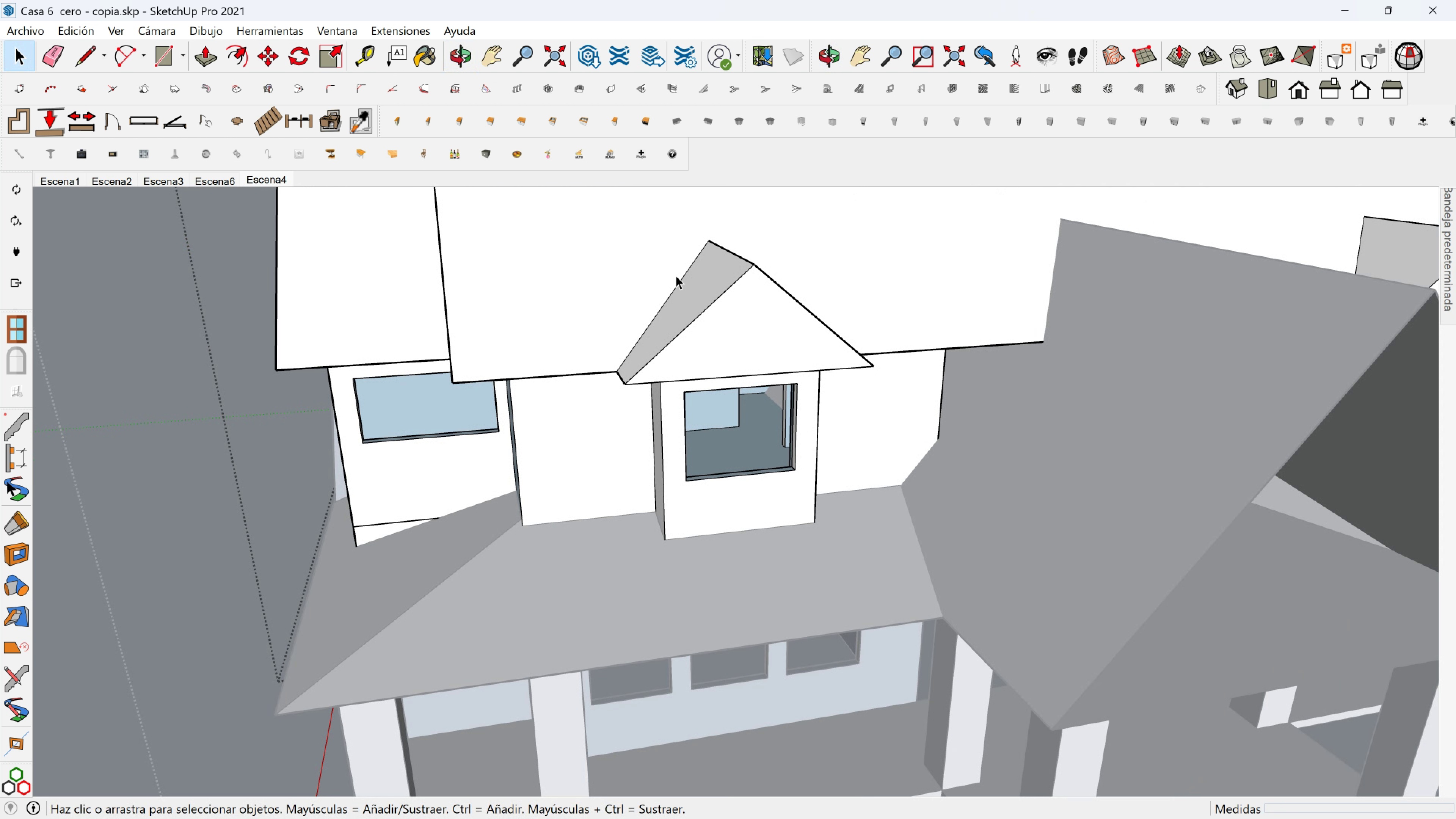 
scroll: coordinate [688, 286], scroll_direction: down, amount: 1.0
 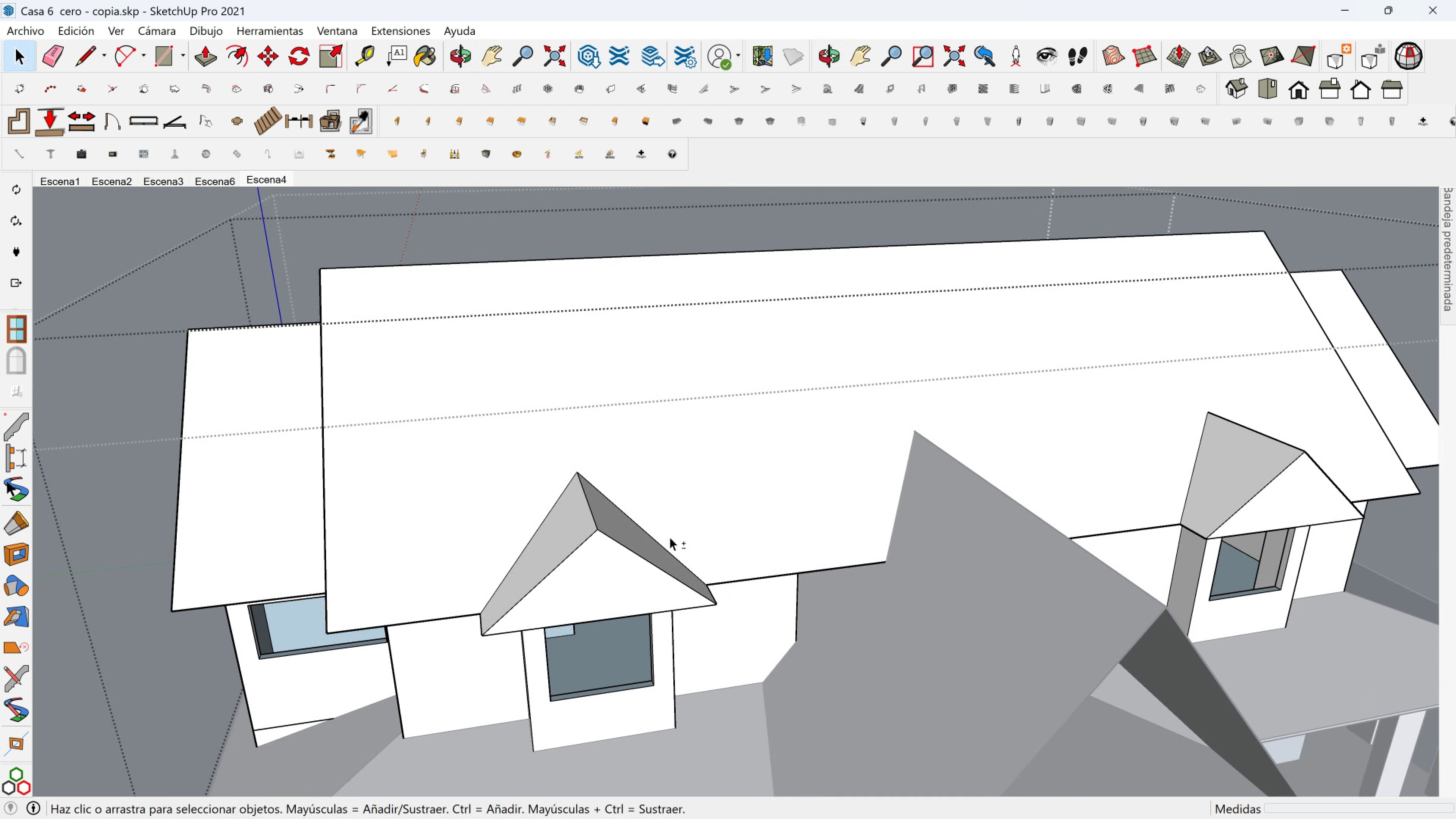 
hold_key(key=ShiftLeft, duration=0.31)
 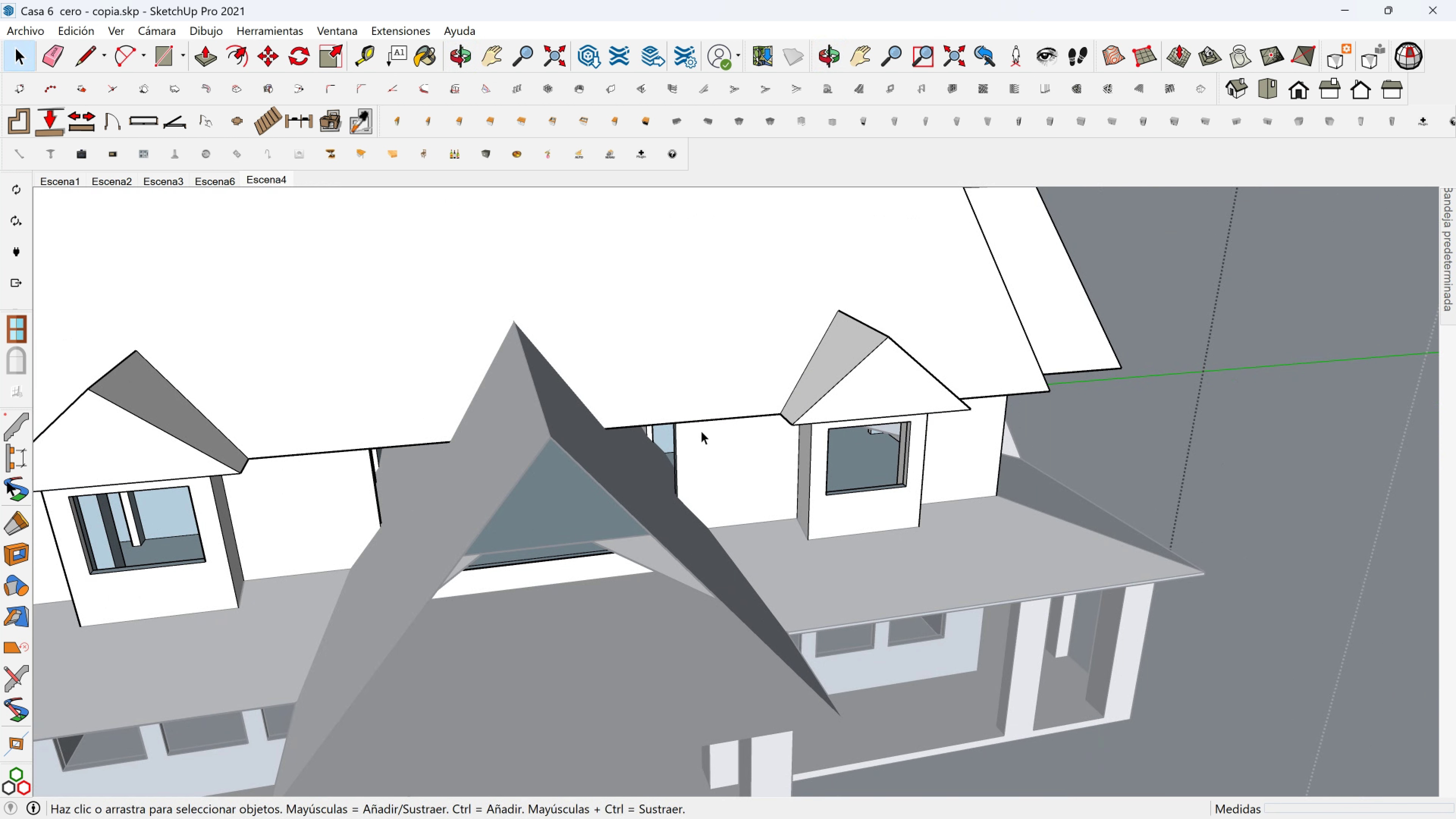 
scroll: coordinate [565, 382], scroll_direction: down, amount: 3.0
 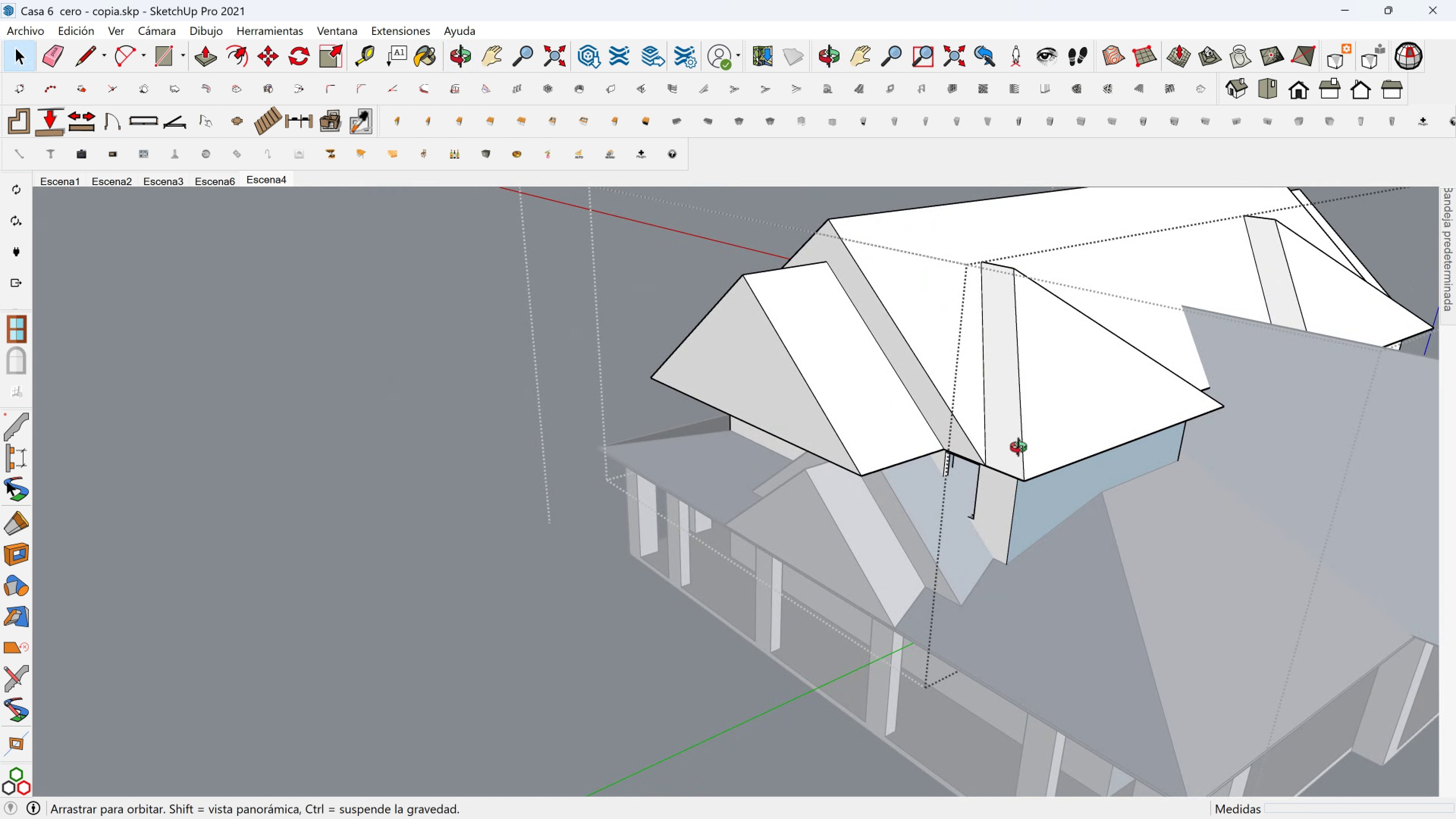 
key(Shift+ShiftLeft)
 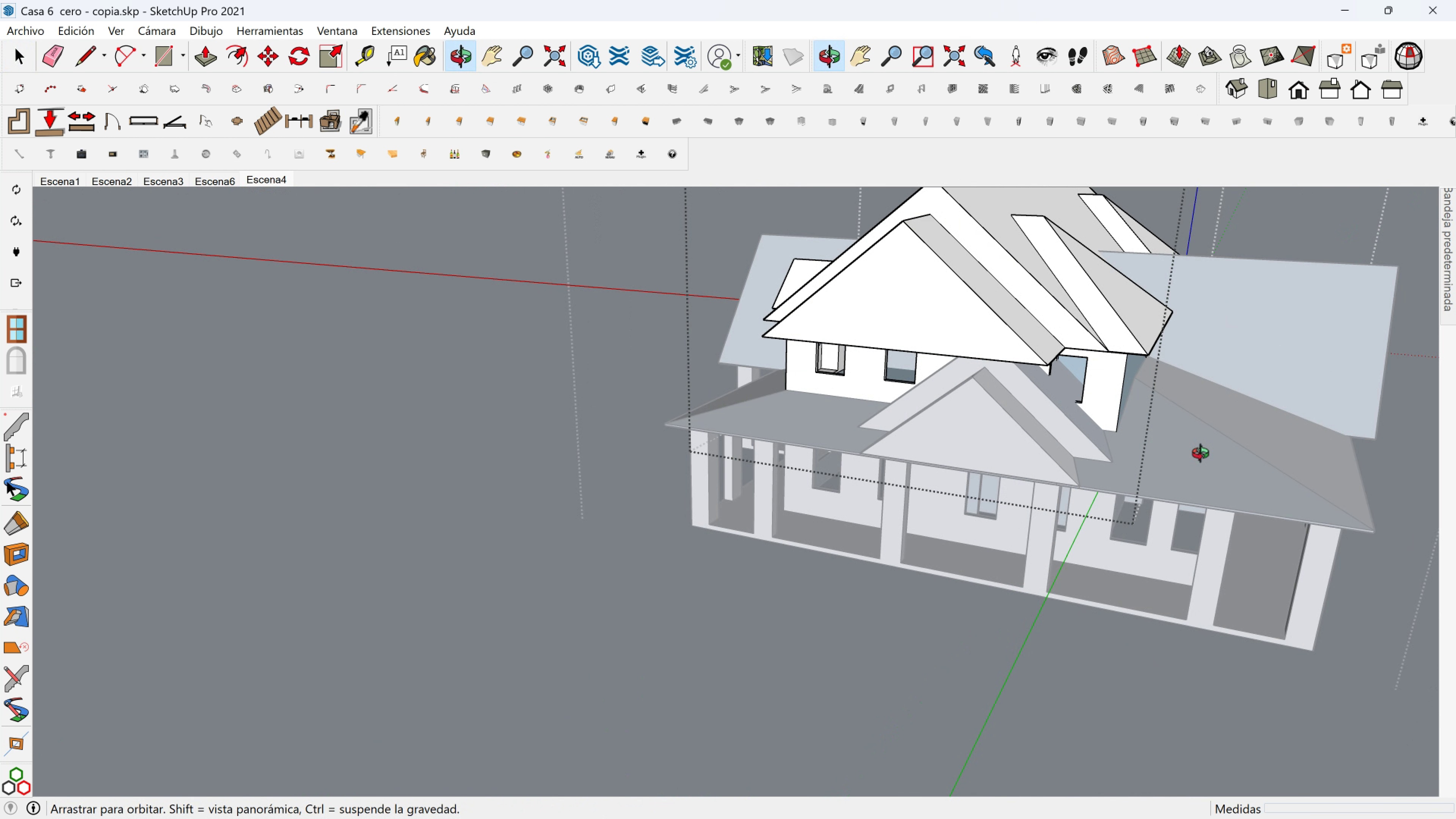 
scroll: coordinate [882, 407], scroll_direction: up, amount: 6.0
 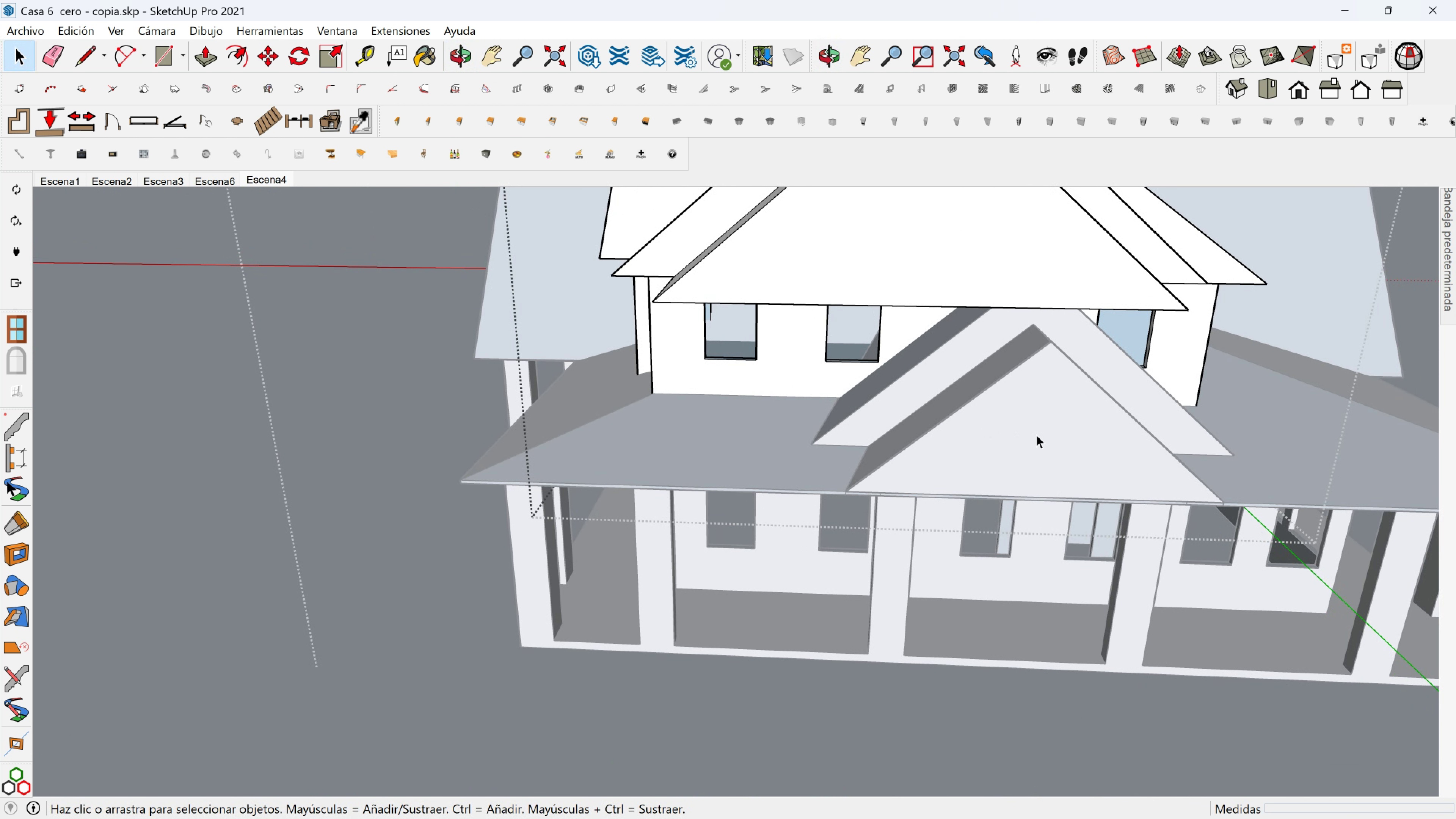 
hold_key(key=ShiftLeft, duration=0.36)
 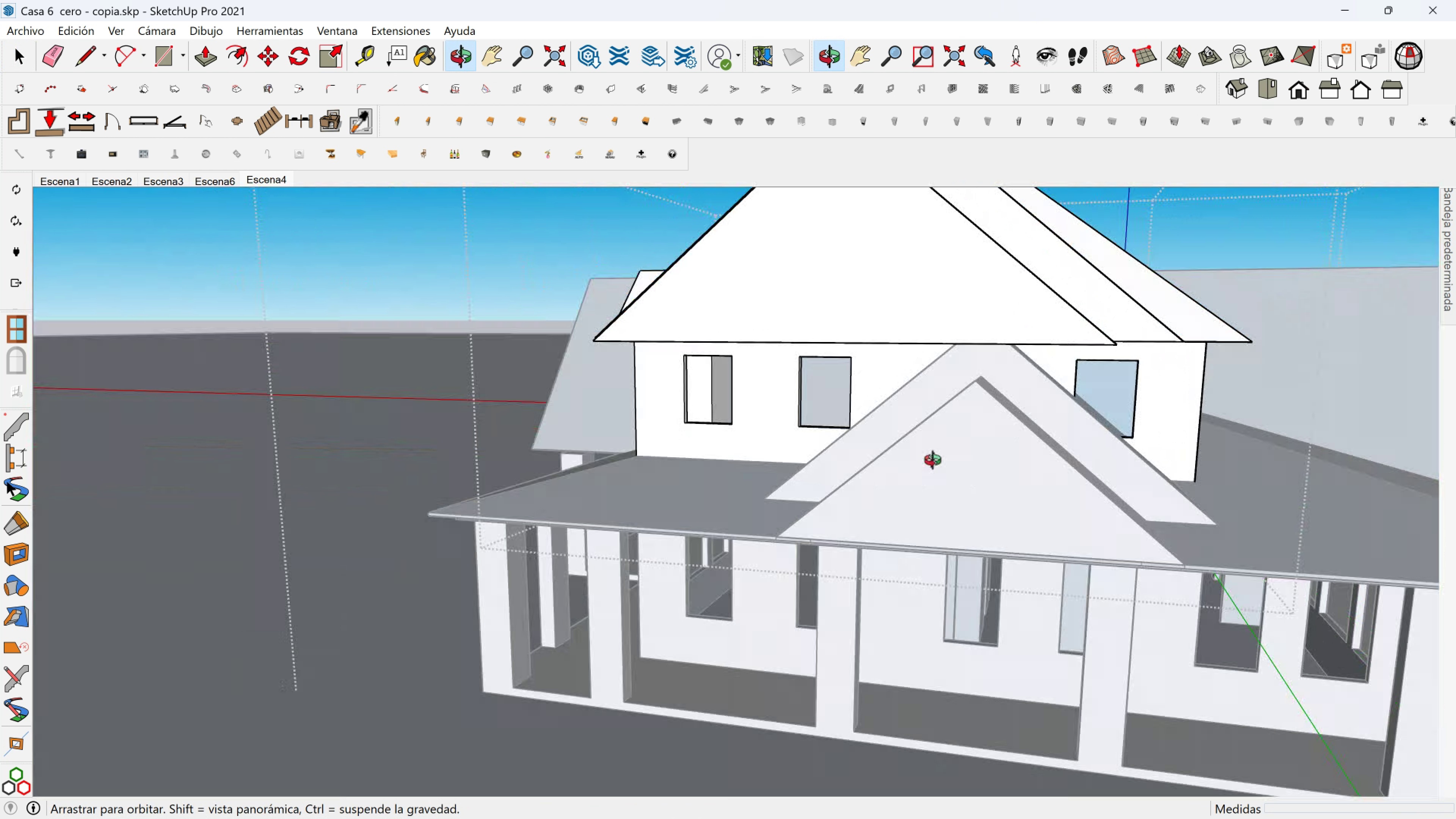 
scroll: coordinate [1045, 446], scroll_direction: down, amount: 2.0
 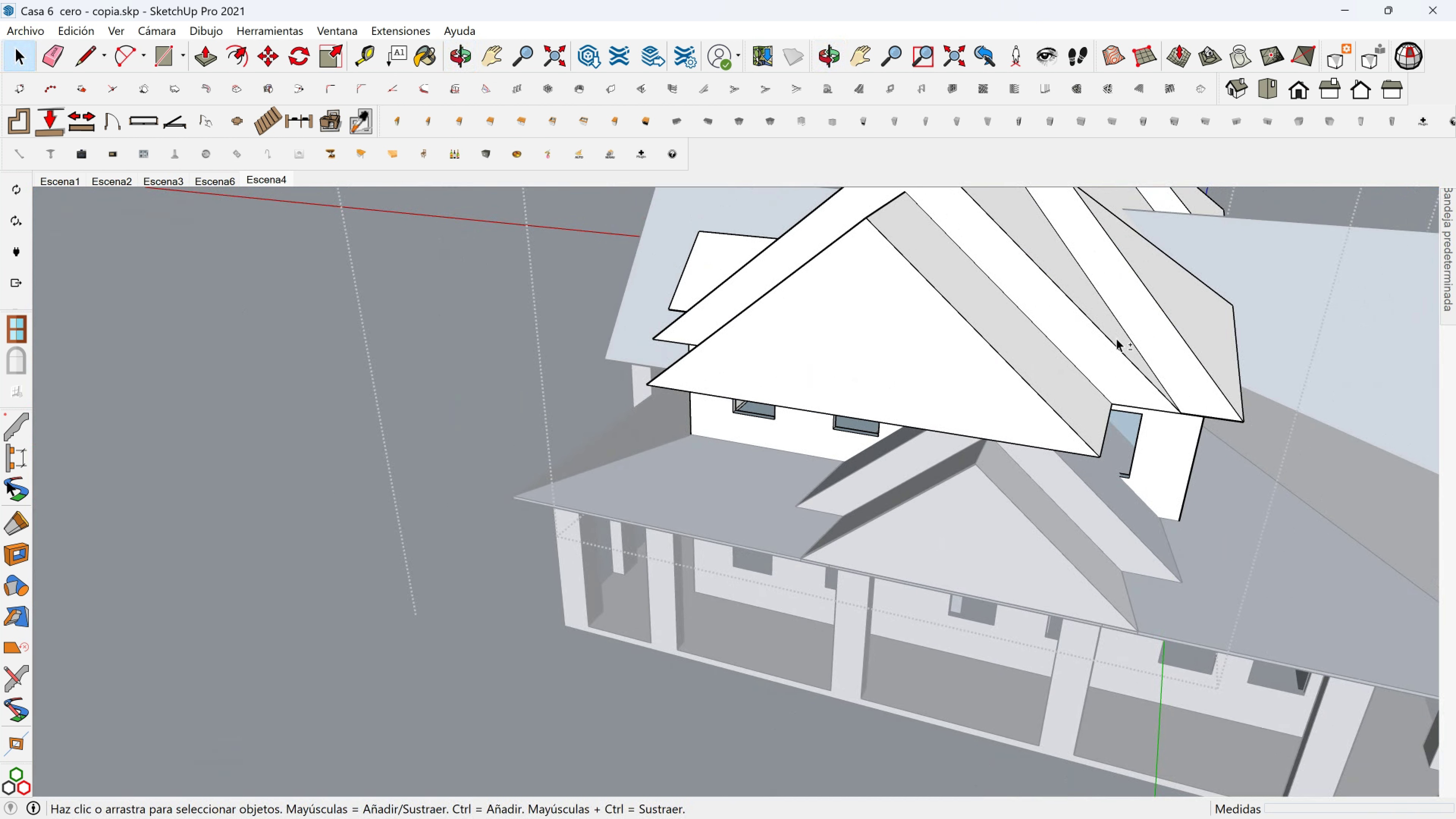 
key(Shift+ShiftLeft)
 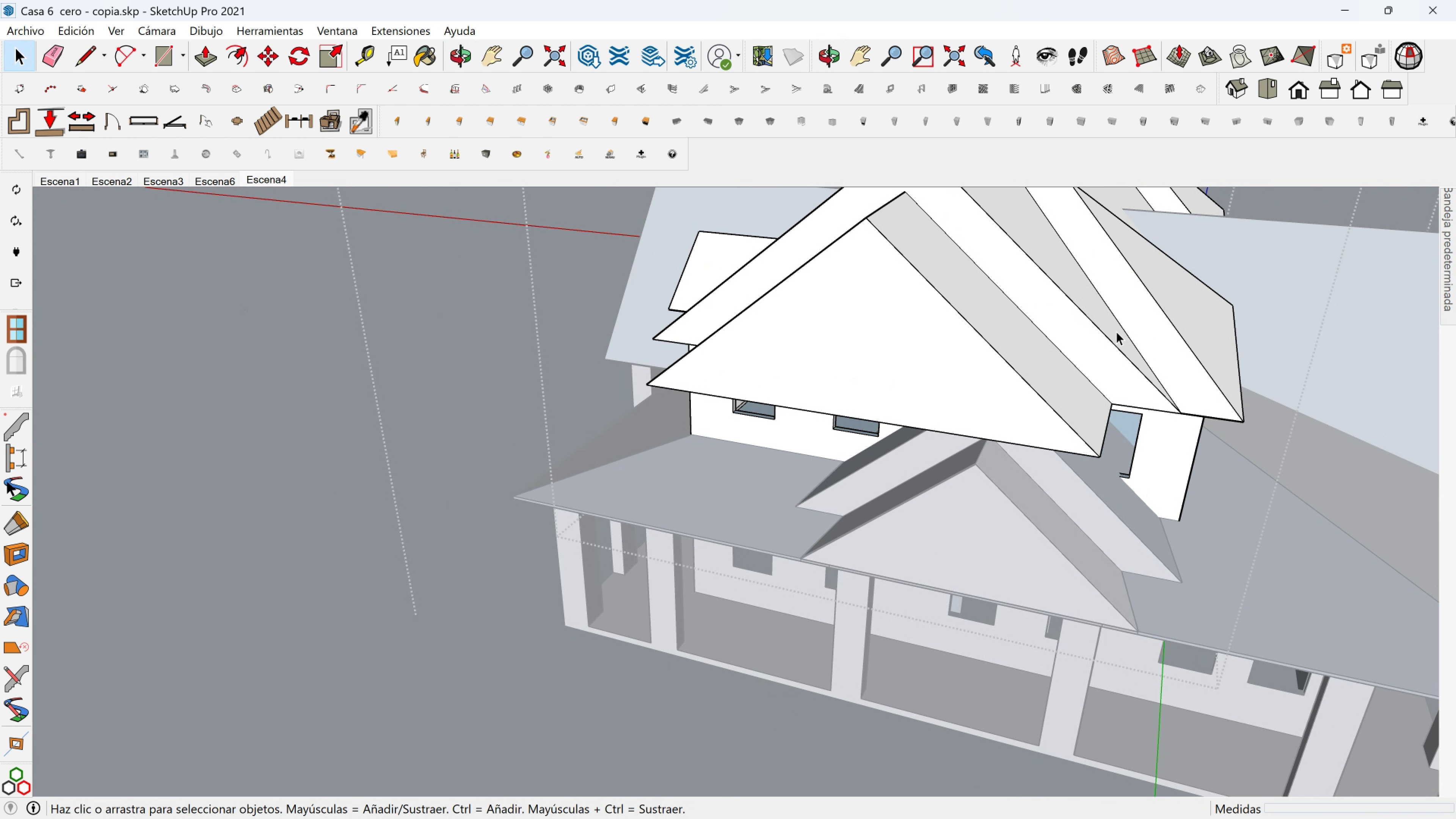 
scroll: coordinate [1113, 331], scroll_direction: down, amount: 3.0
 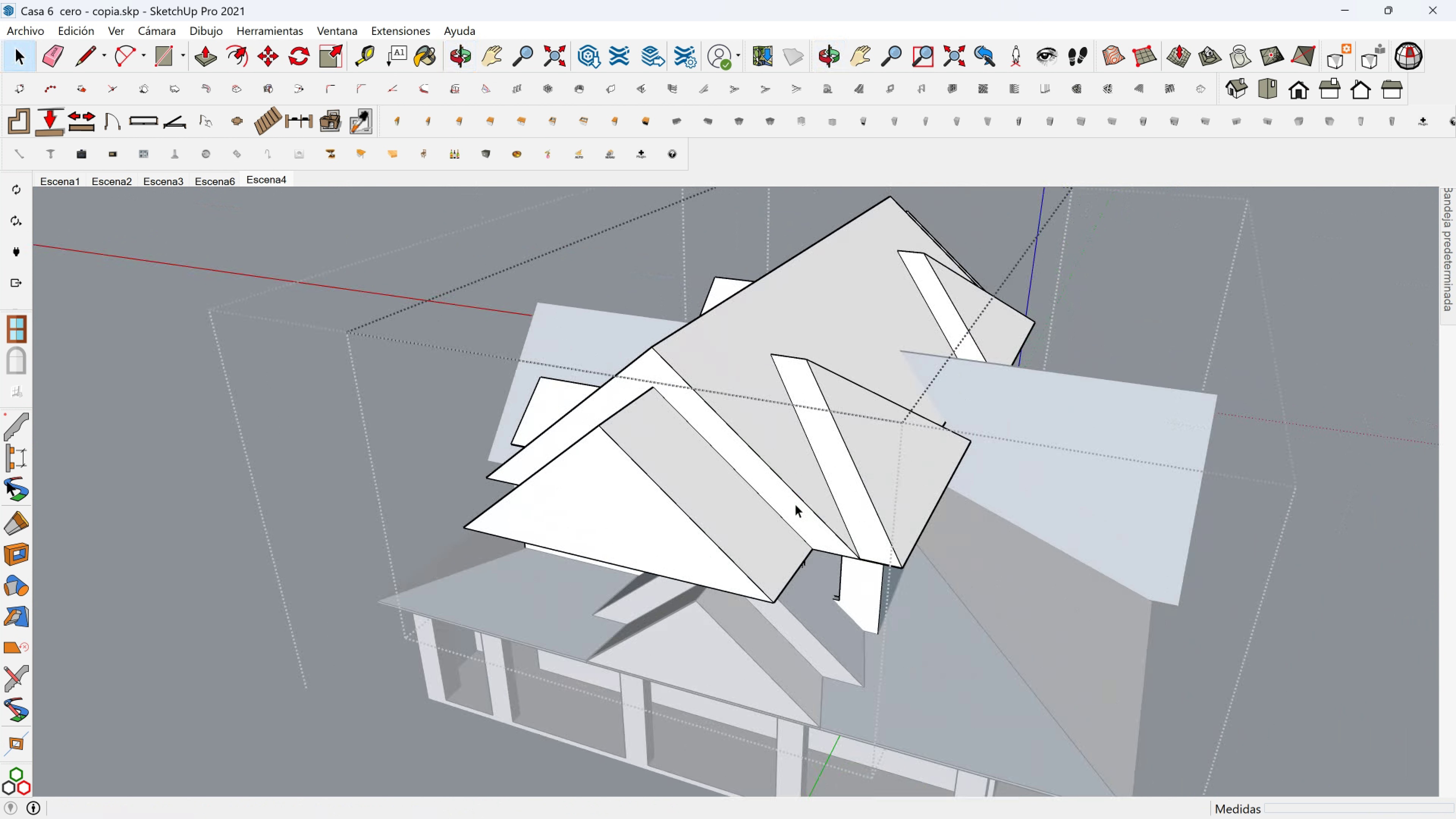 
key(Shift+ShiftLeft)
 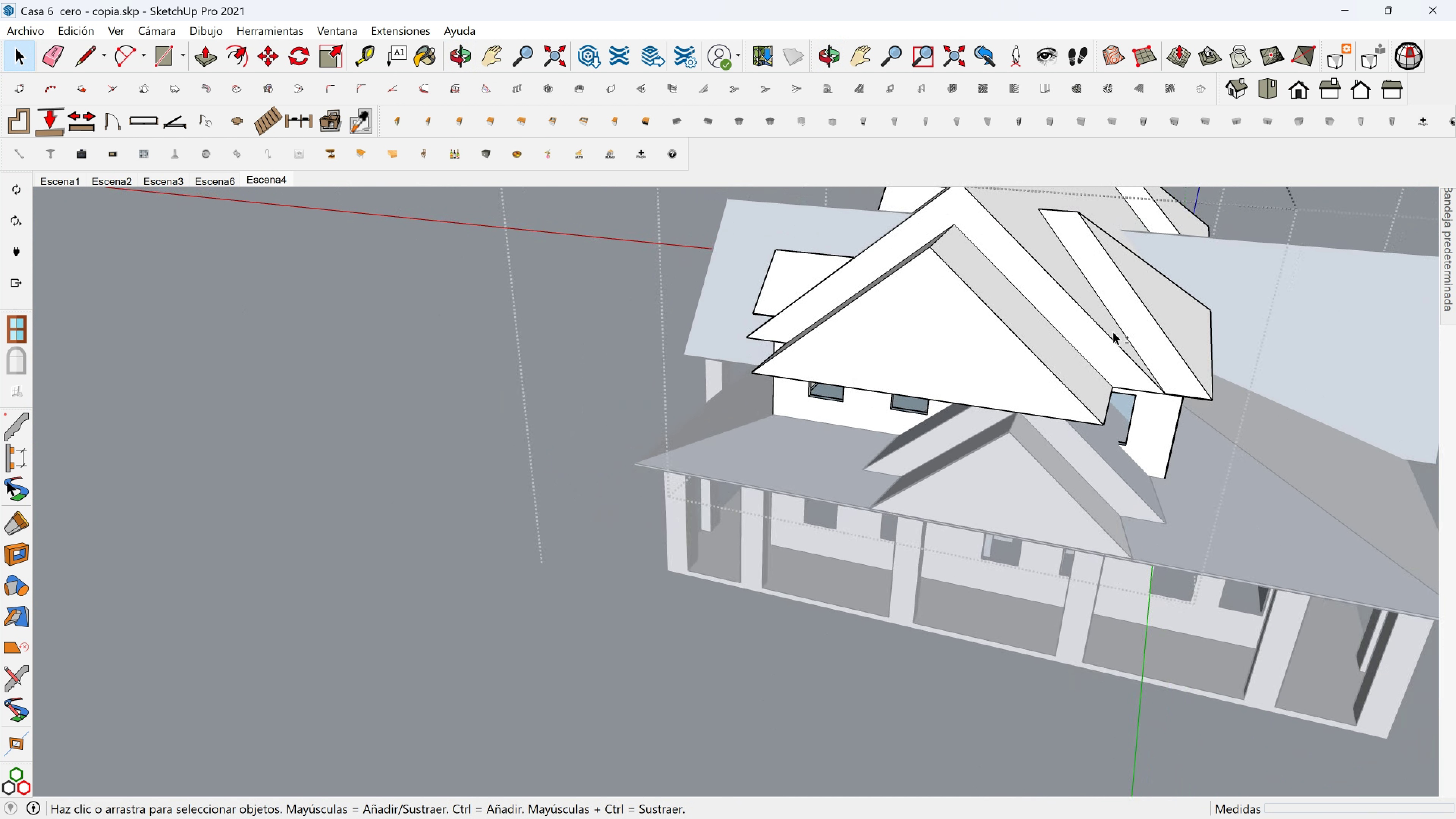 
hold_key(key=ShiftLeft, duration=0.42)
 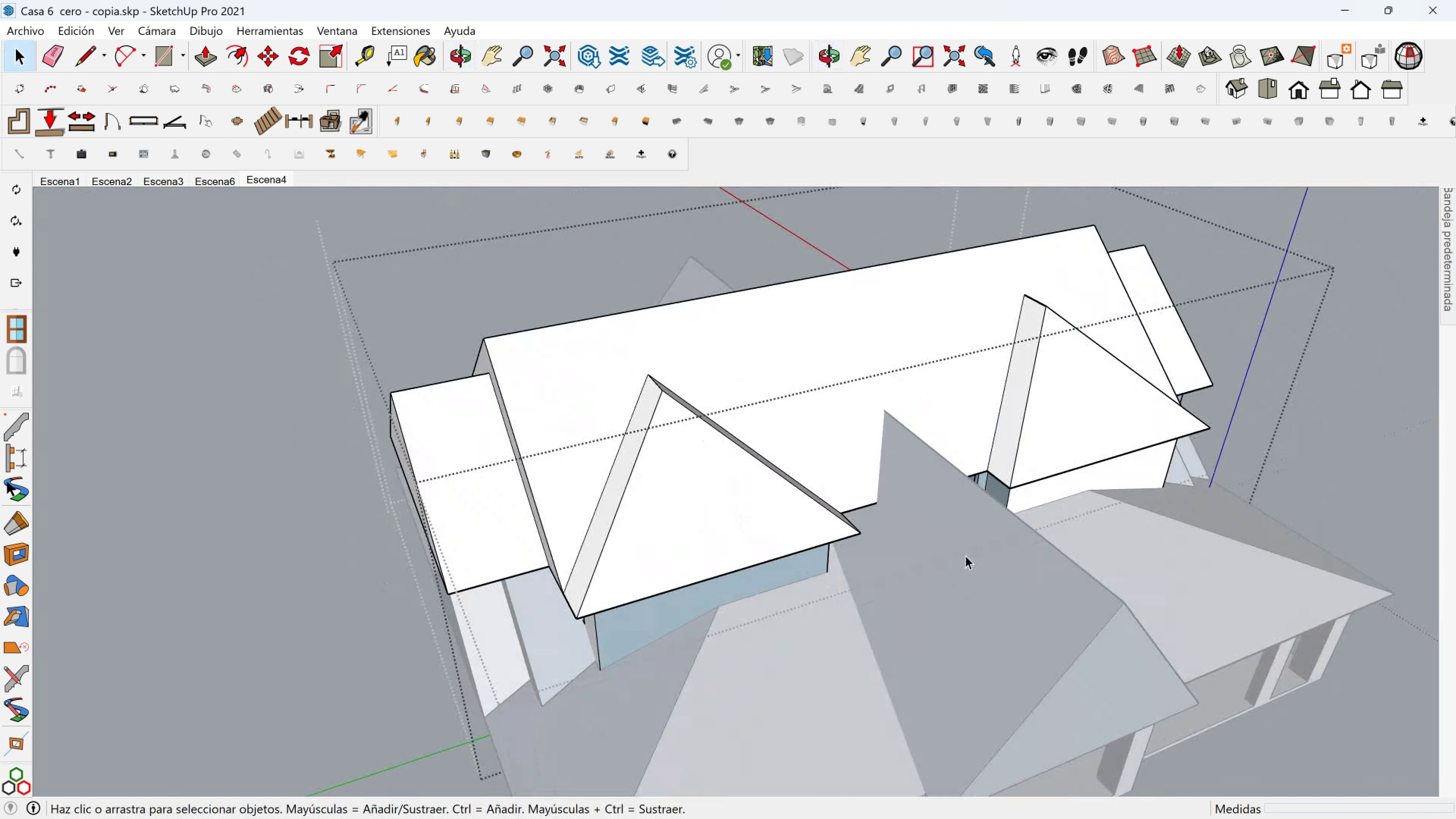 
key(Shift+ShiftLeft)
 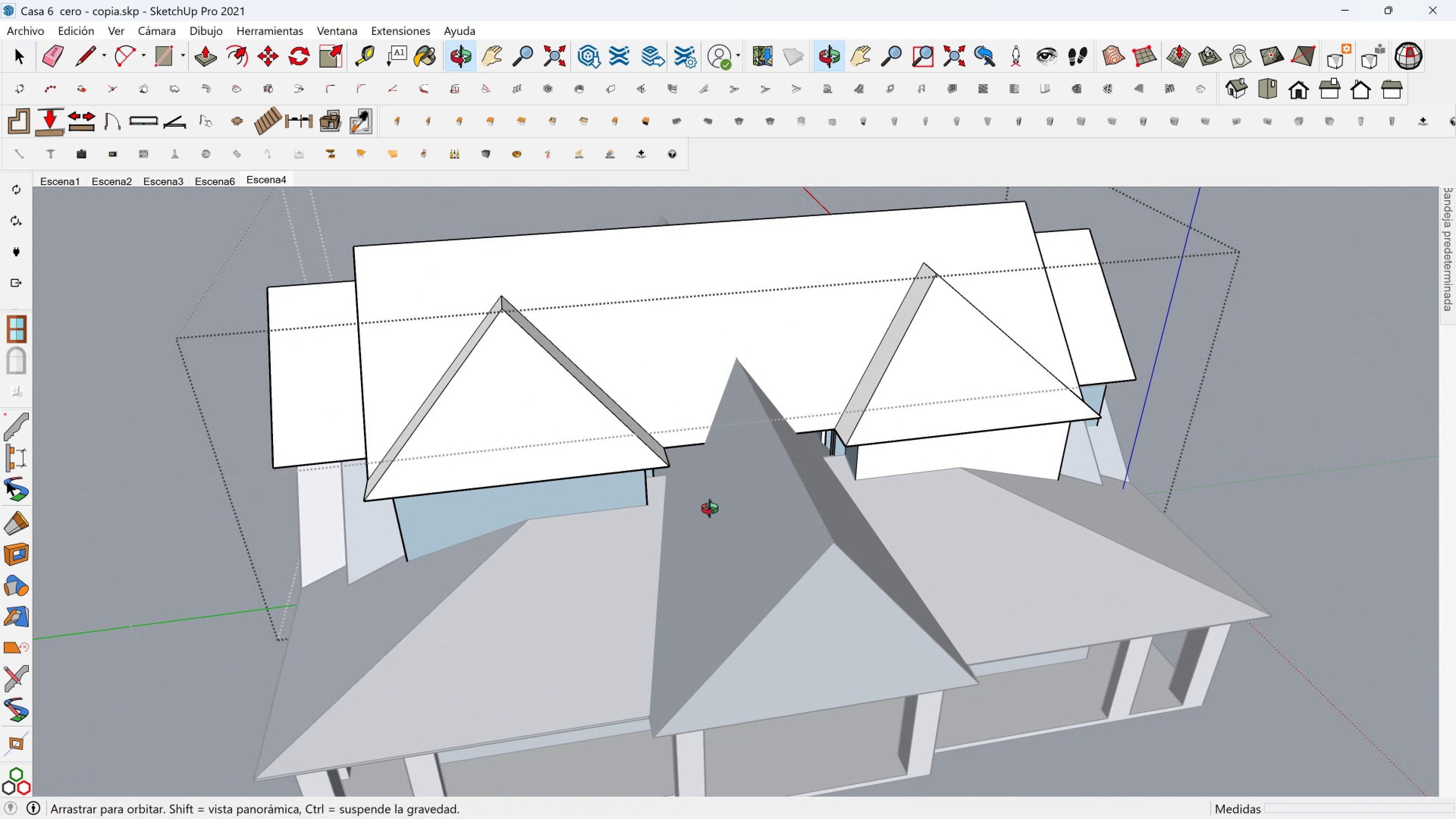 
key(Escape)
 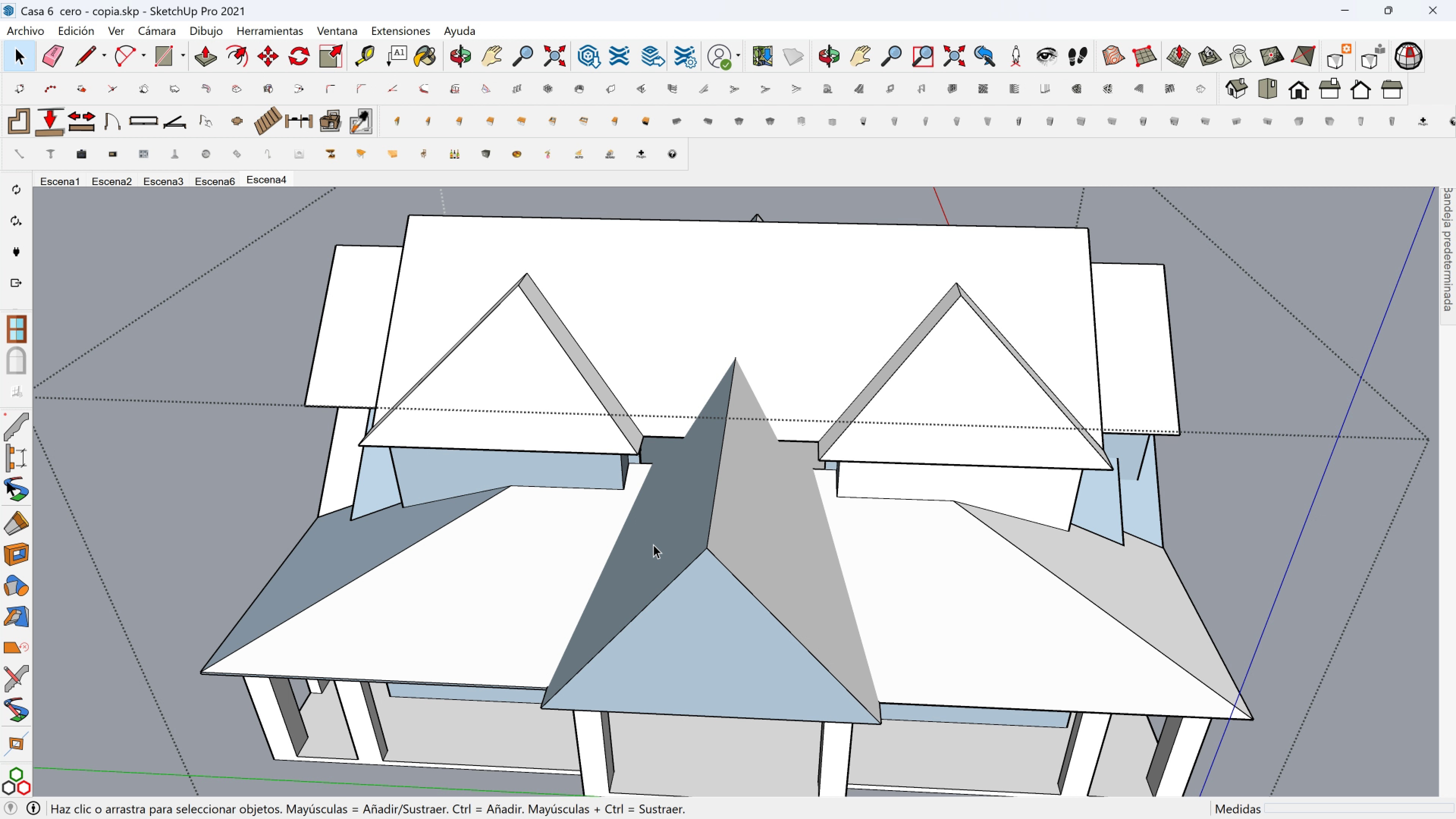 
key(Shift+ShiftLeft)
 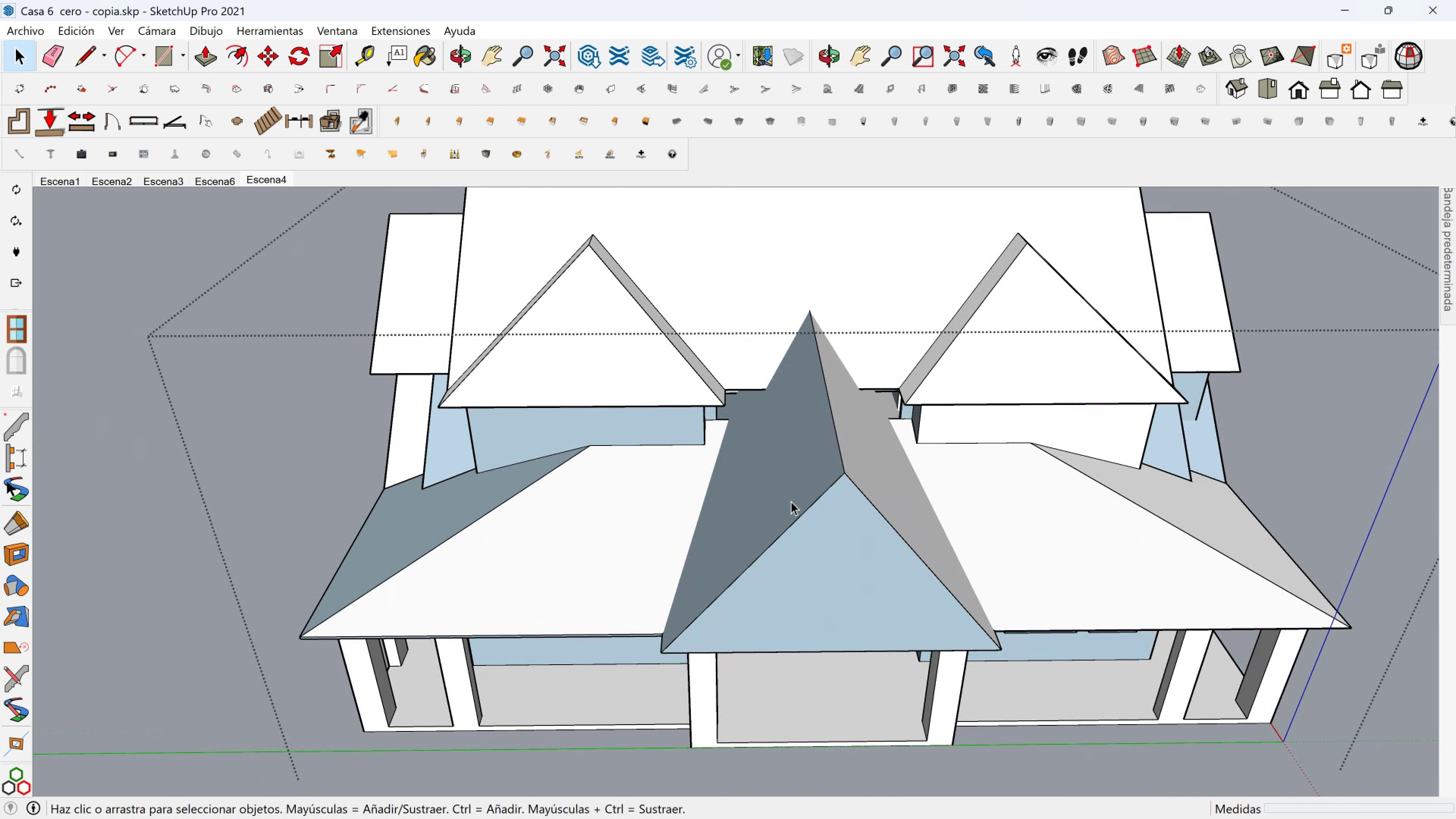 
left_click([791, 501])
 